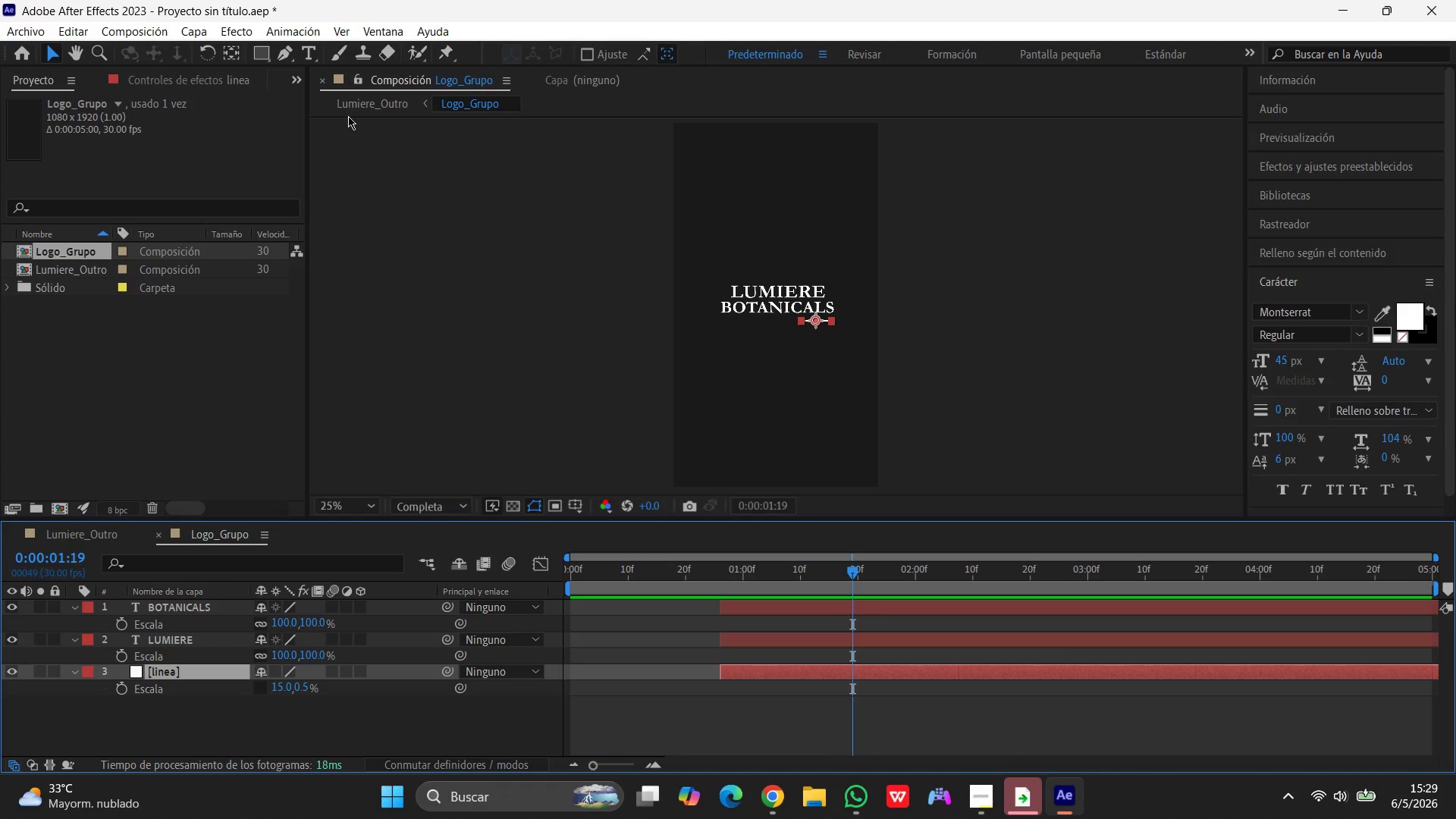 
wait(13.09)
 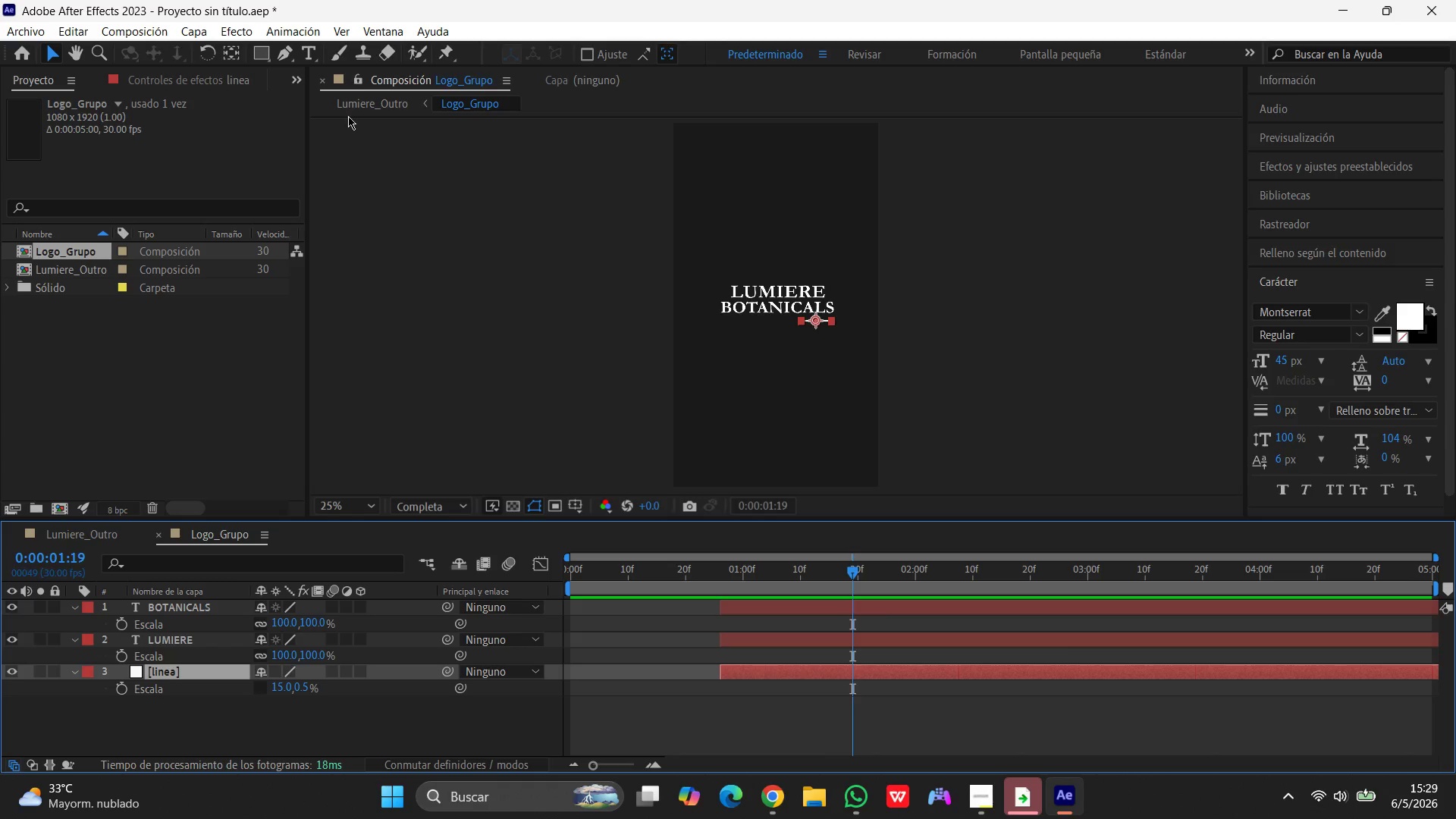 
left_click([199, 609])
 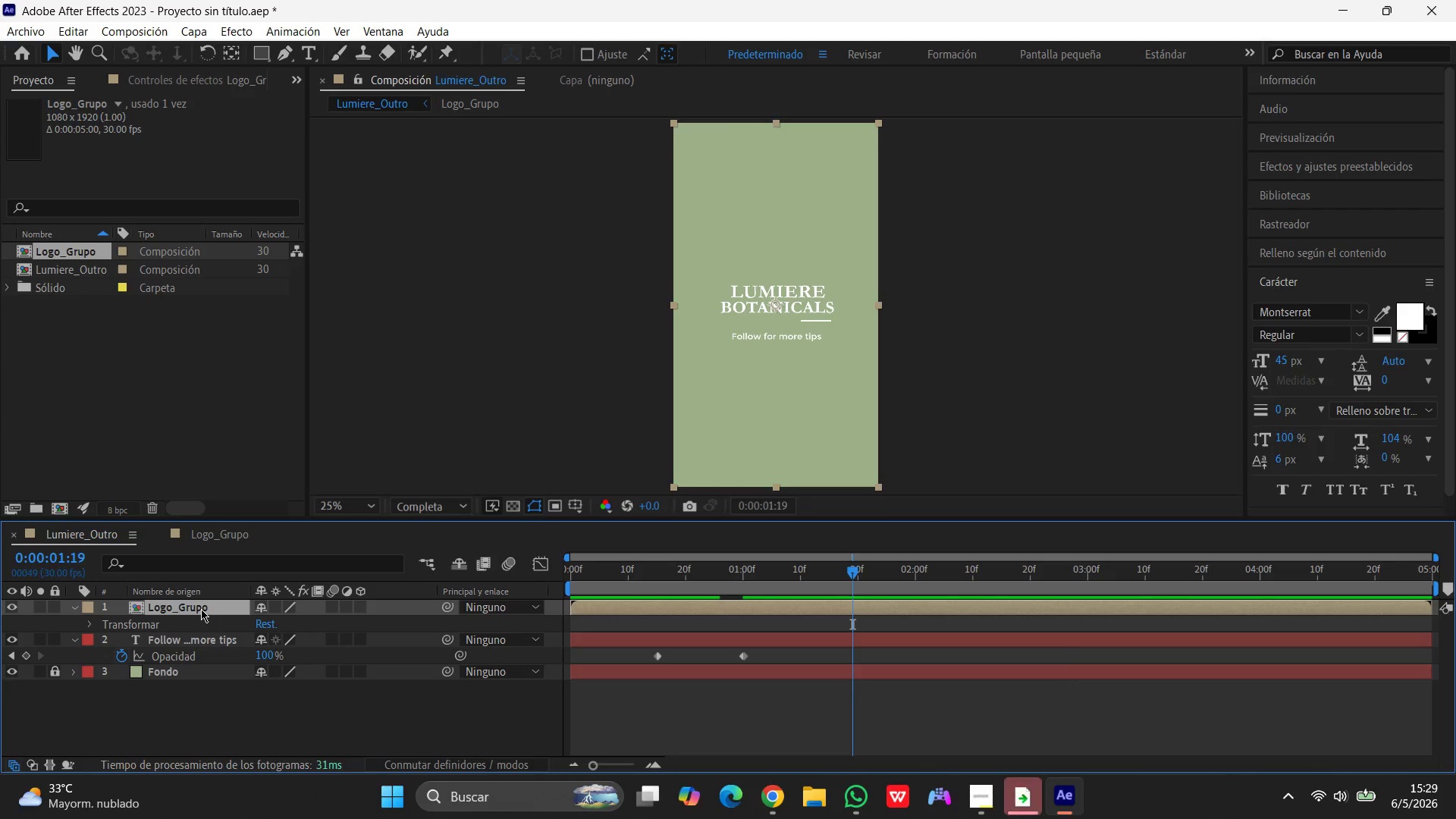 
key(S)
 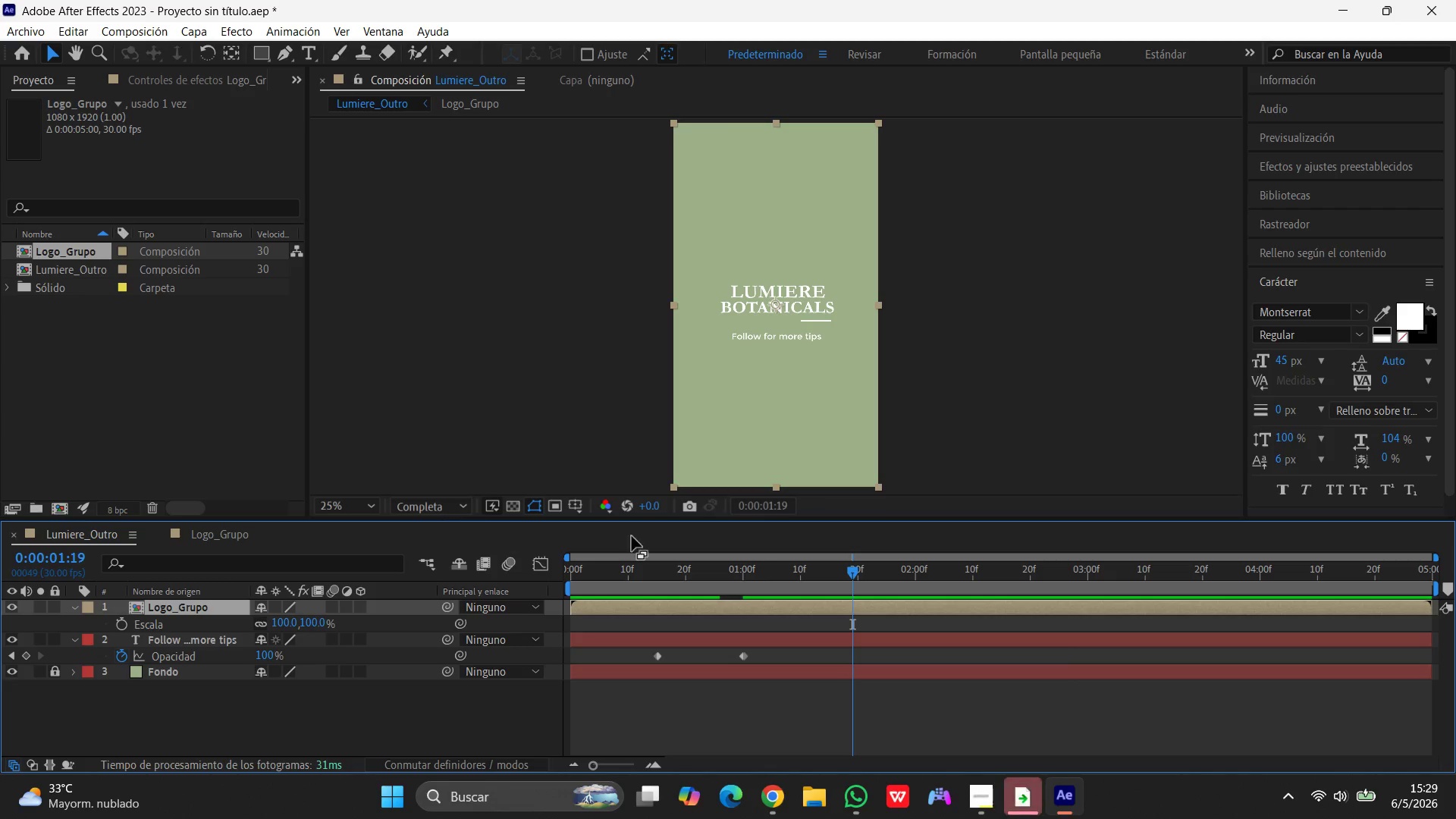 
left_click_drag(start_coordinate=[850, 571], to_coordinate=[449, 579])
 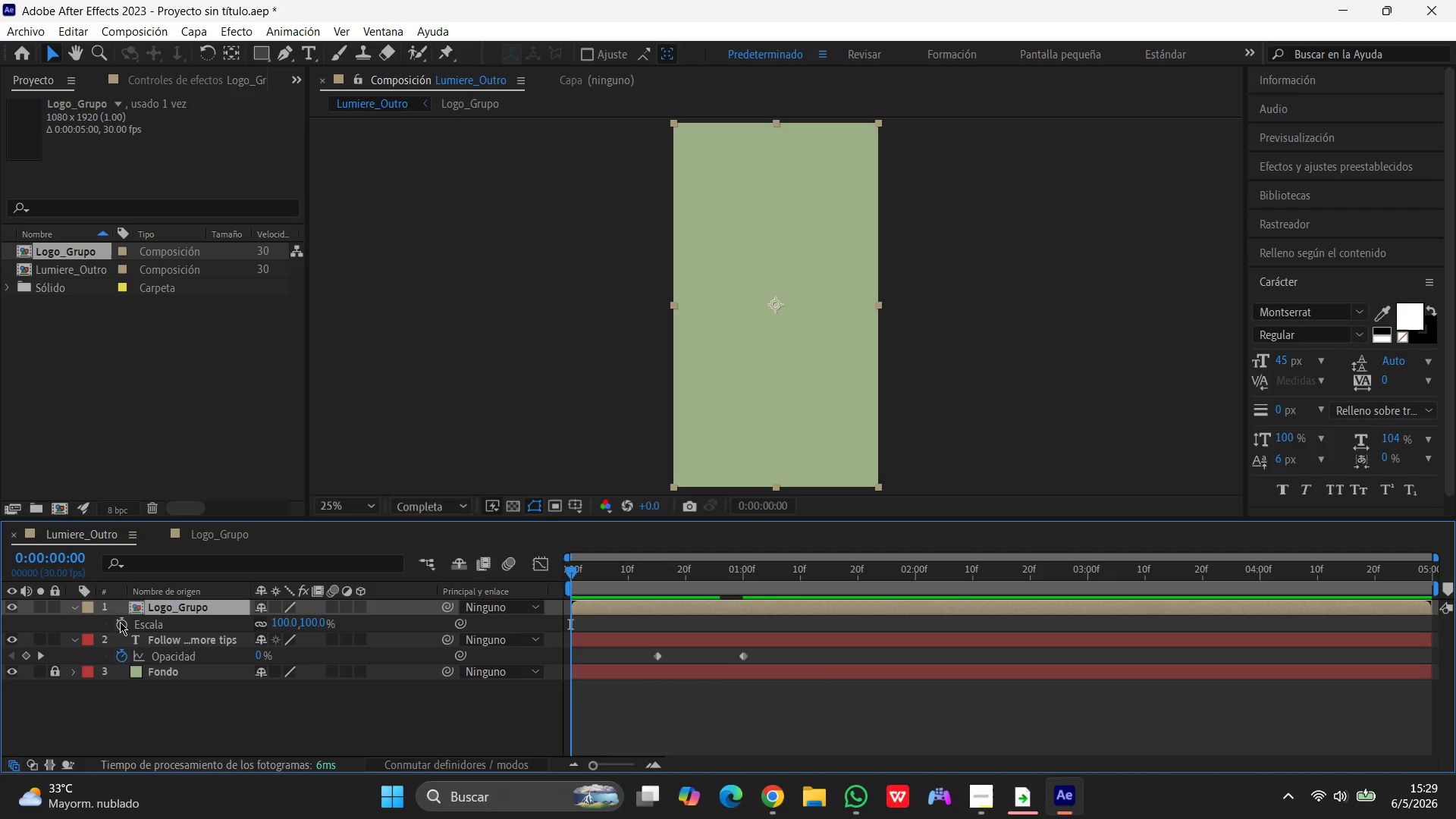 
left_click([121, 622])
 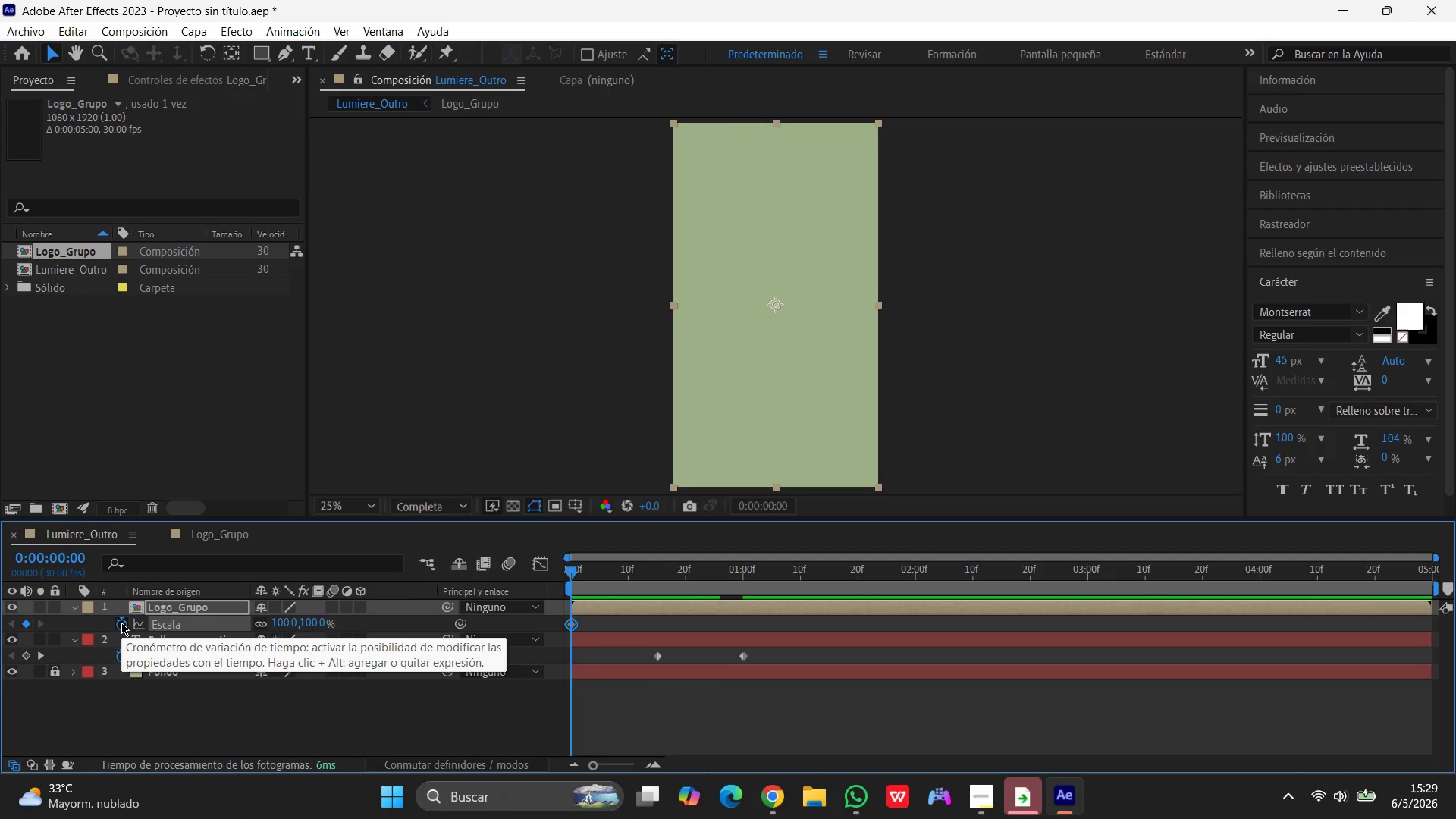 
key(Numpad9)
 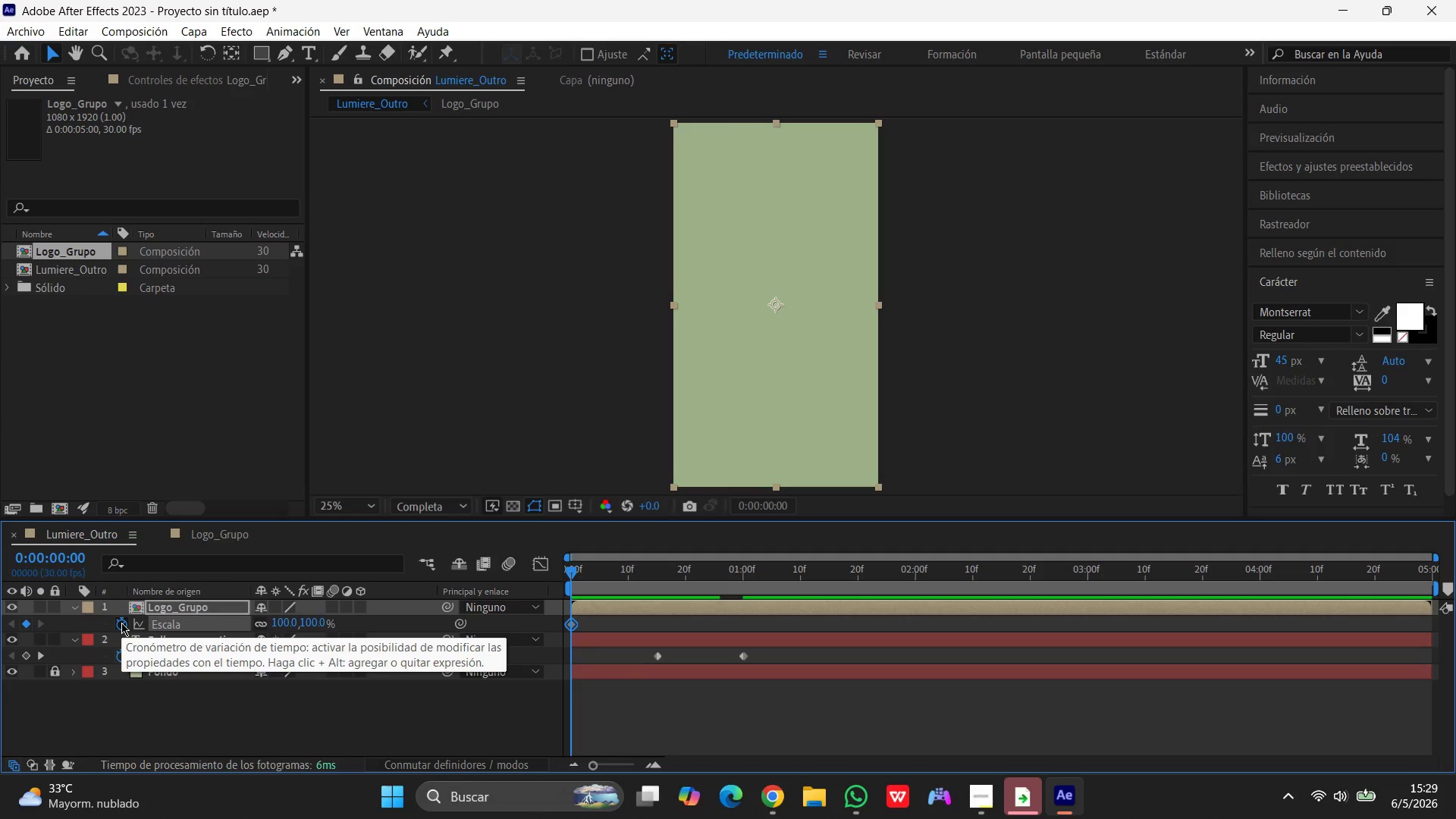 
key(Numpad5)
 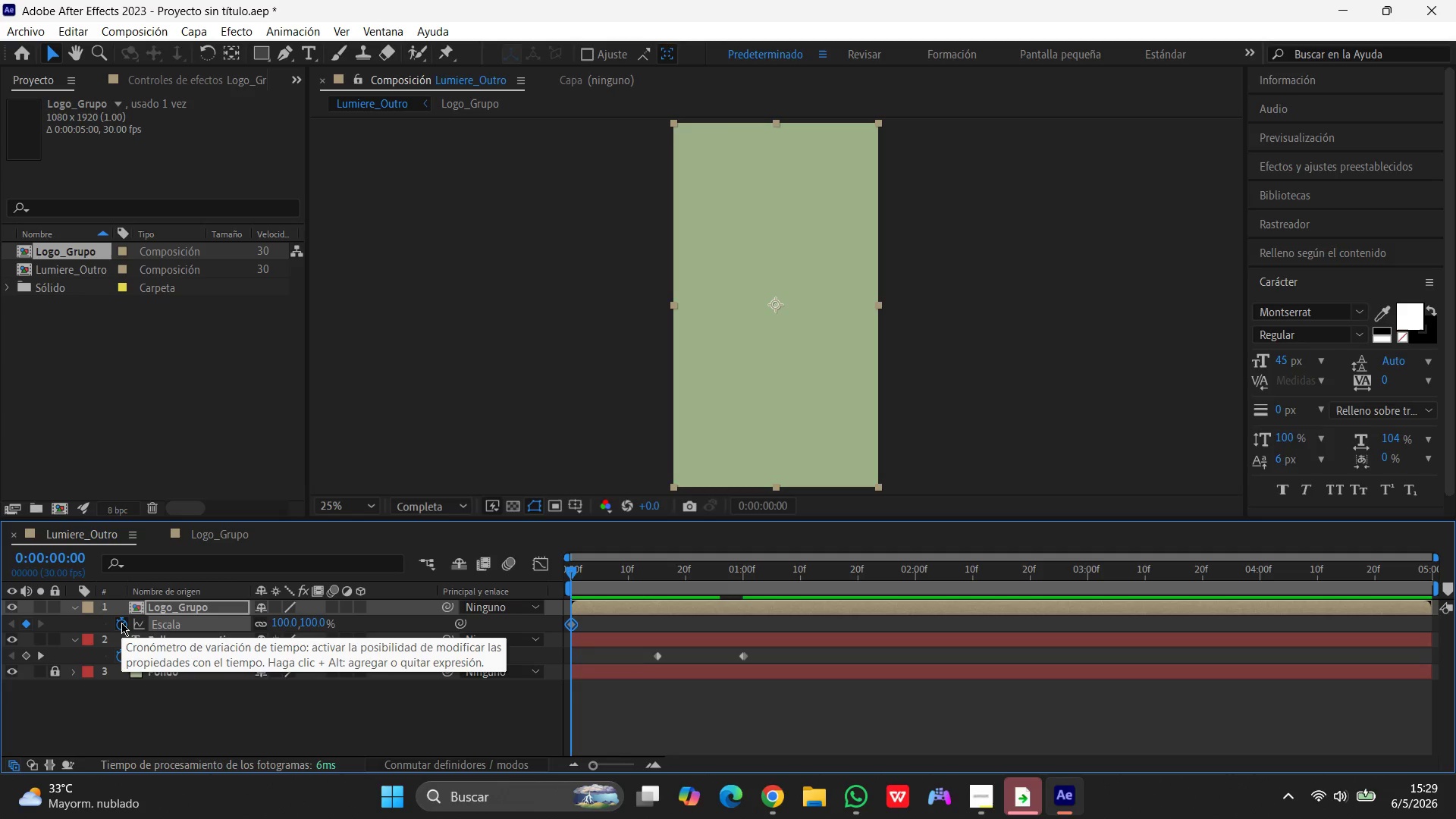 
key(Enter)
 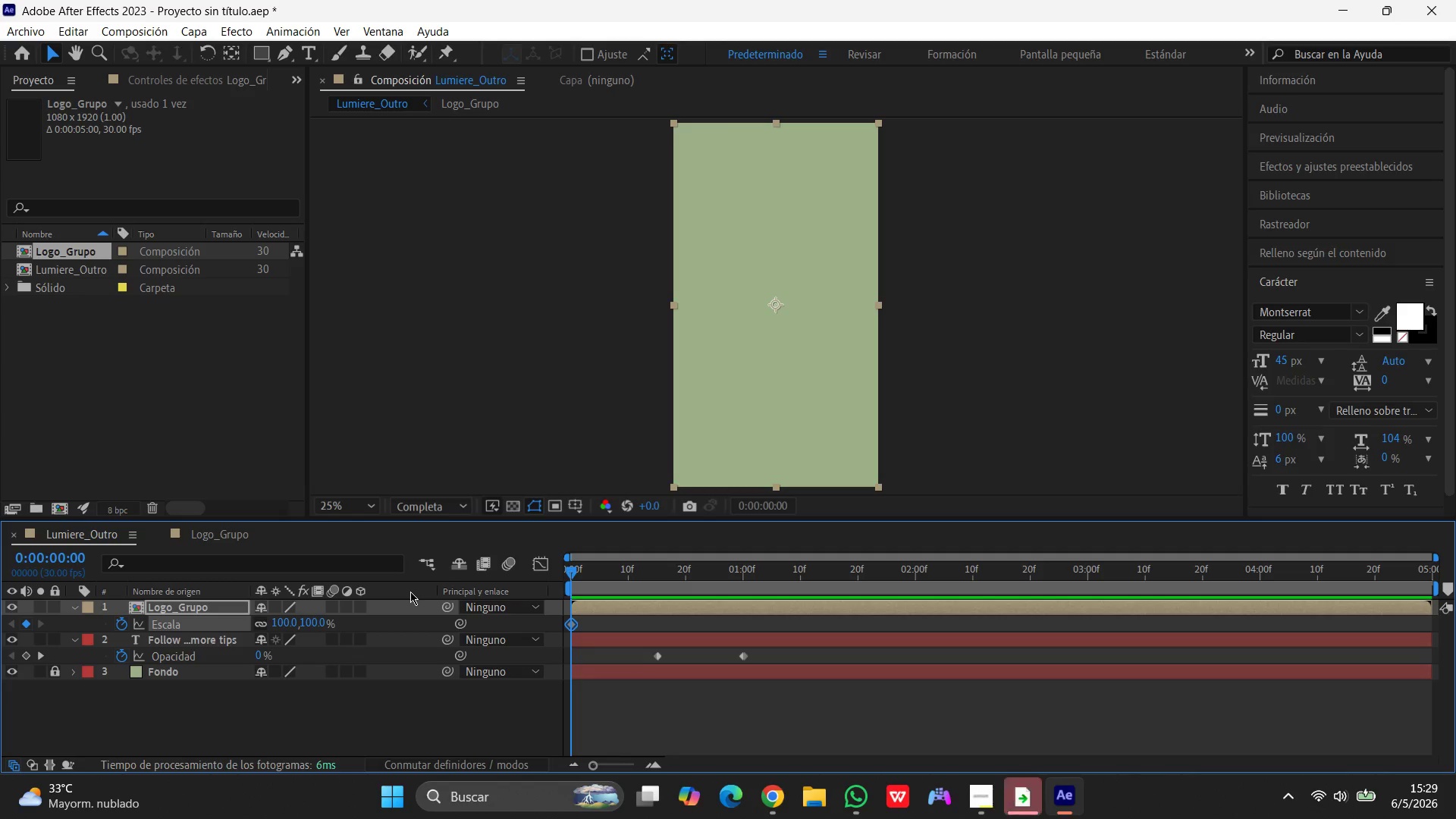 
wait(6.02)
 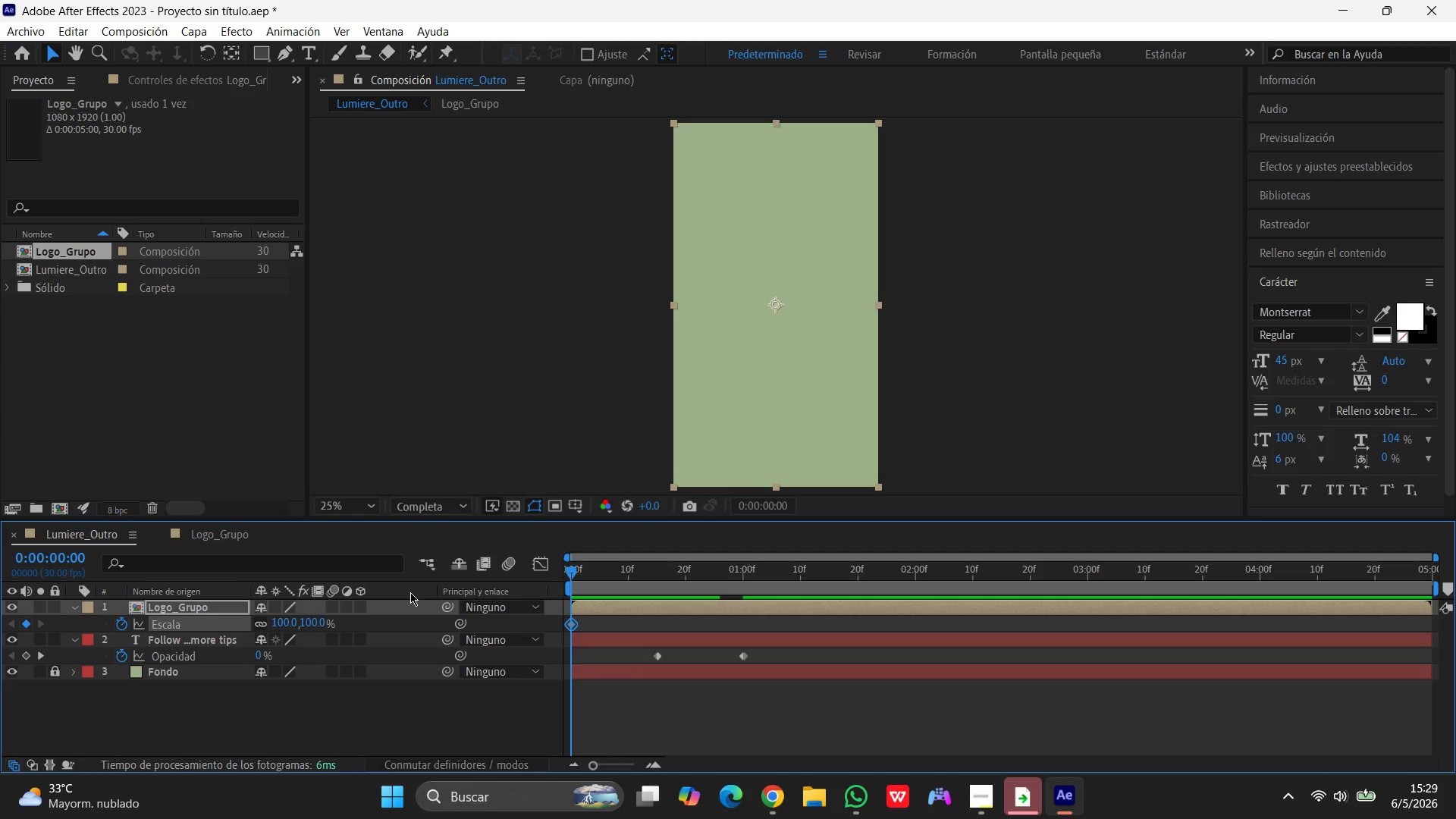 
left_click_drag(start_coordinate=[571, 571], to_coordinate=[656, 560])
 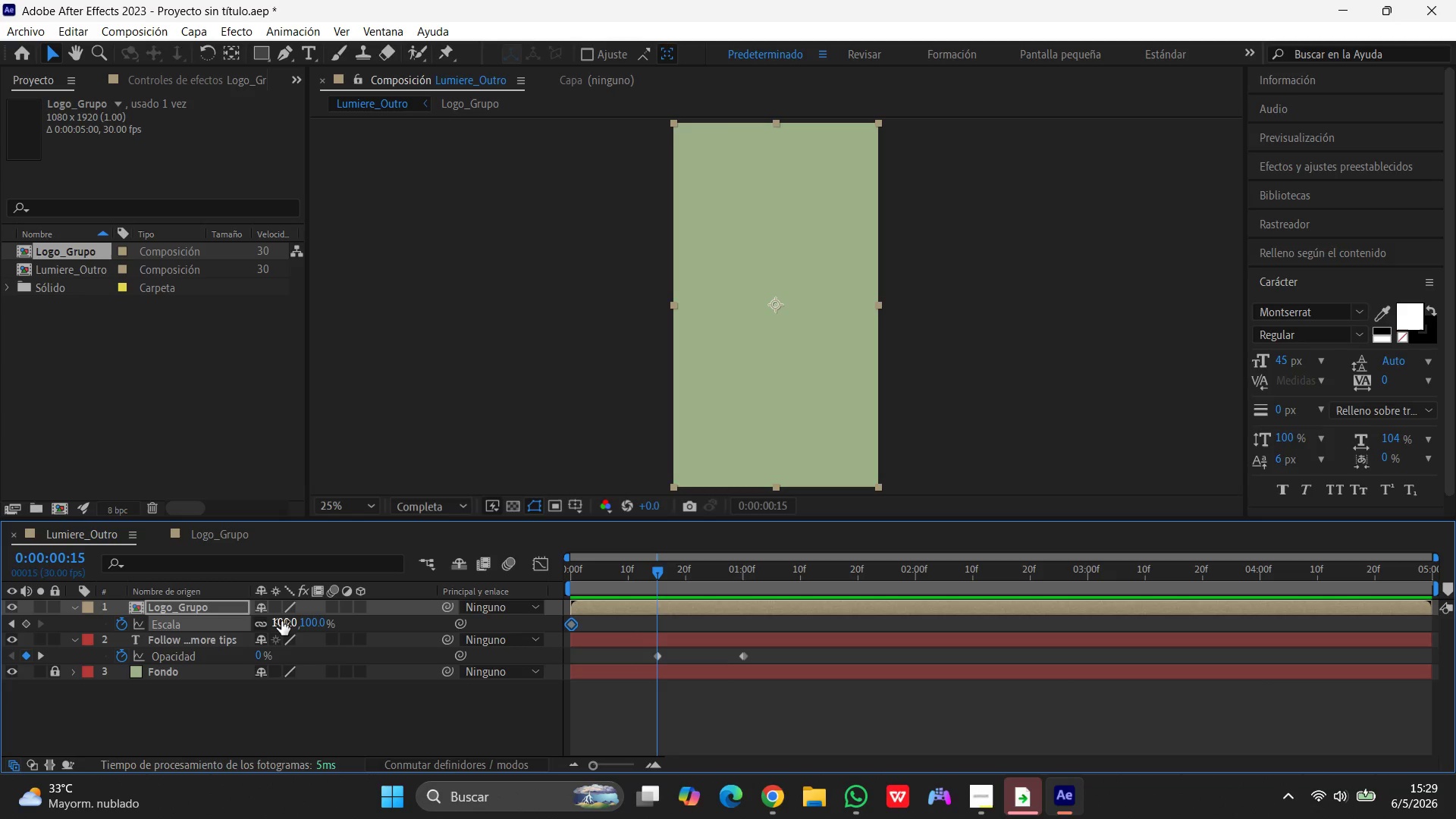 
left_click([281, 621])
 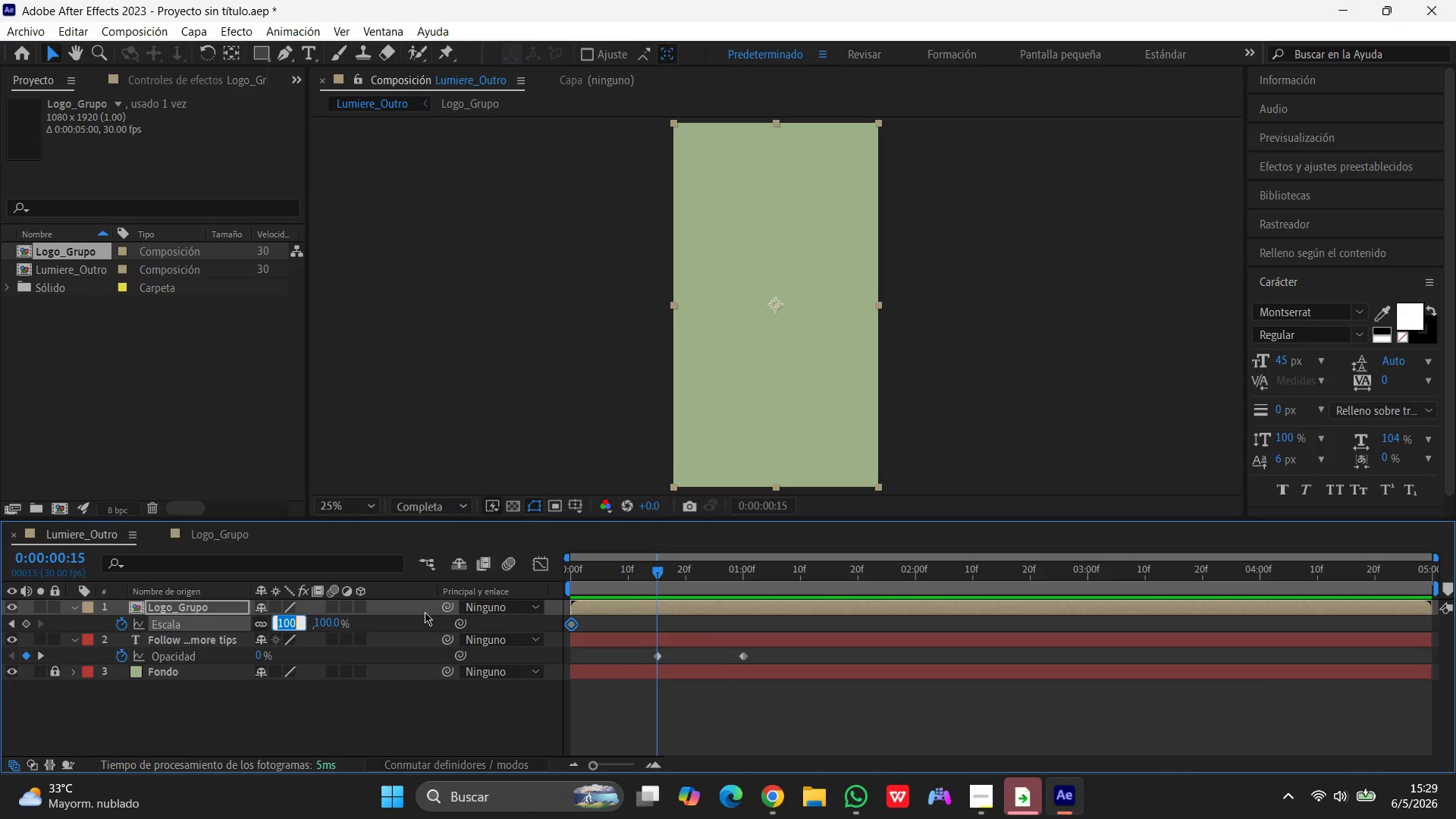 
key(Numpad1)
 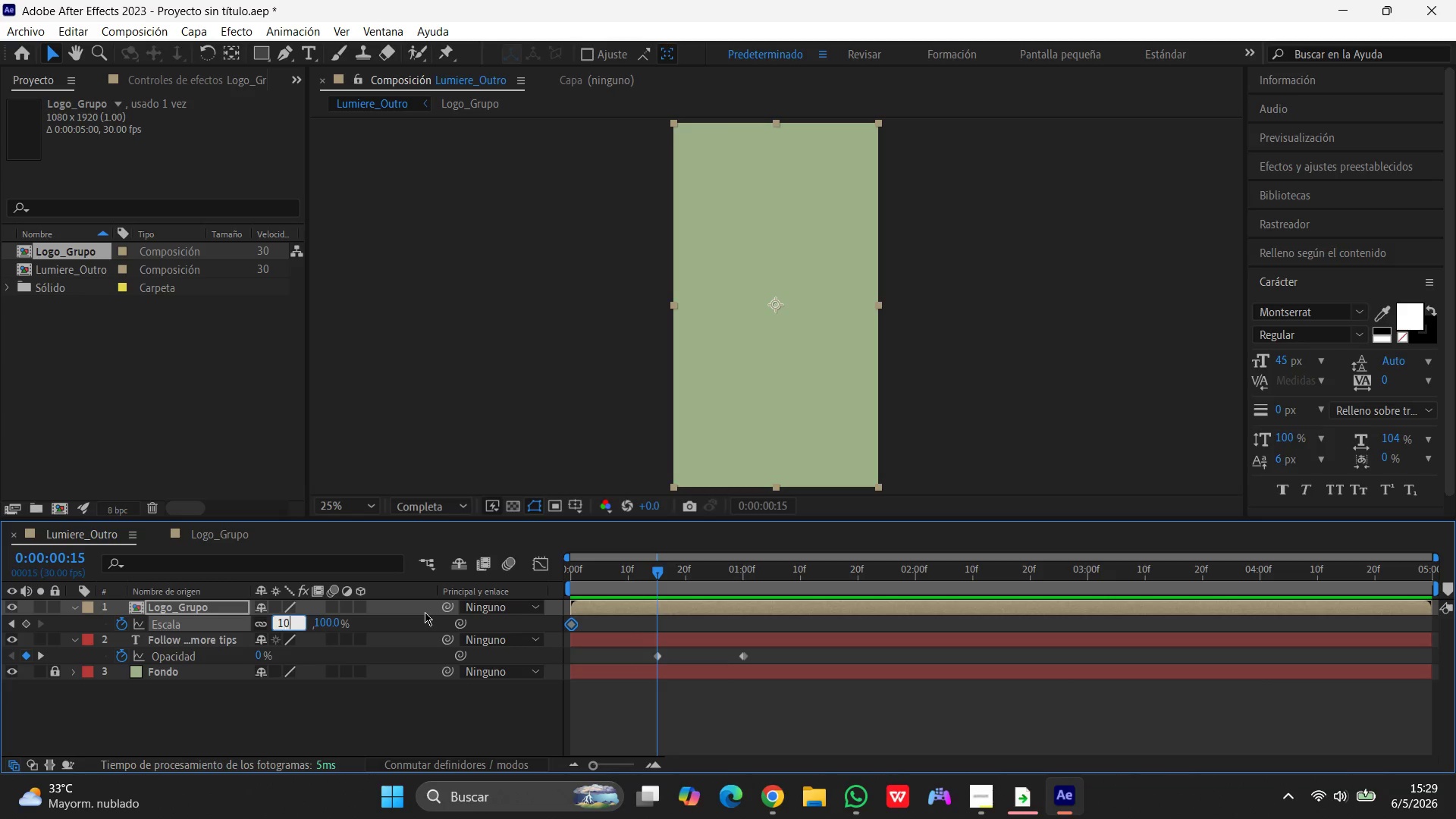 
key(Numpad0)
 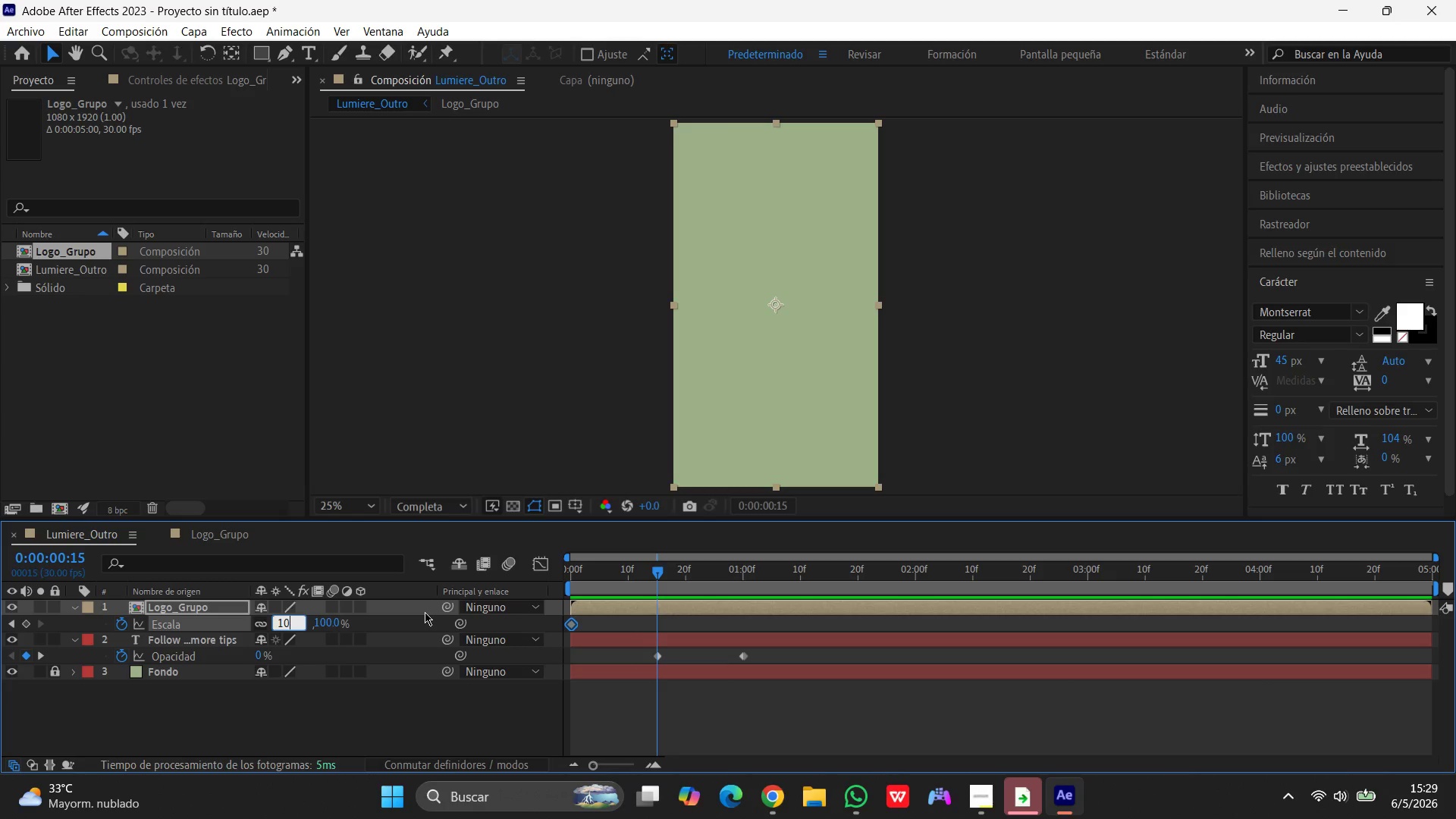 
key(Numpad0)
 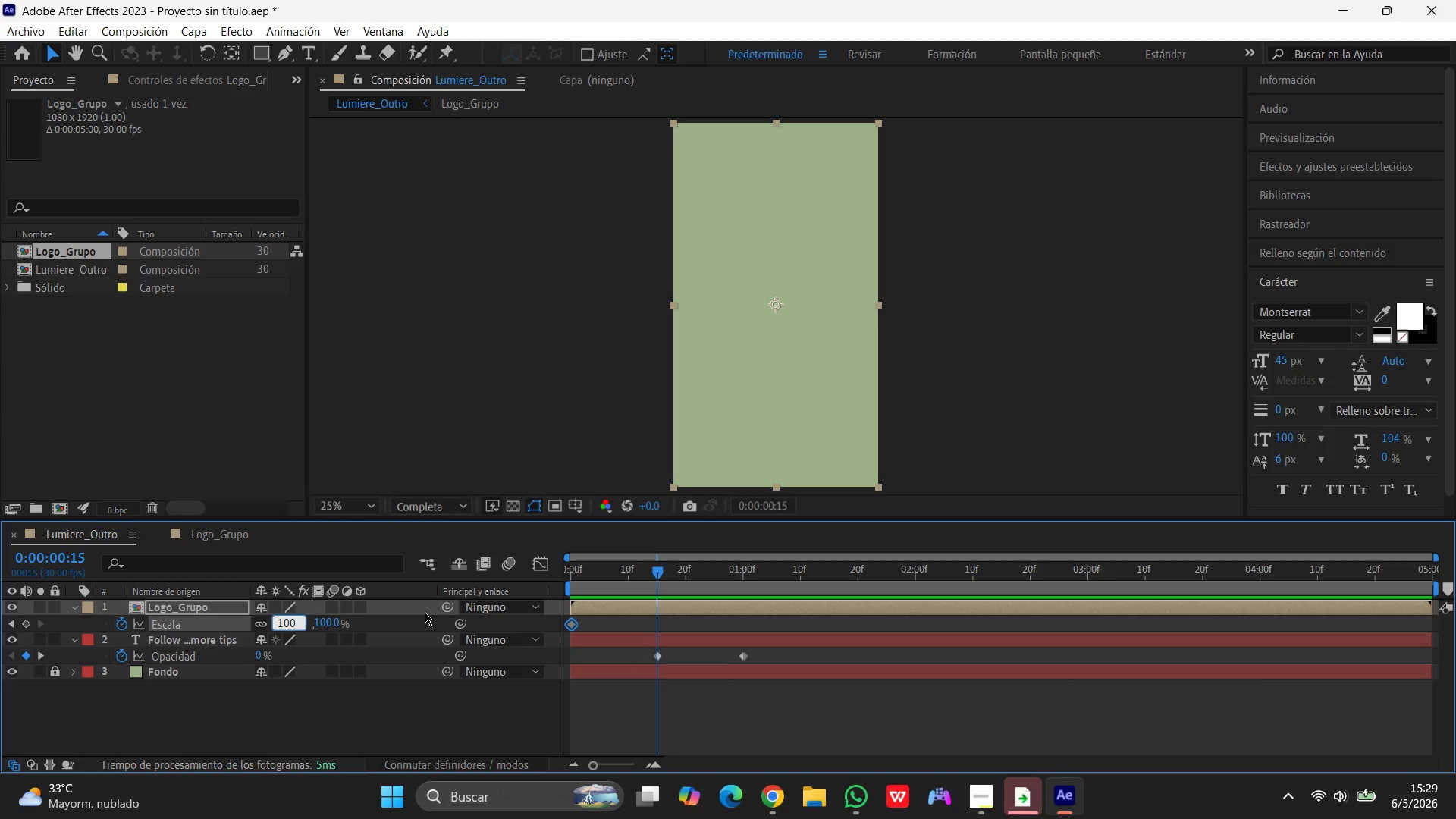 
key(Enter)
 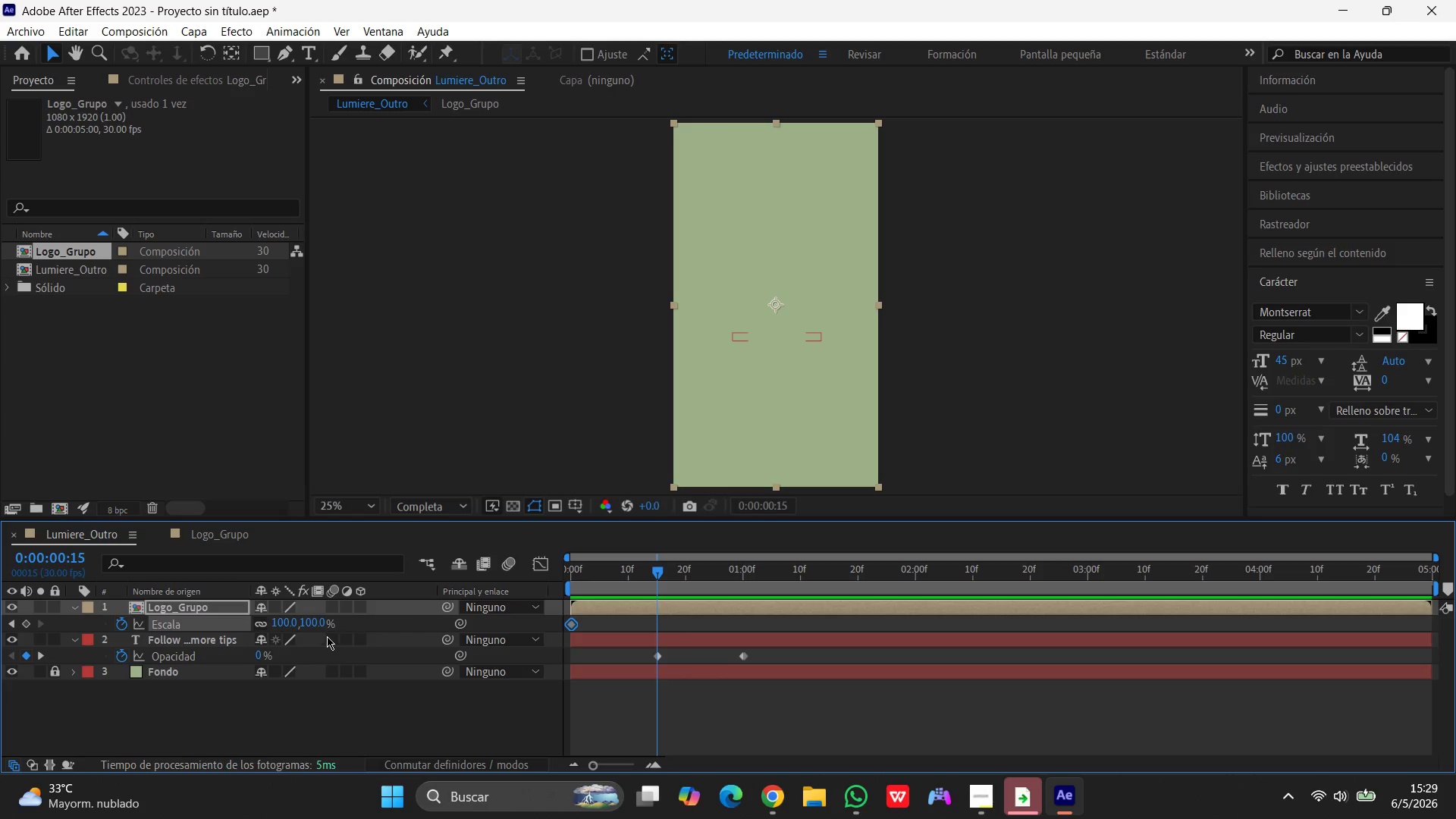 
wait(6.05)
 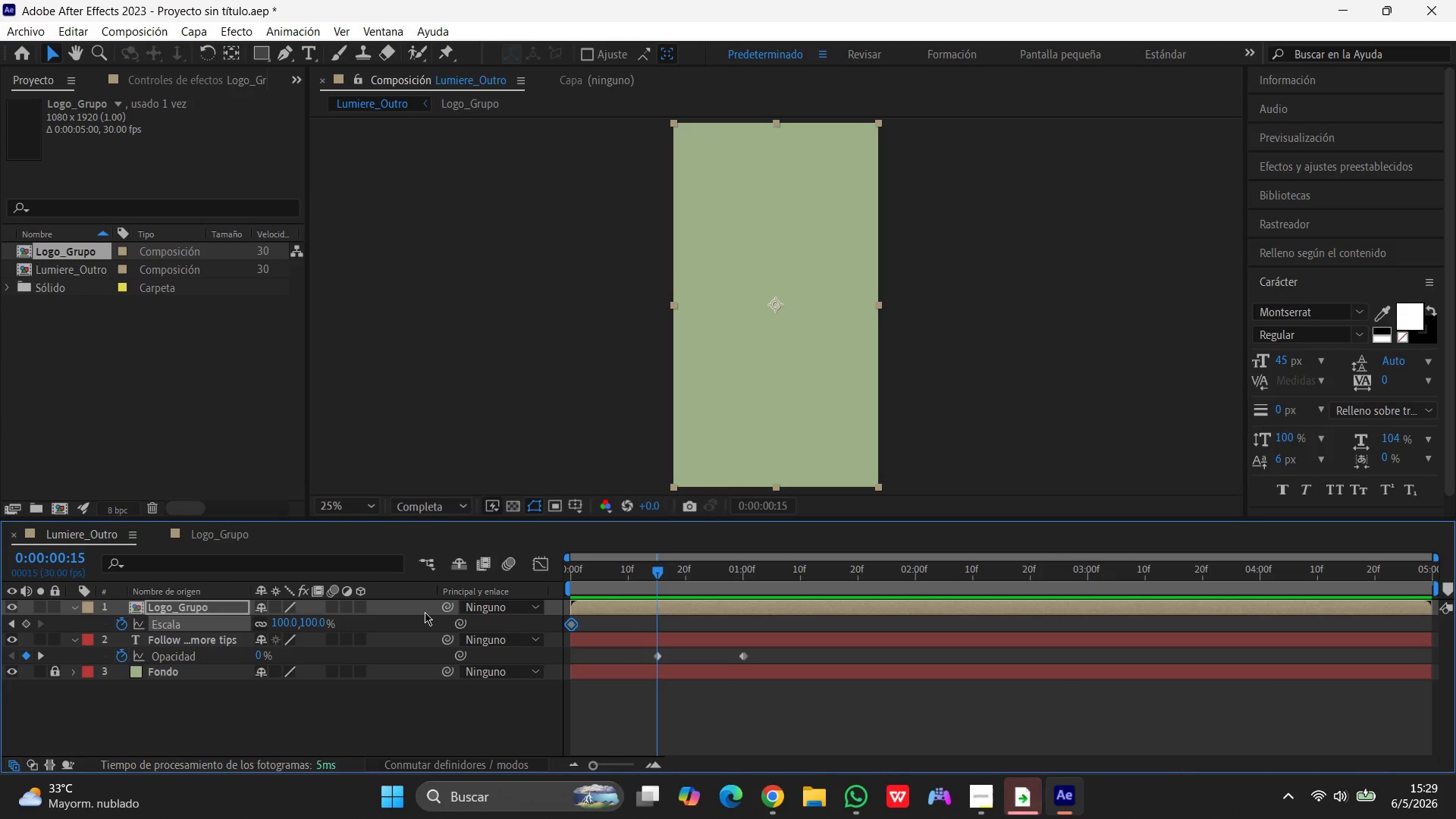 
left_click([199, 610])
 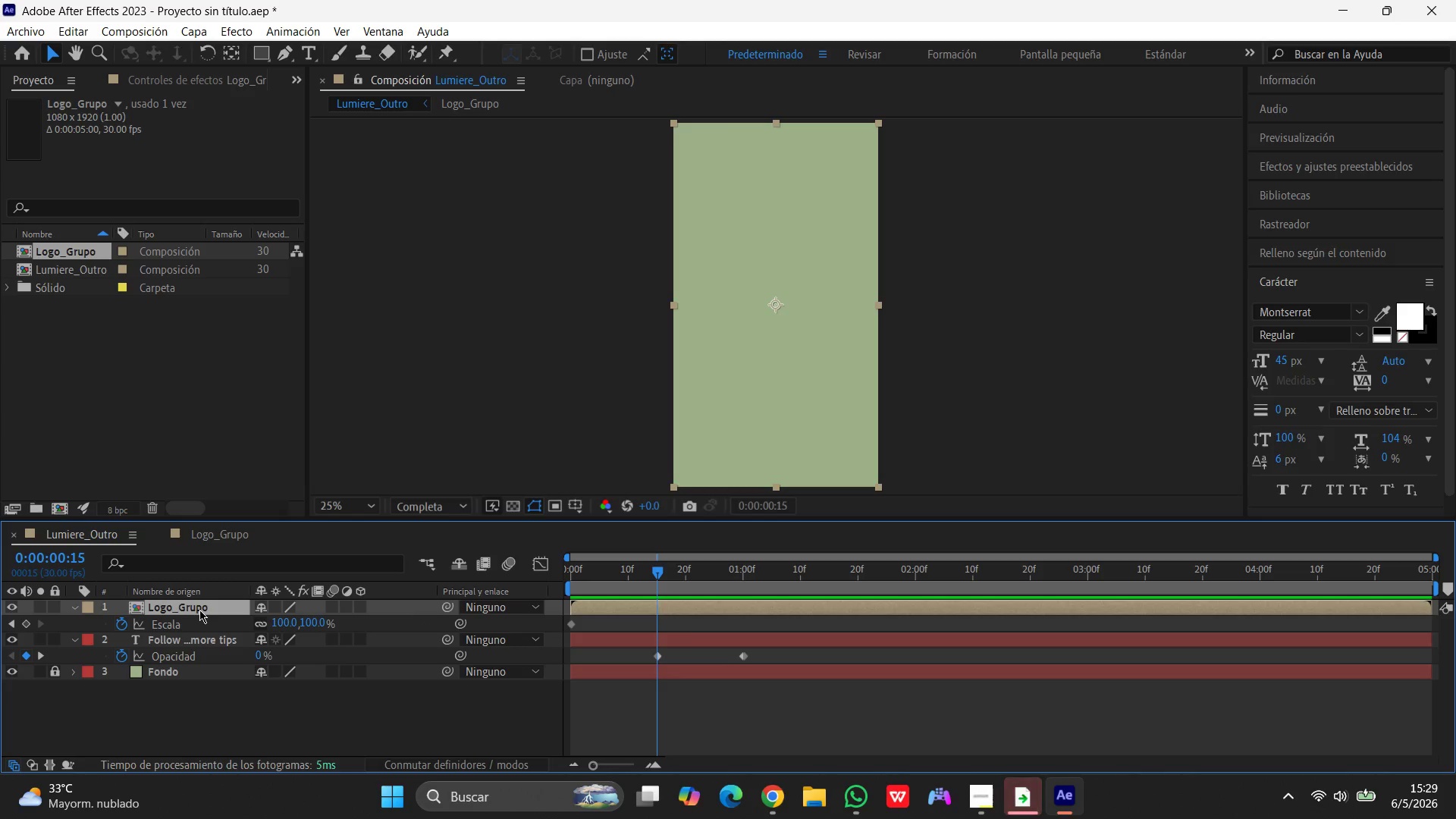 
left_click([199, 610])
 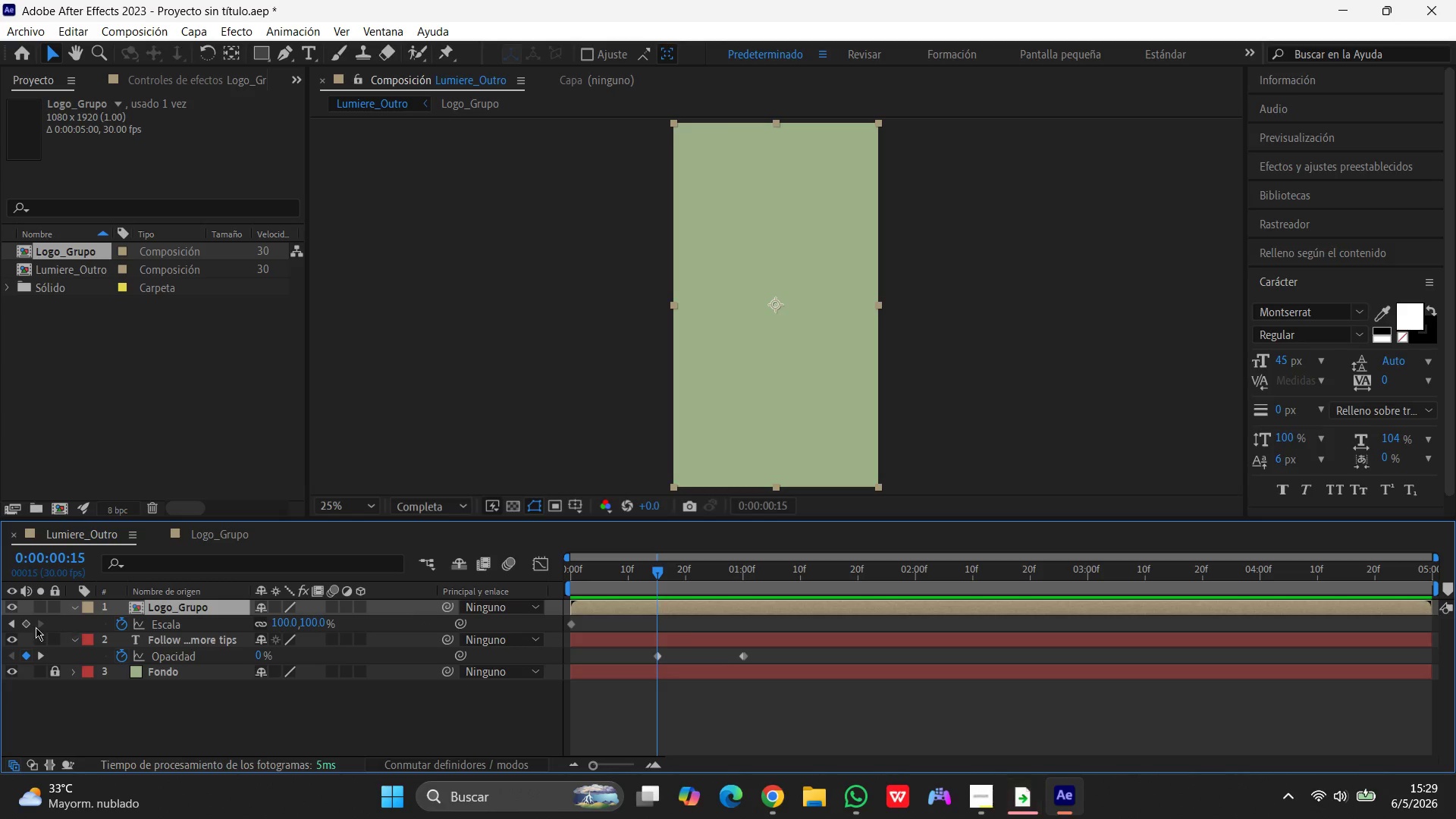 
left_click([29, 627])
 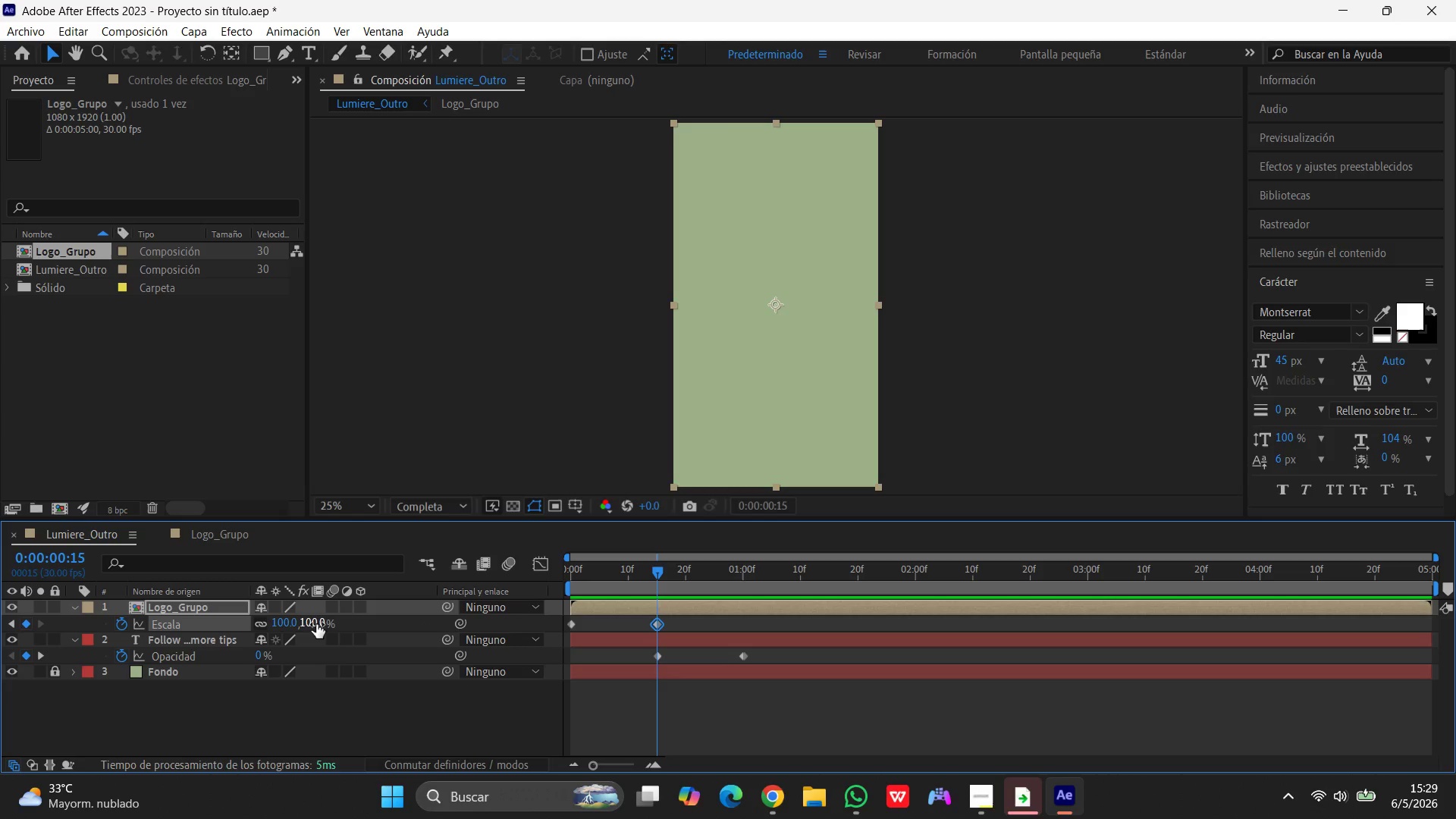 
left_click([313, 623])
 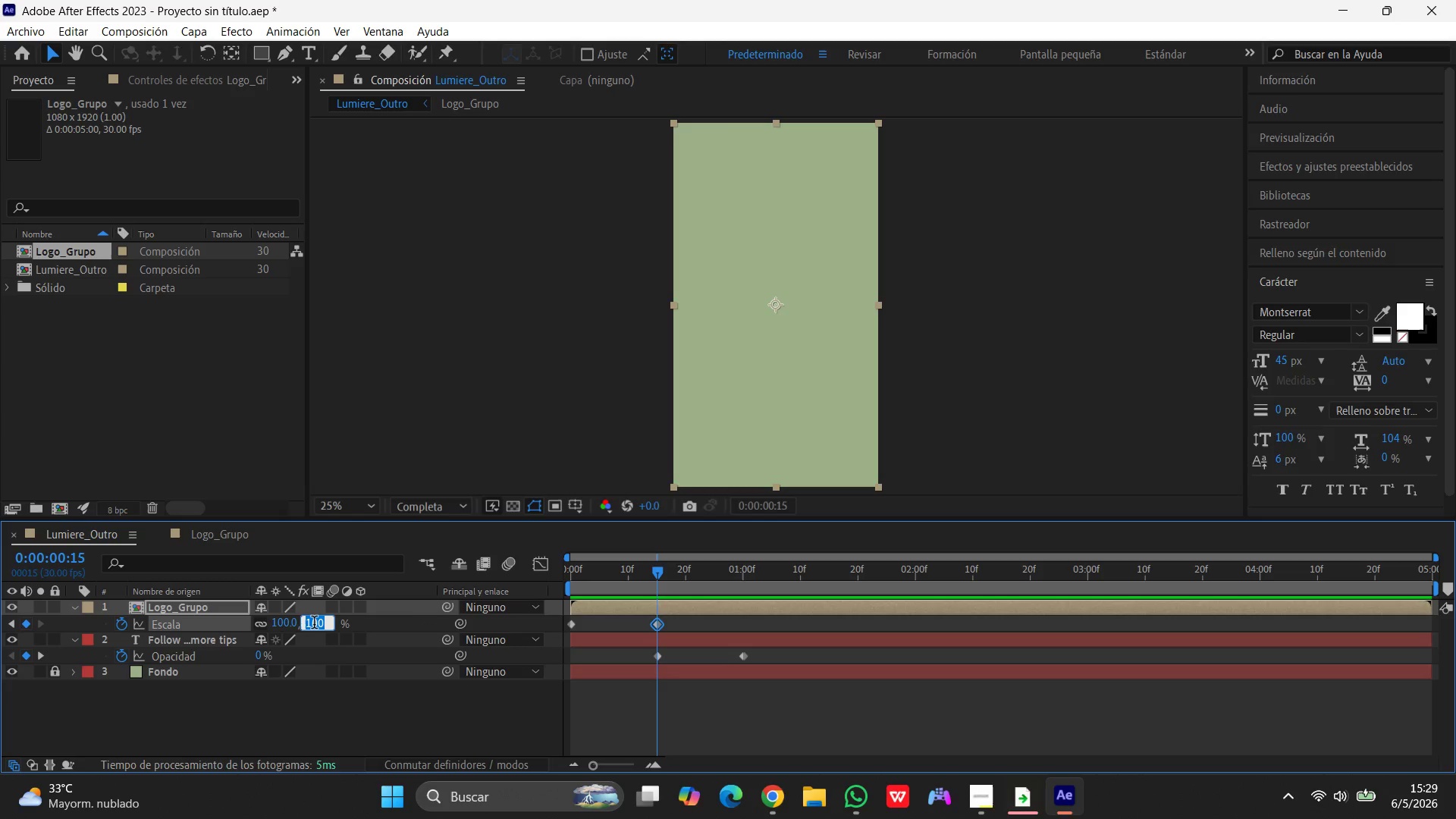 
key(Numpad1)
 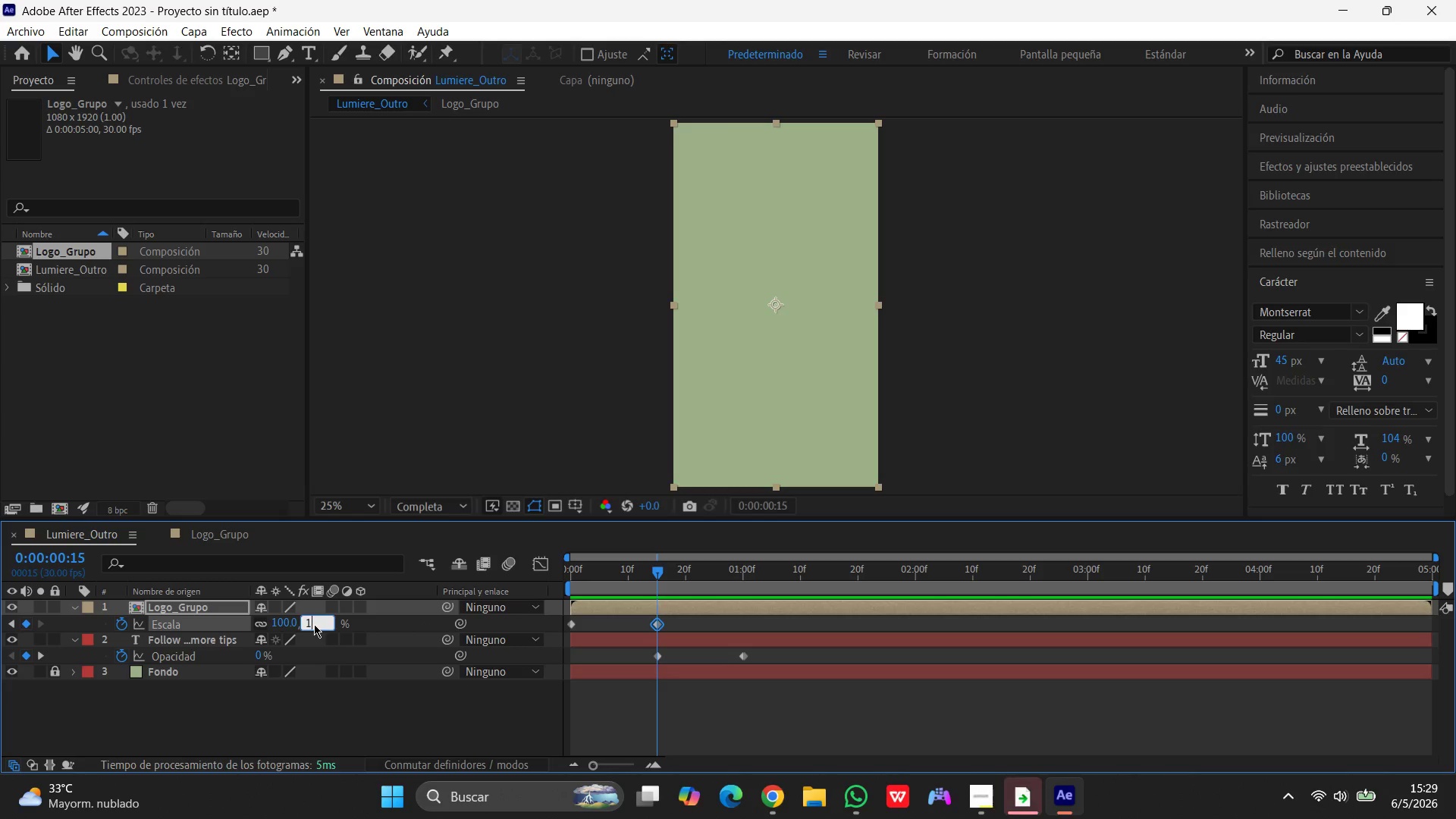 
key(Numpad0)
 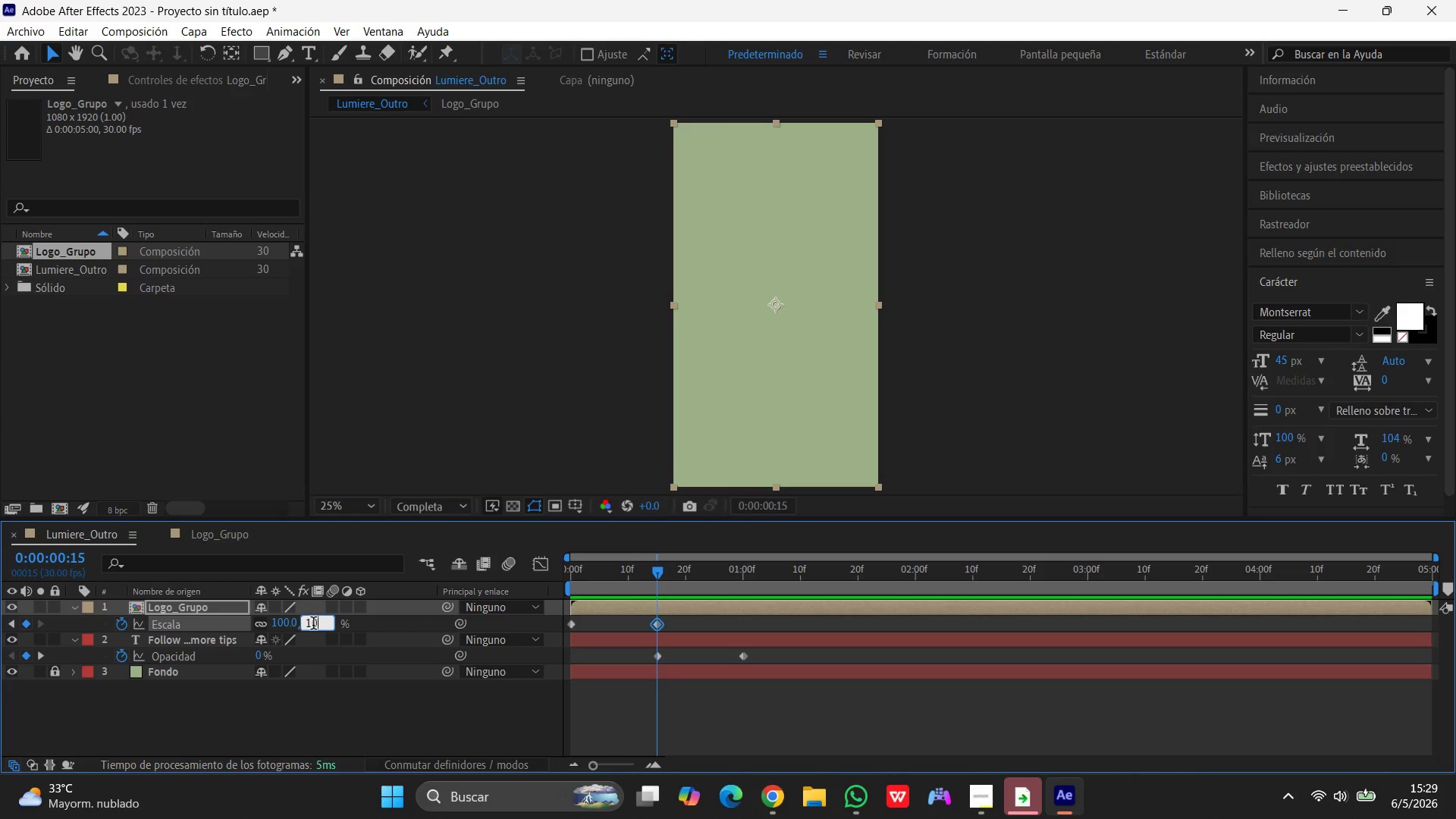 
key(Numpad0)
 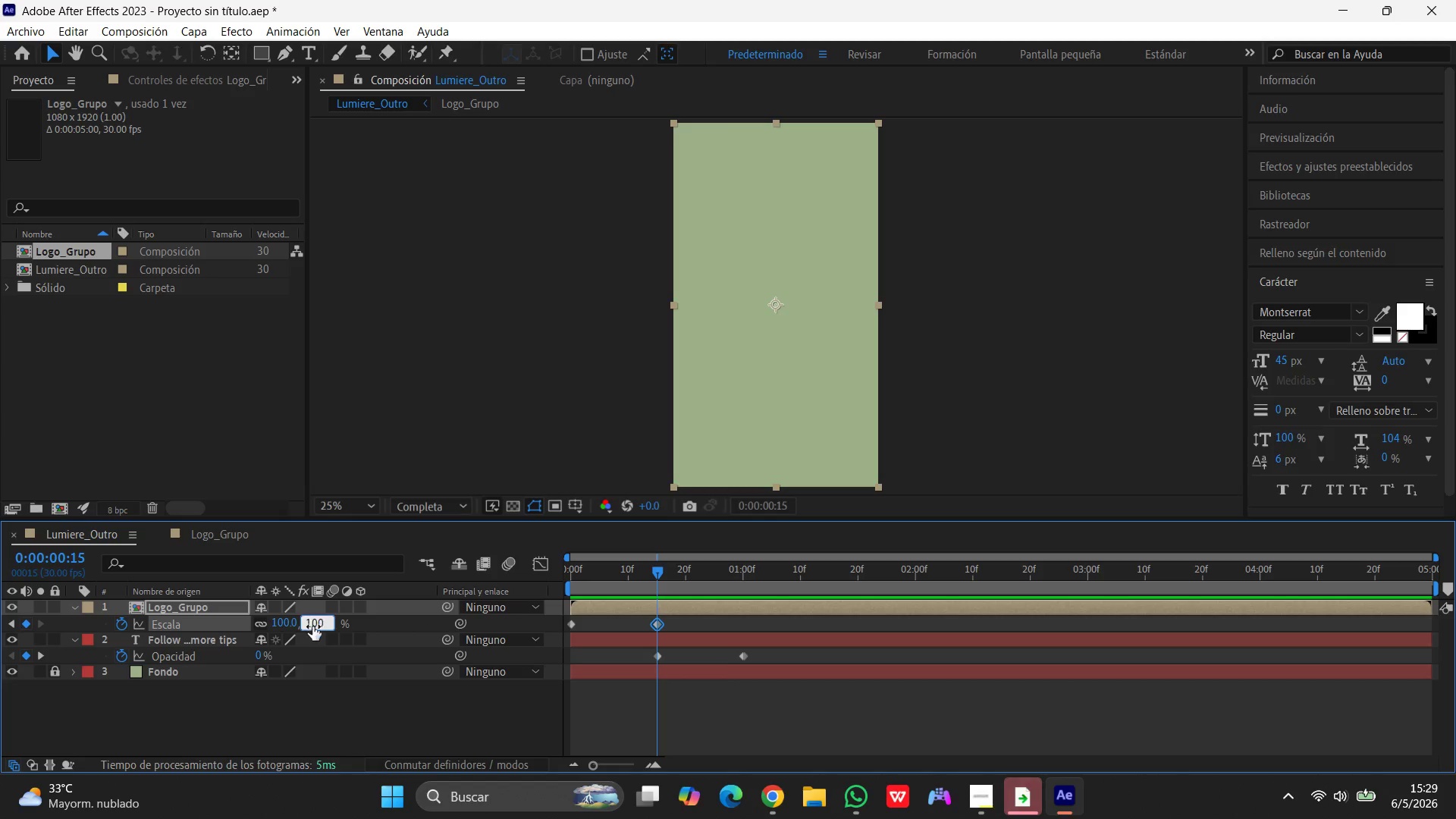 
key(Enter)
 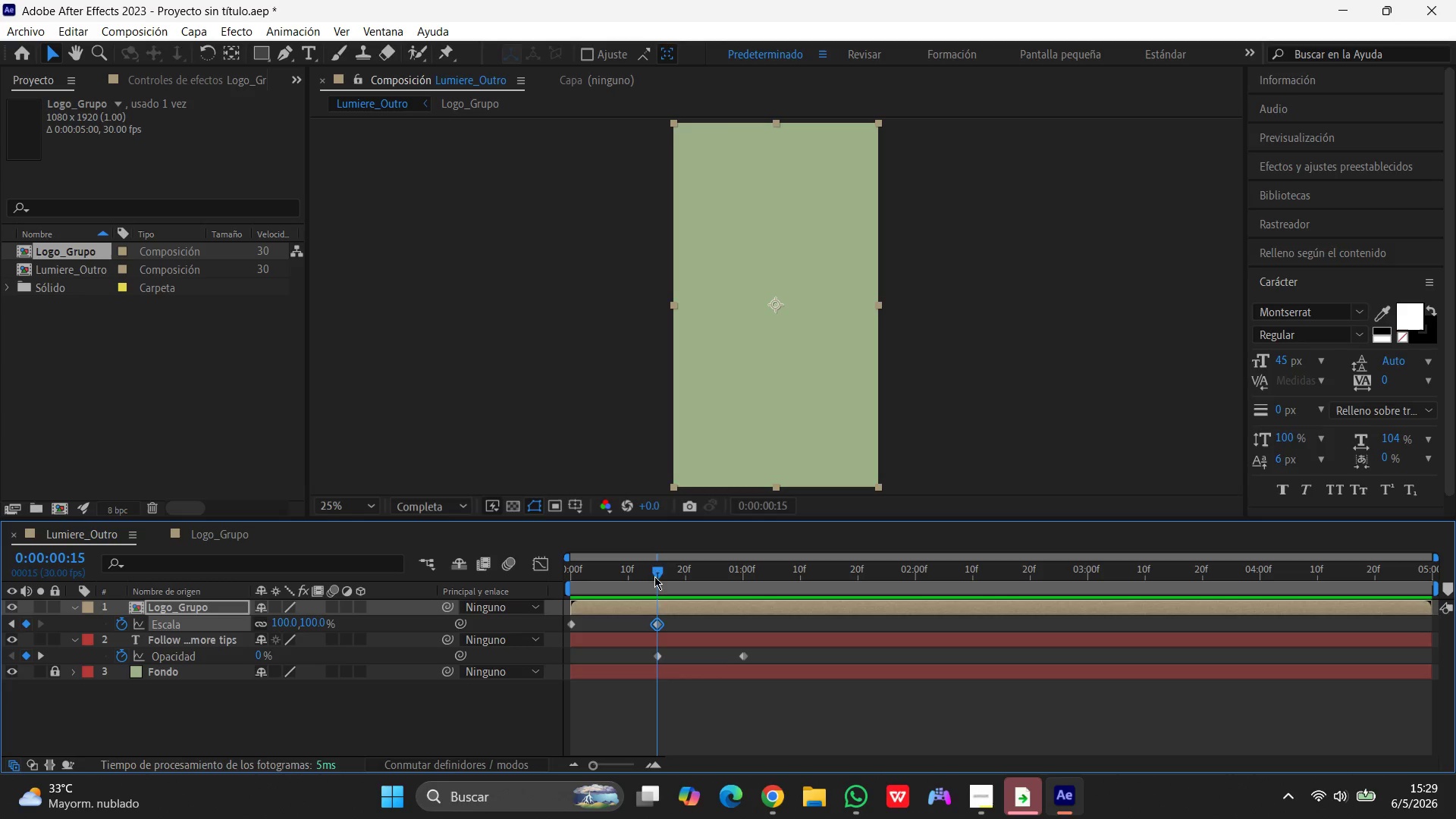 
left_click_drag(start_coordinate=[654, 573], to_coordinate=[431, 573])
 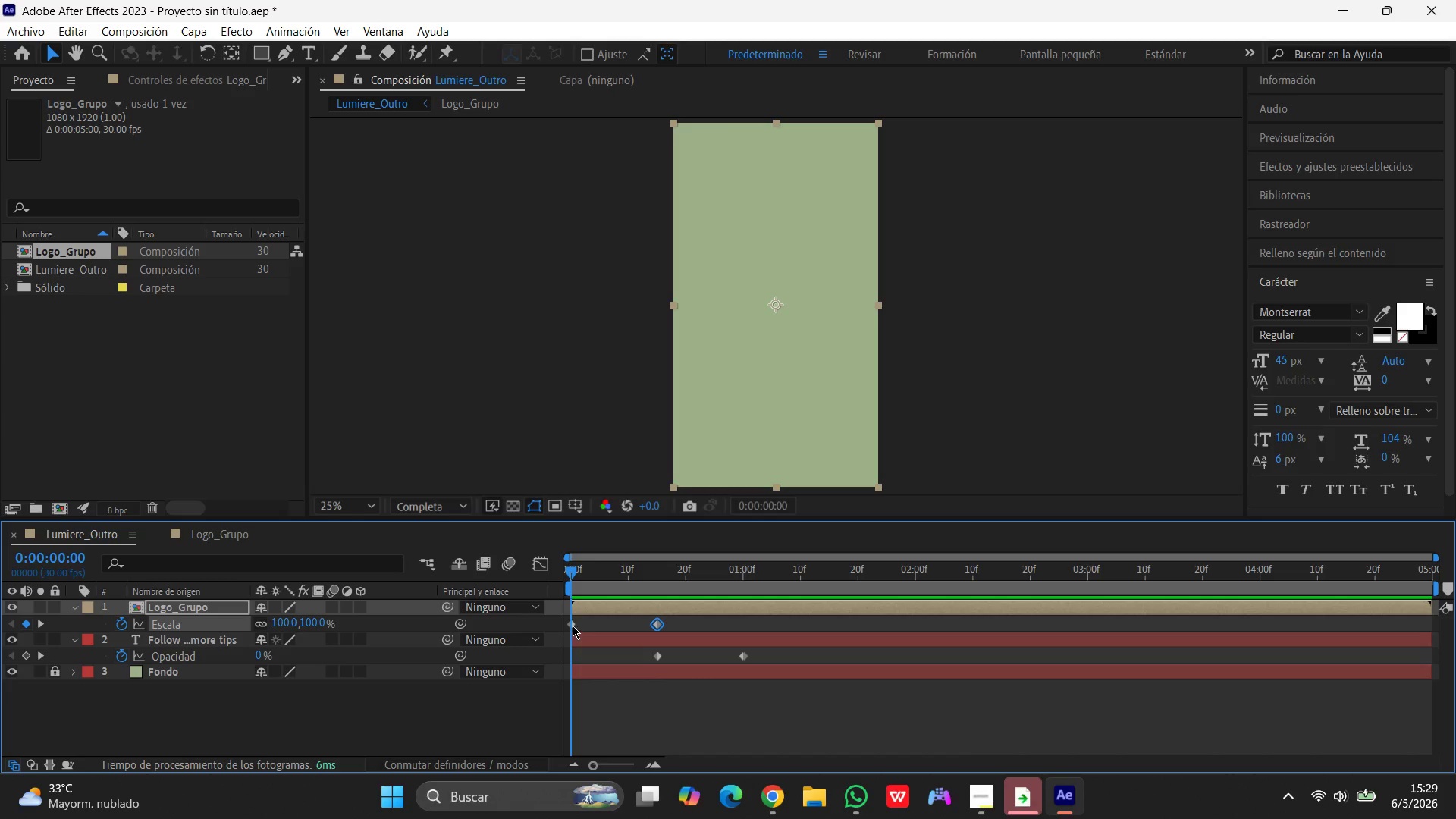 
left_click([573, 625])
 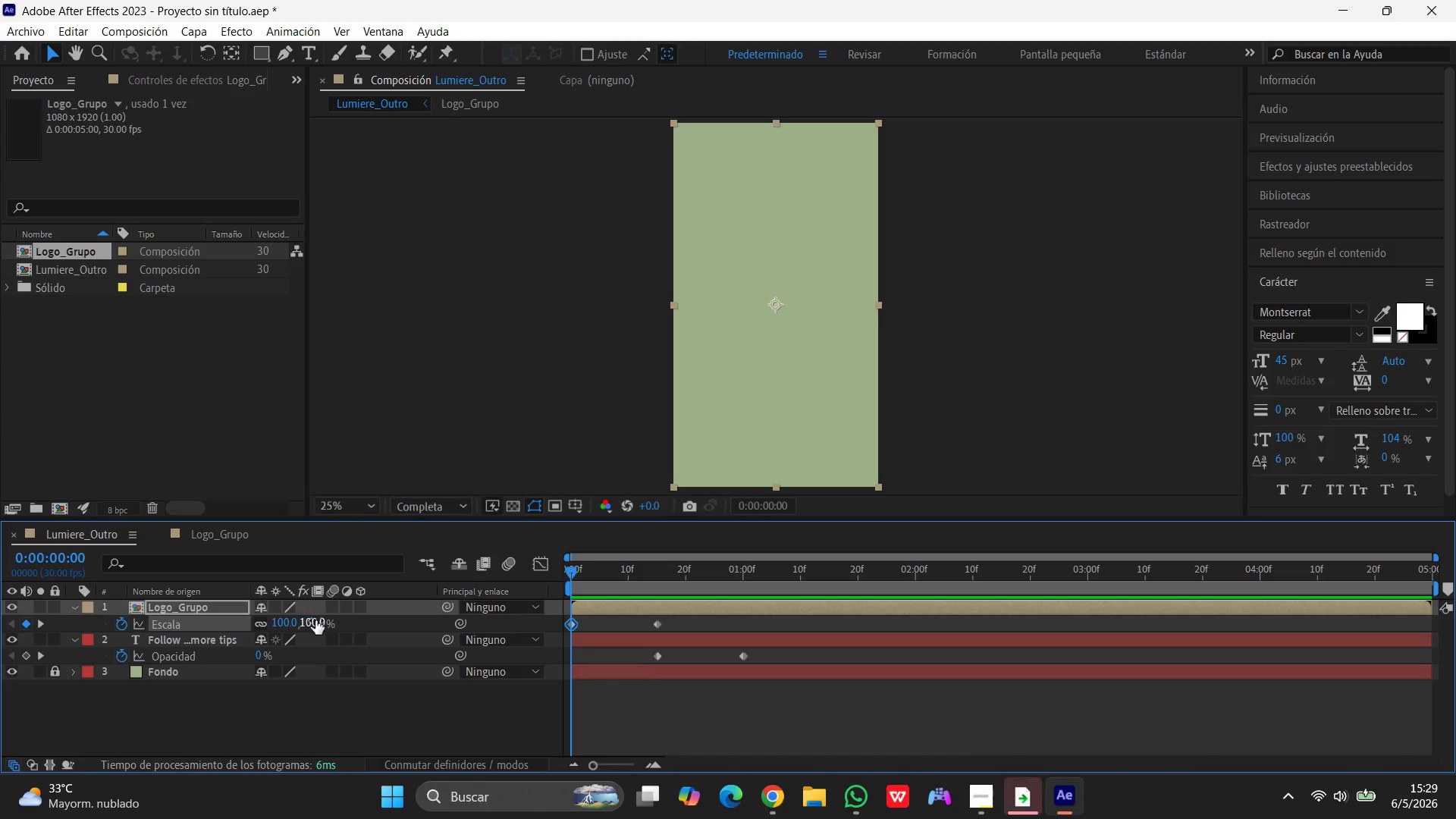 
left_click([315, 620])
 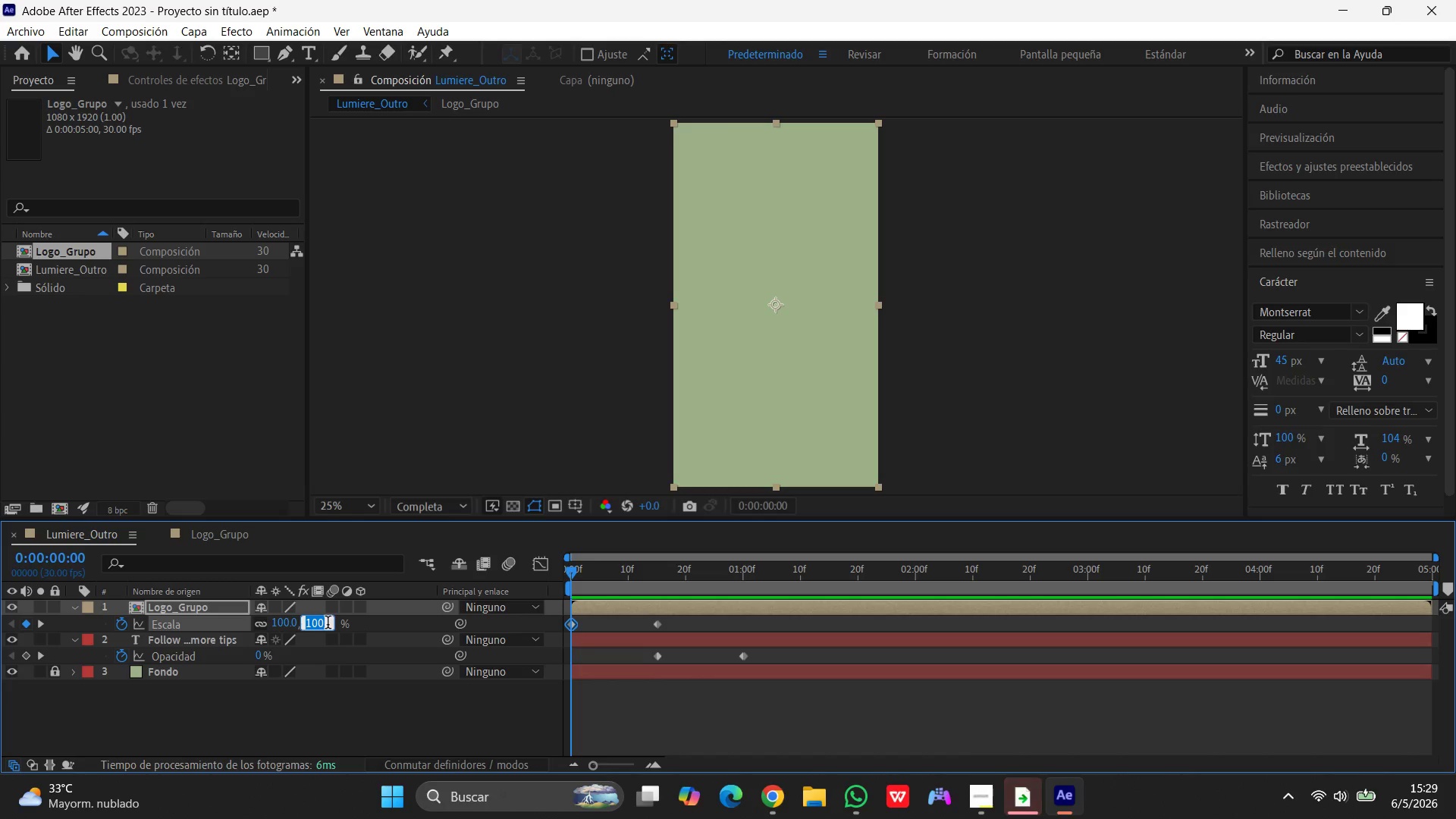 
key(Numpad9)
 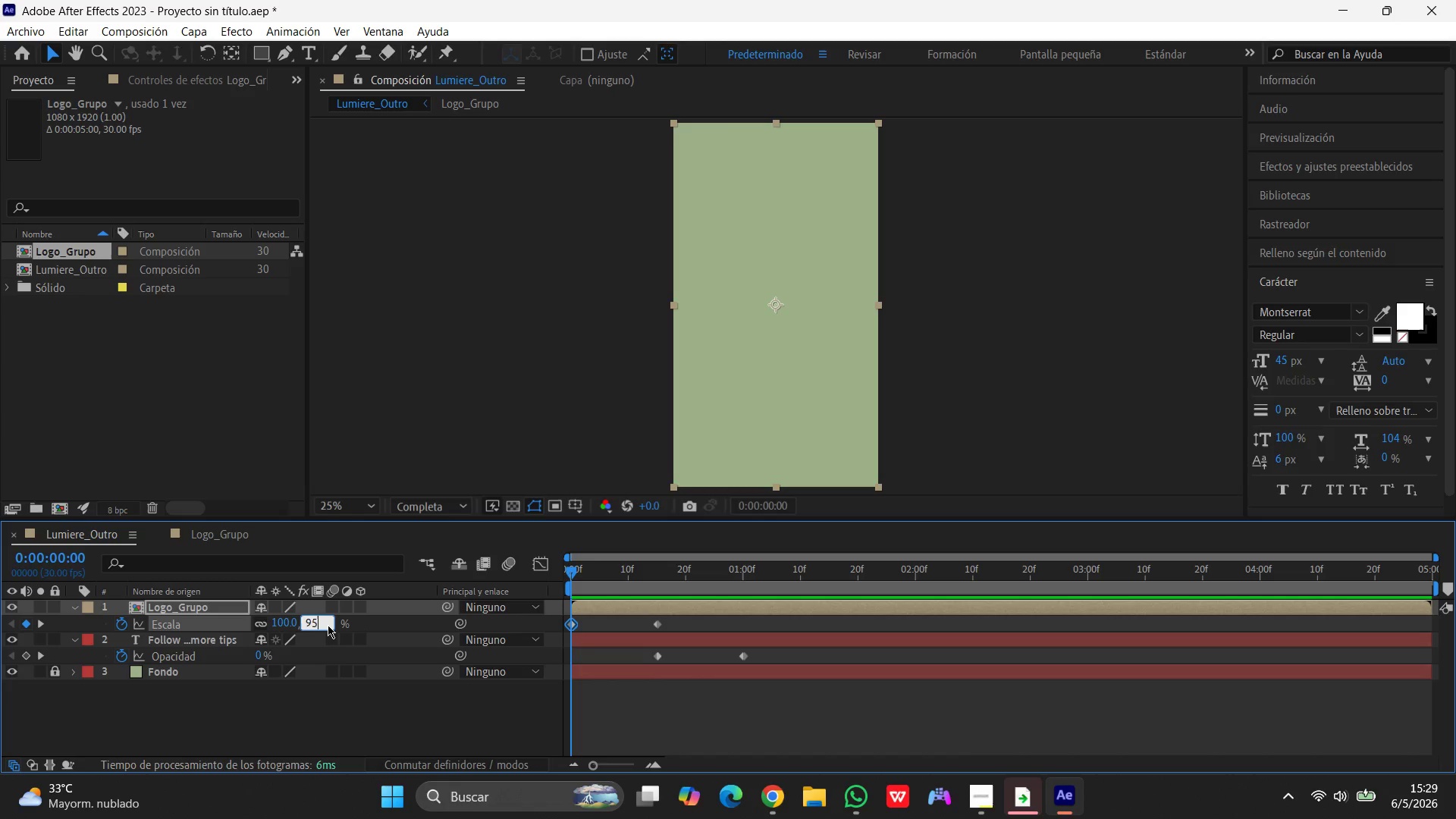 
key(Numpad5)
 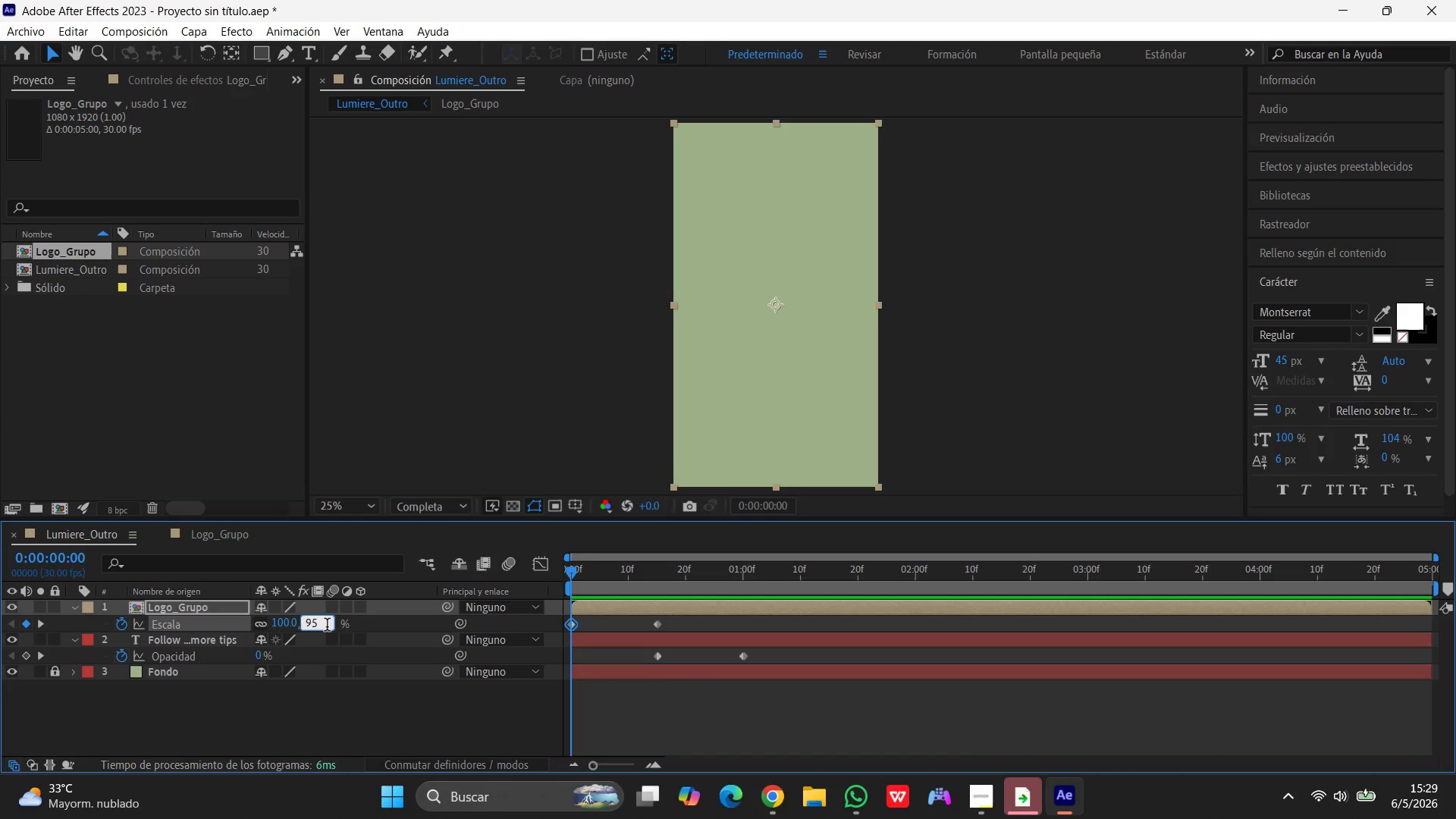 
key(Enter)
 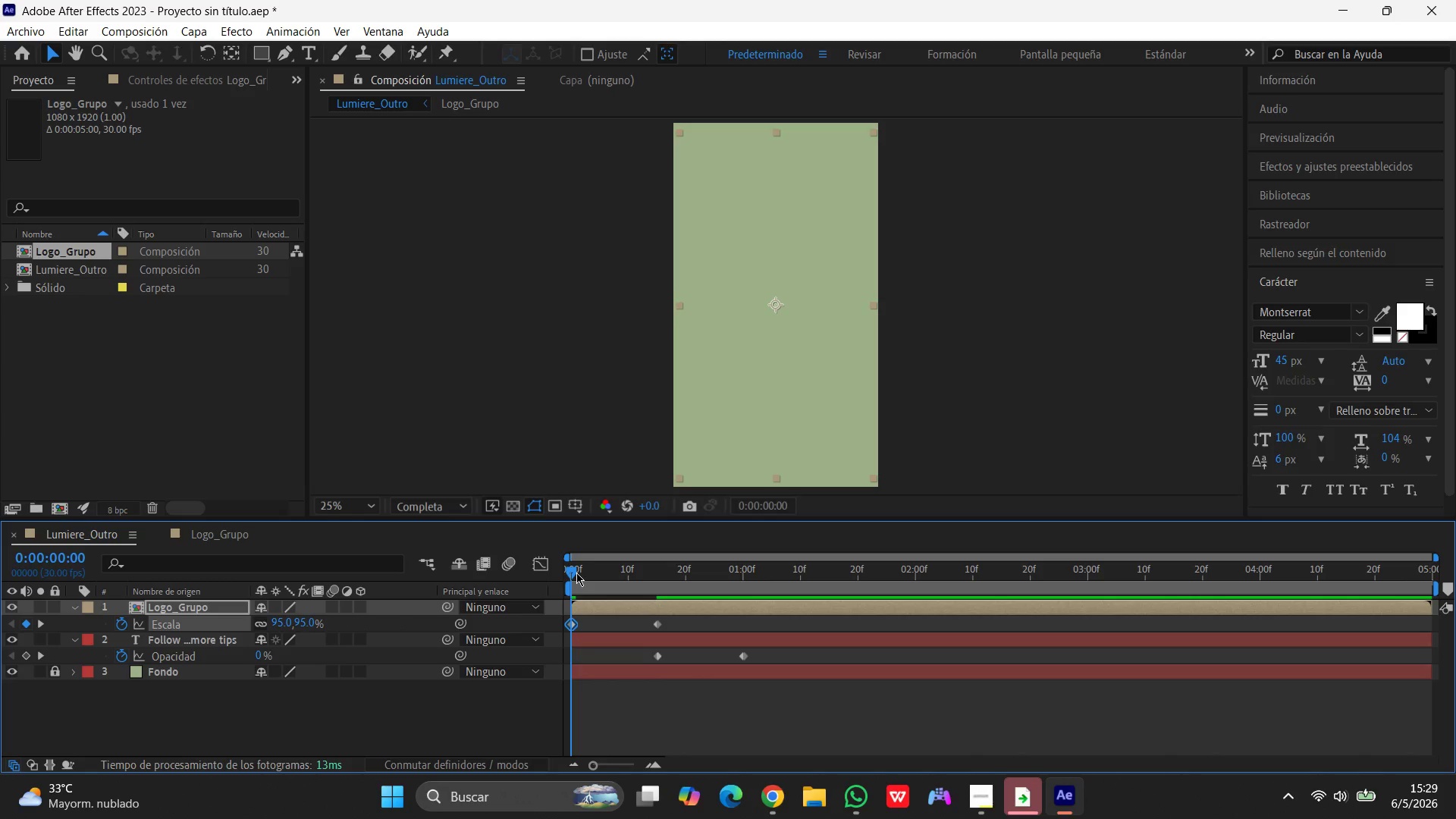 
left_click_drag(start_coordinate=[566, 572], to_coordinate=[649, 576])
 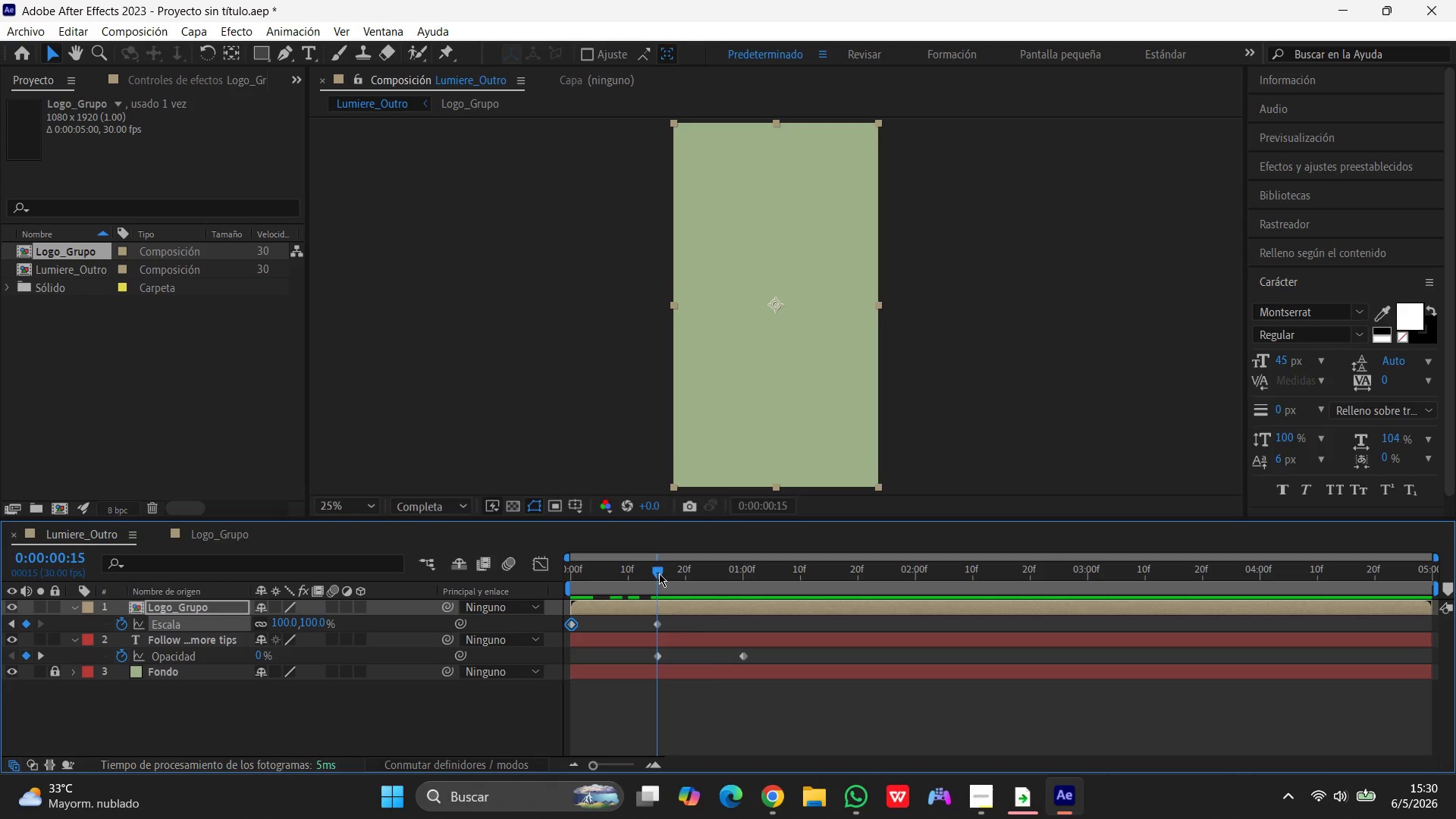 
left_click_drag(start_coordinate=[659, 573], to_coordinate=[529, 585])
 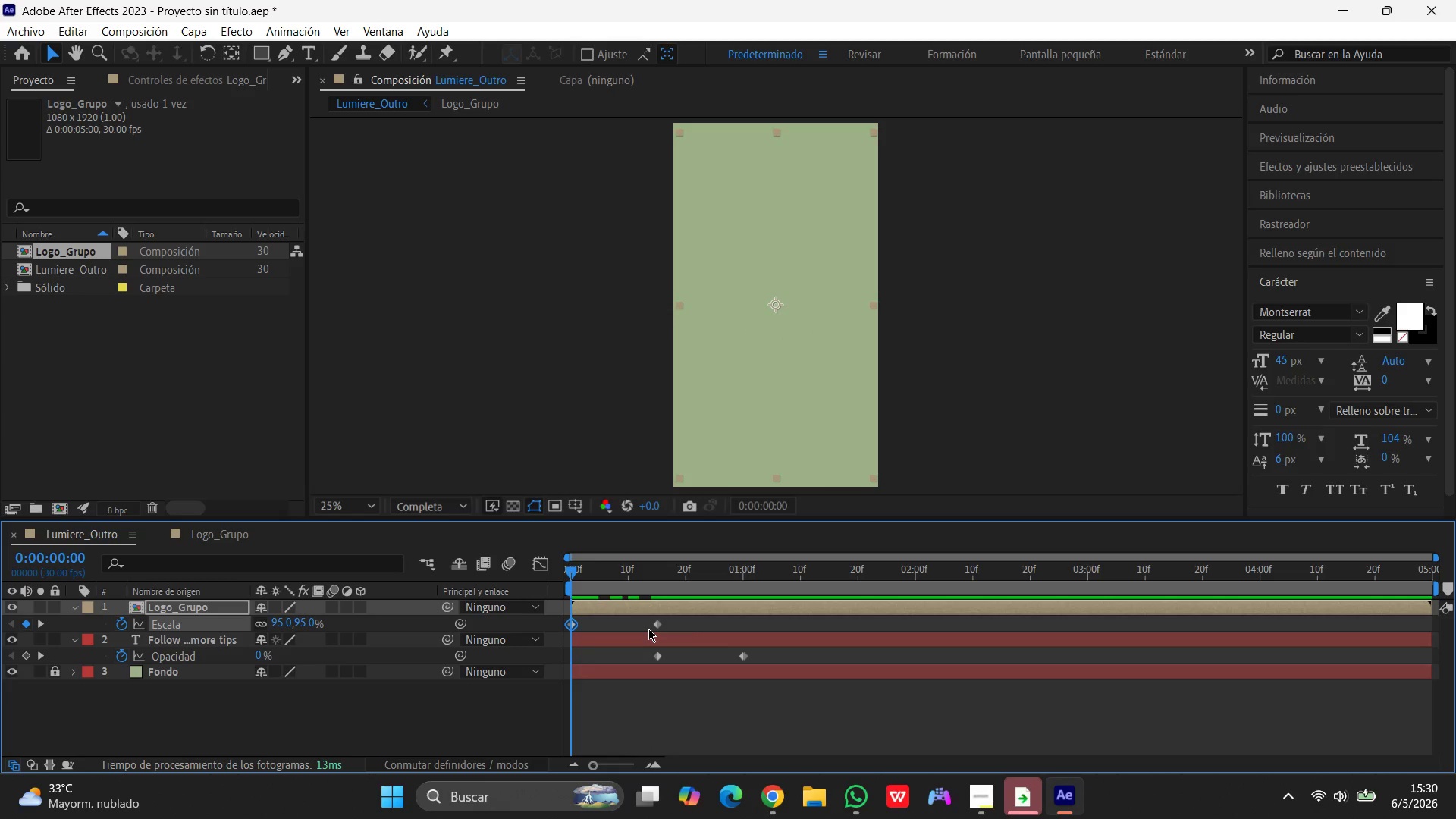 
hold_key(key=ShiftLeft, duration=0.88)
left_click([658, 625])
 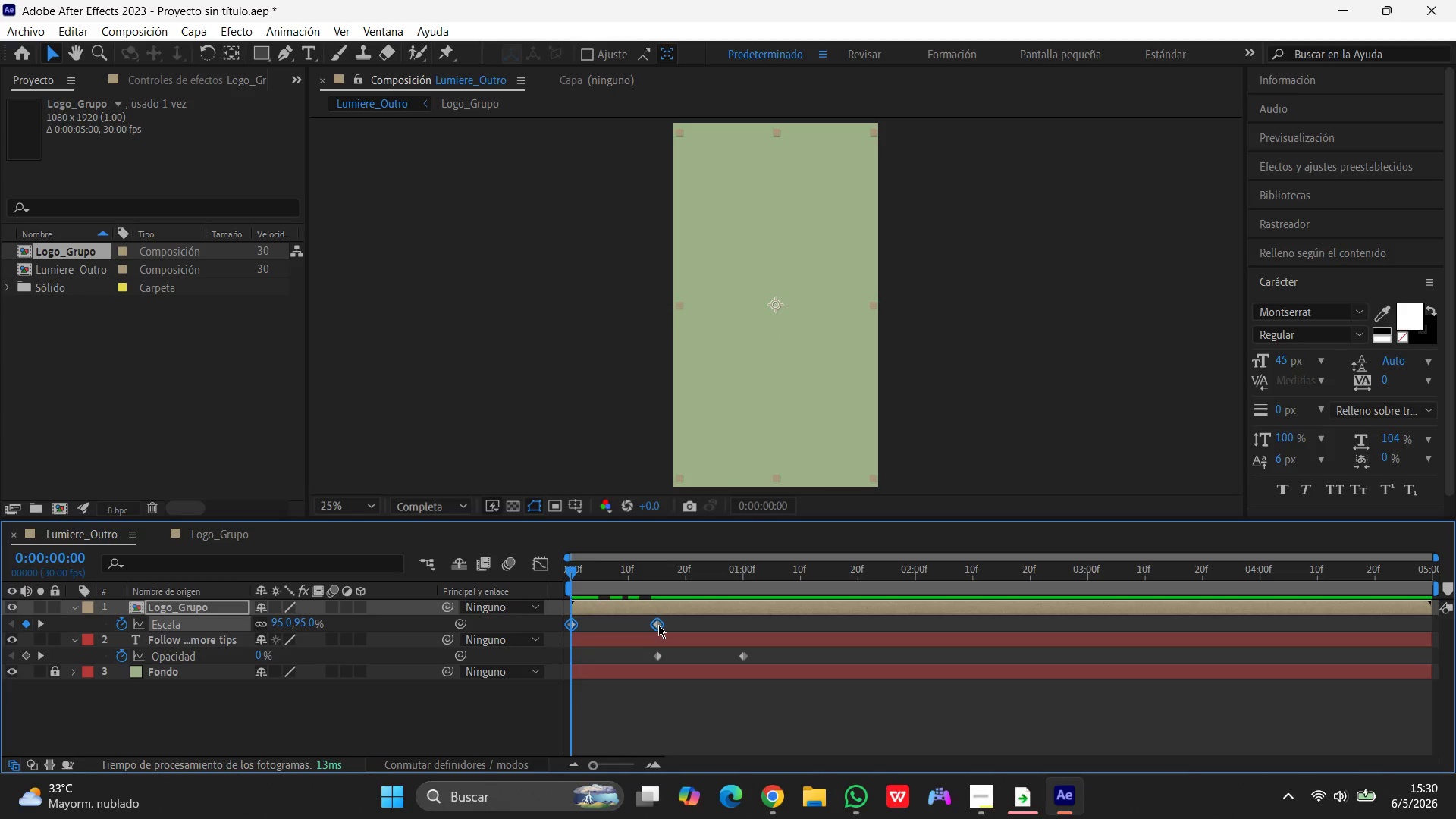 
right_click([657, 625])
 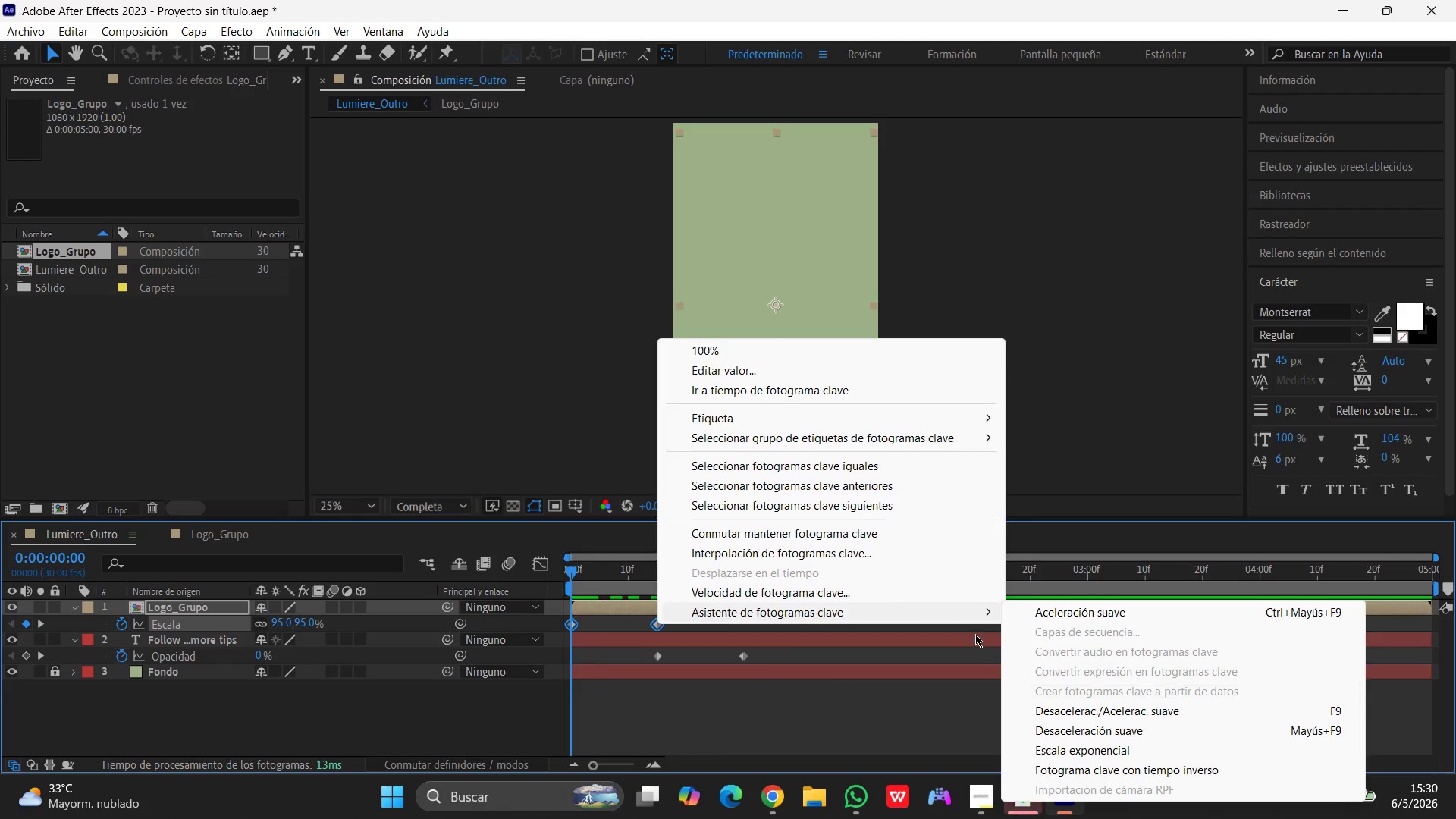 
left_click([1095, 713])
 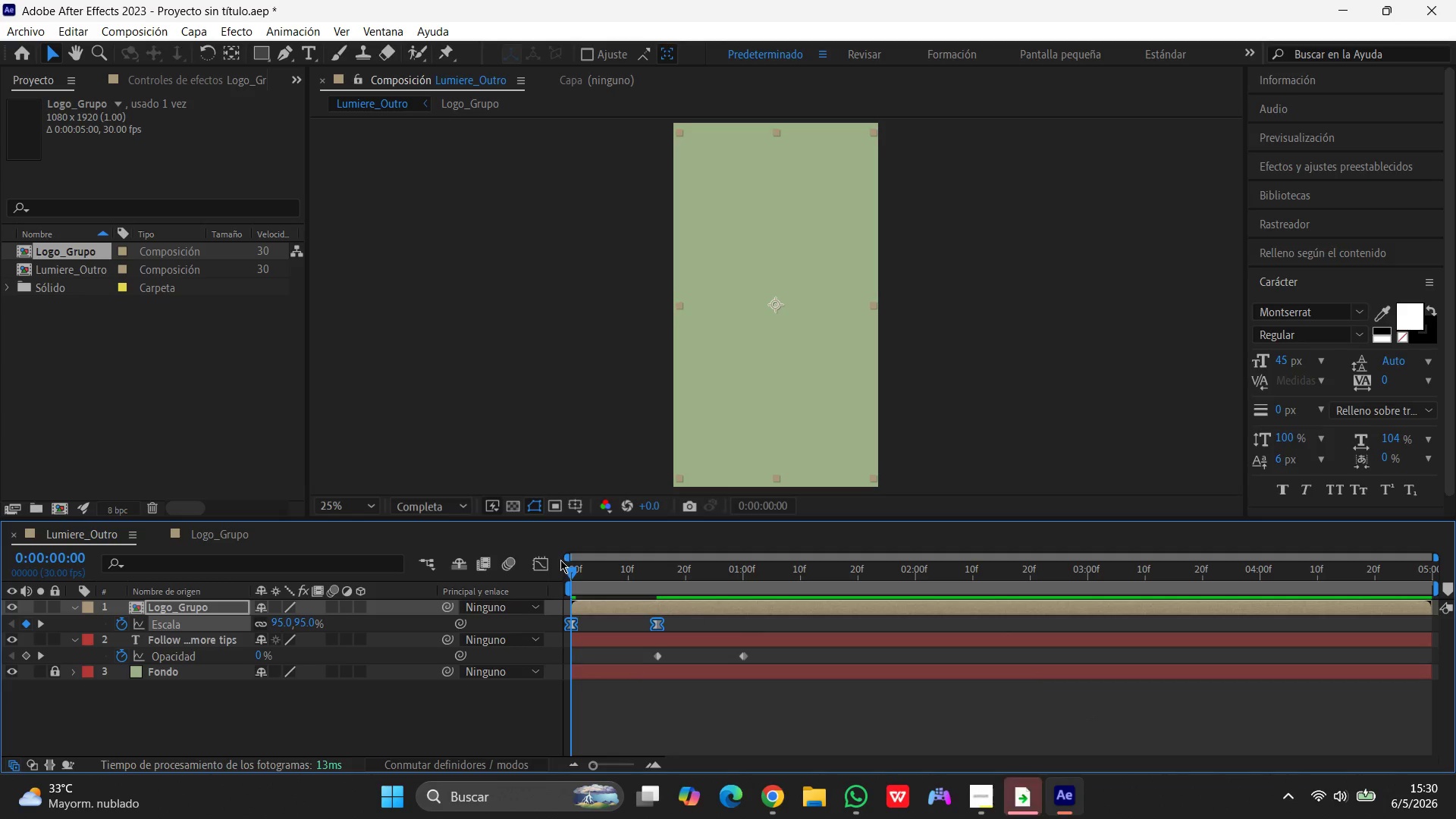 
left_click_drag(start_coordinate=[569, 570], to_coordinate=[565, 570])
 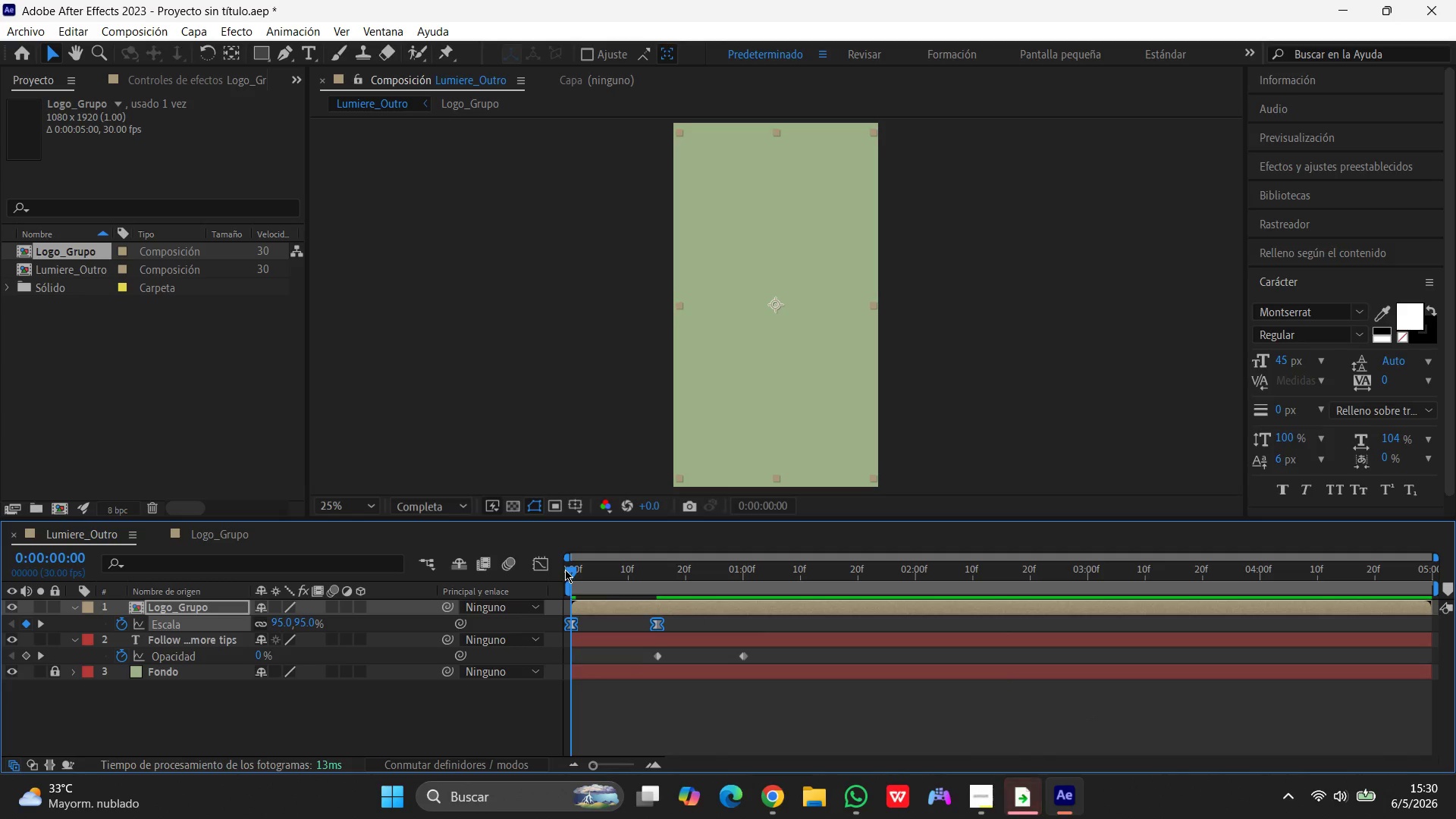 
key(Space)
 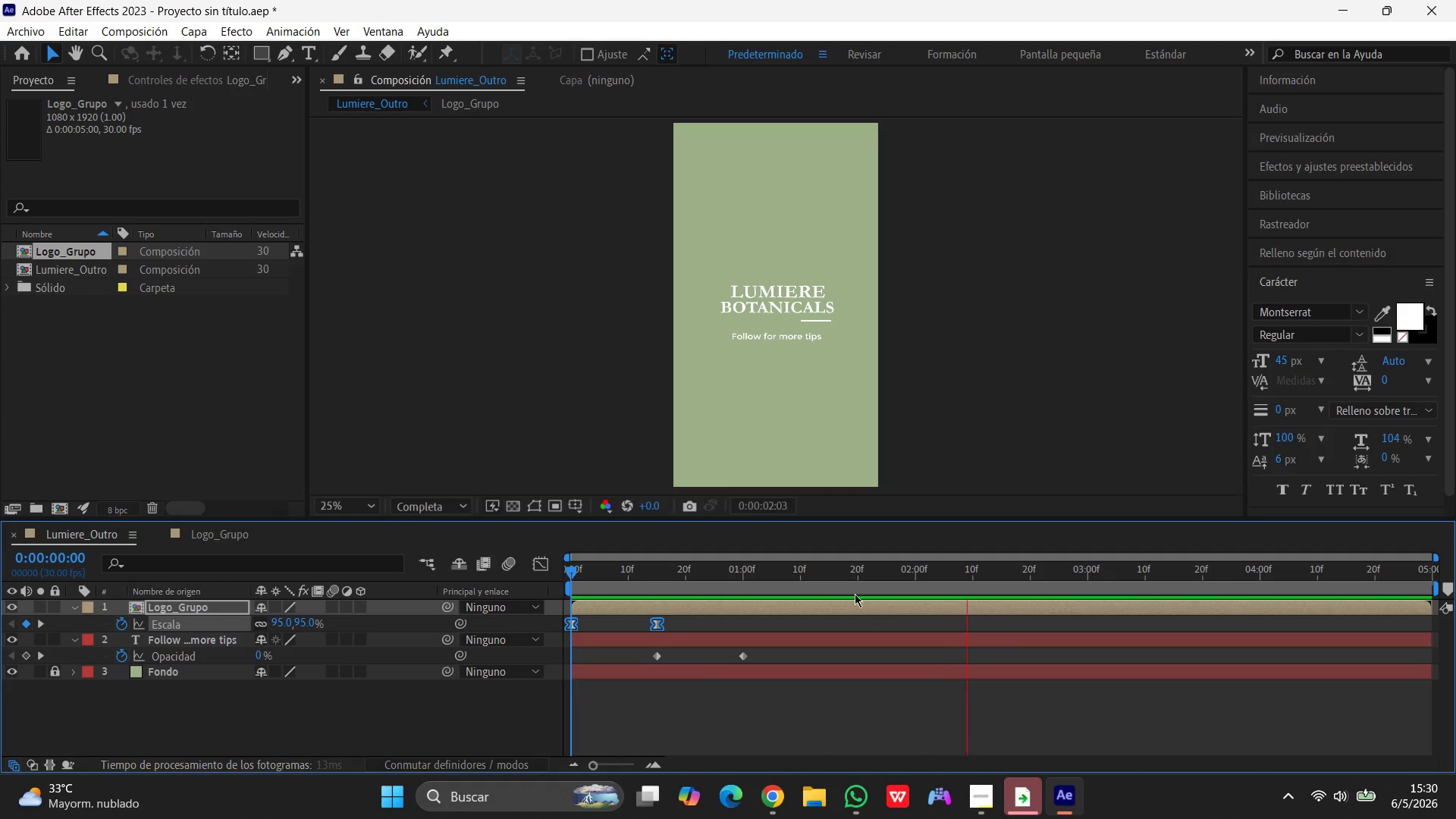 
wait(12.66)
 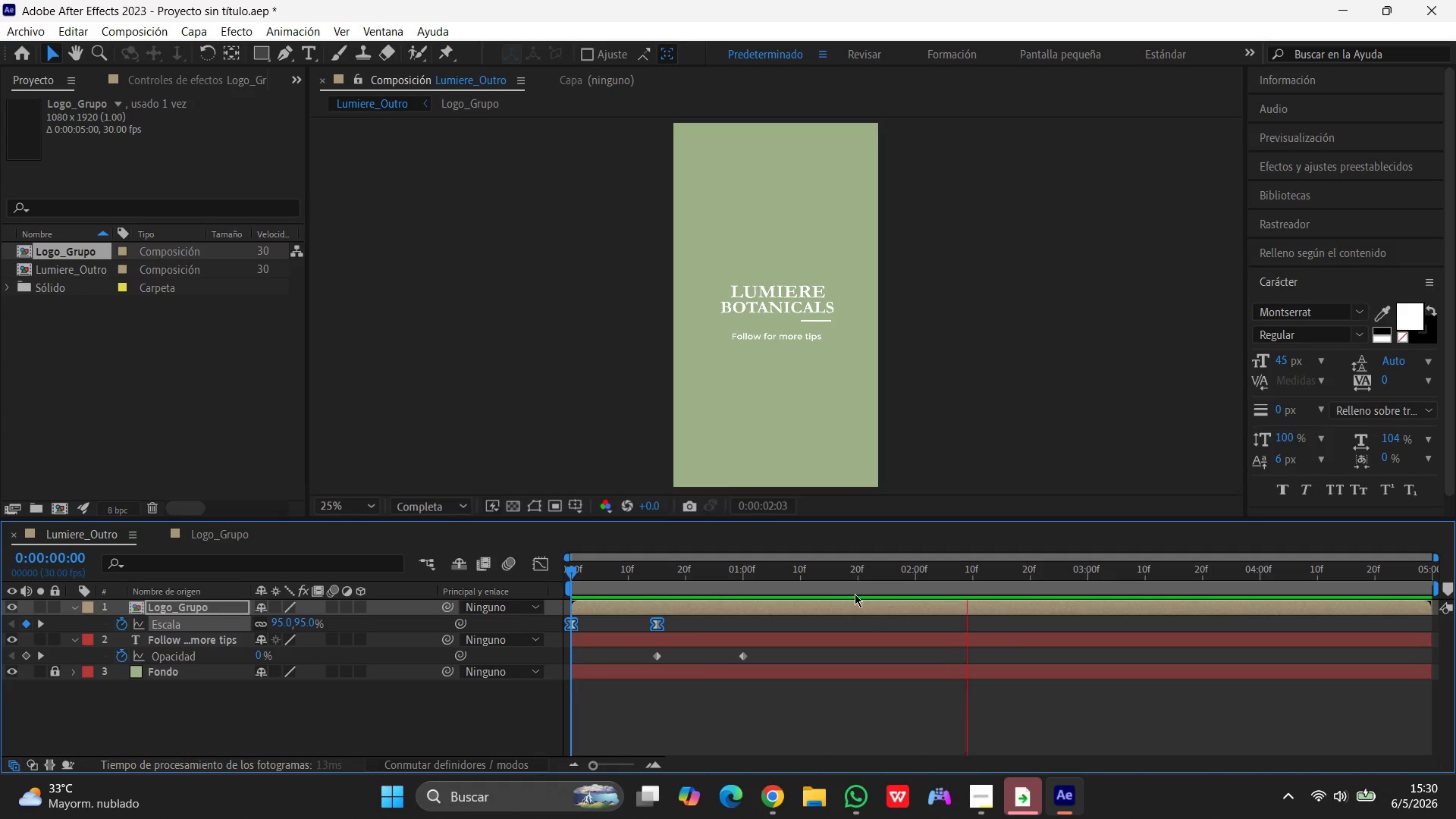 
left_click([629, 715])
 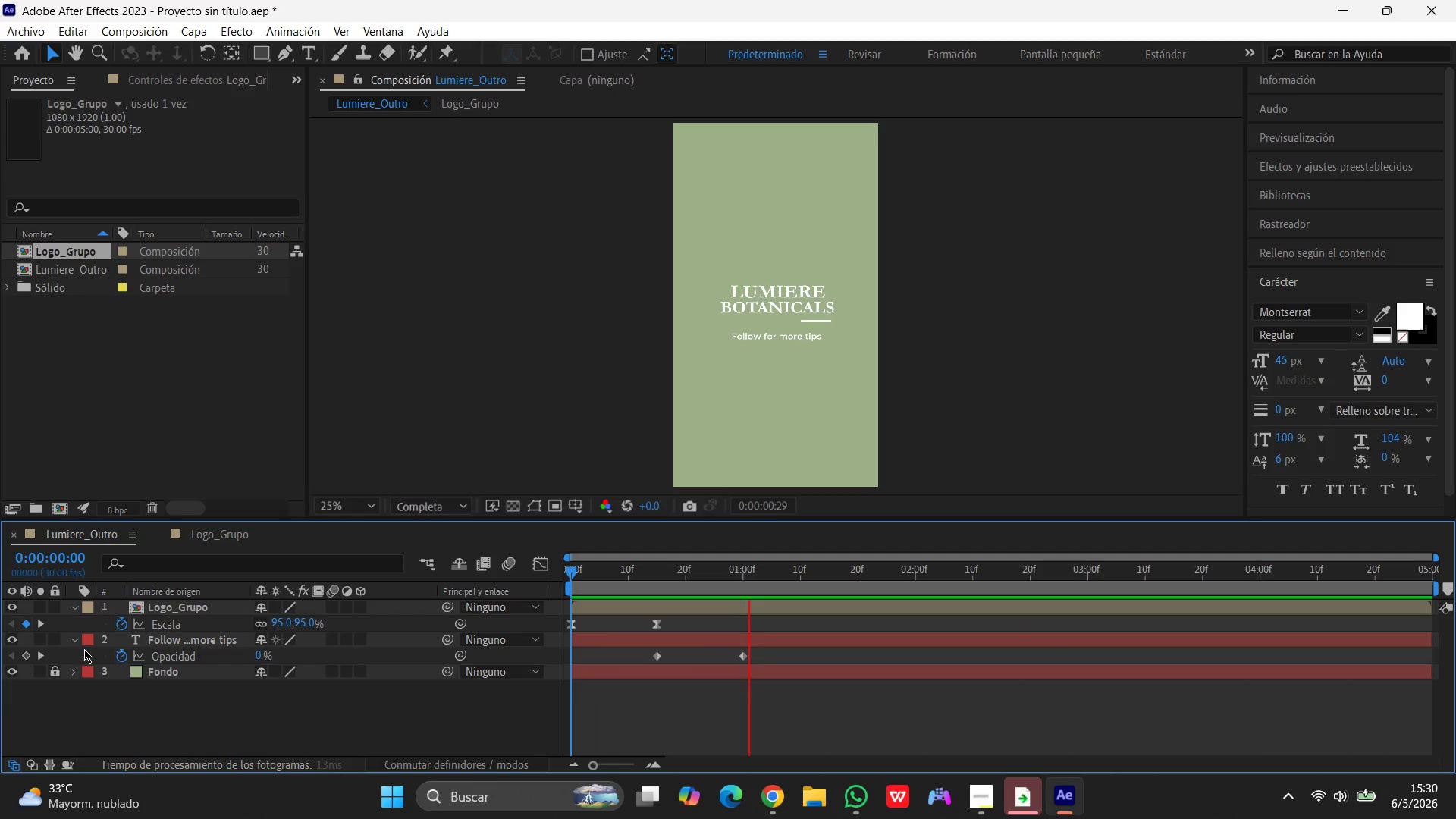 
wait(5.02)
 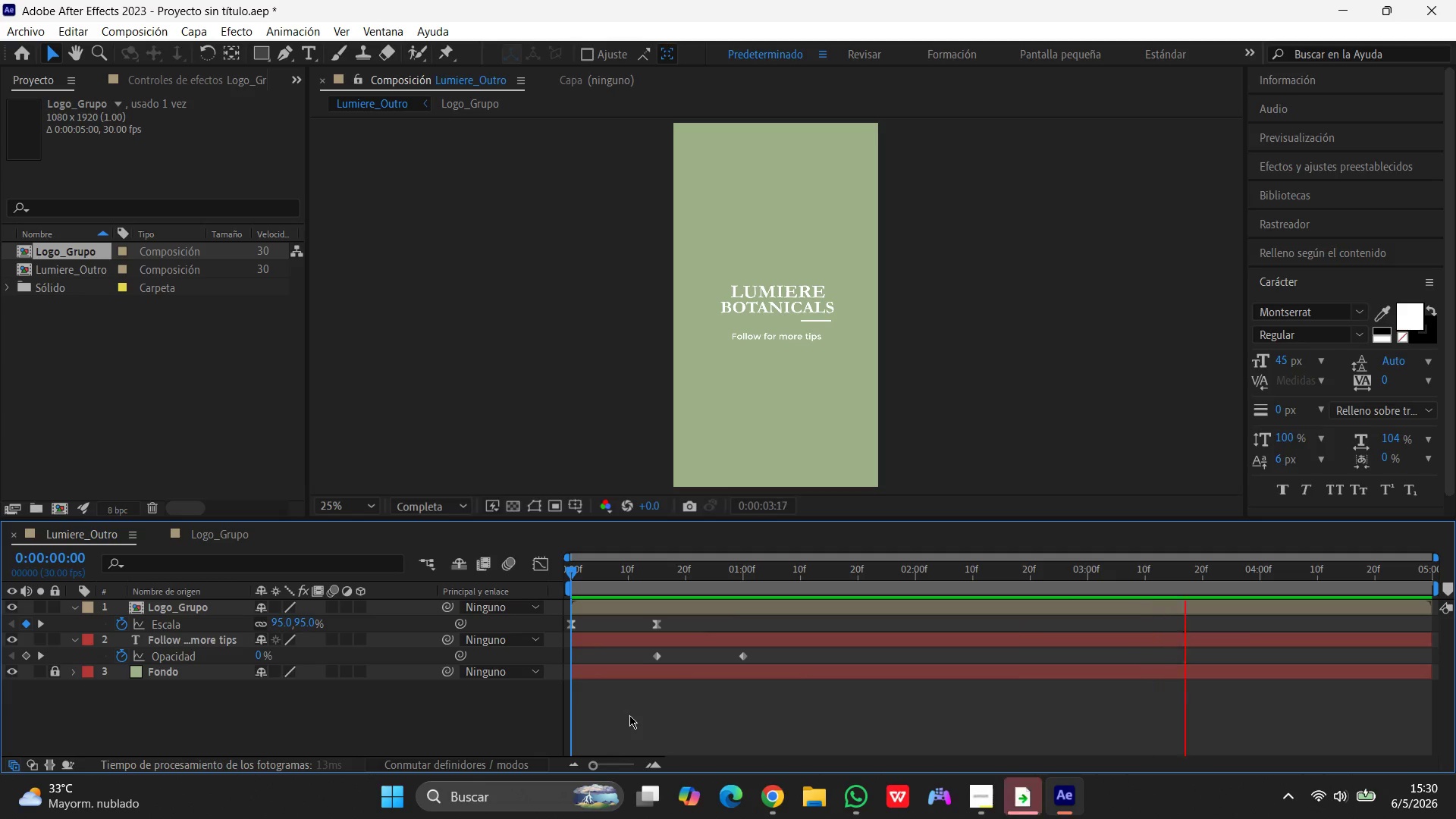 
left_click([24, 651])
 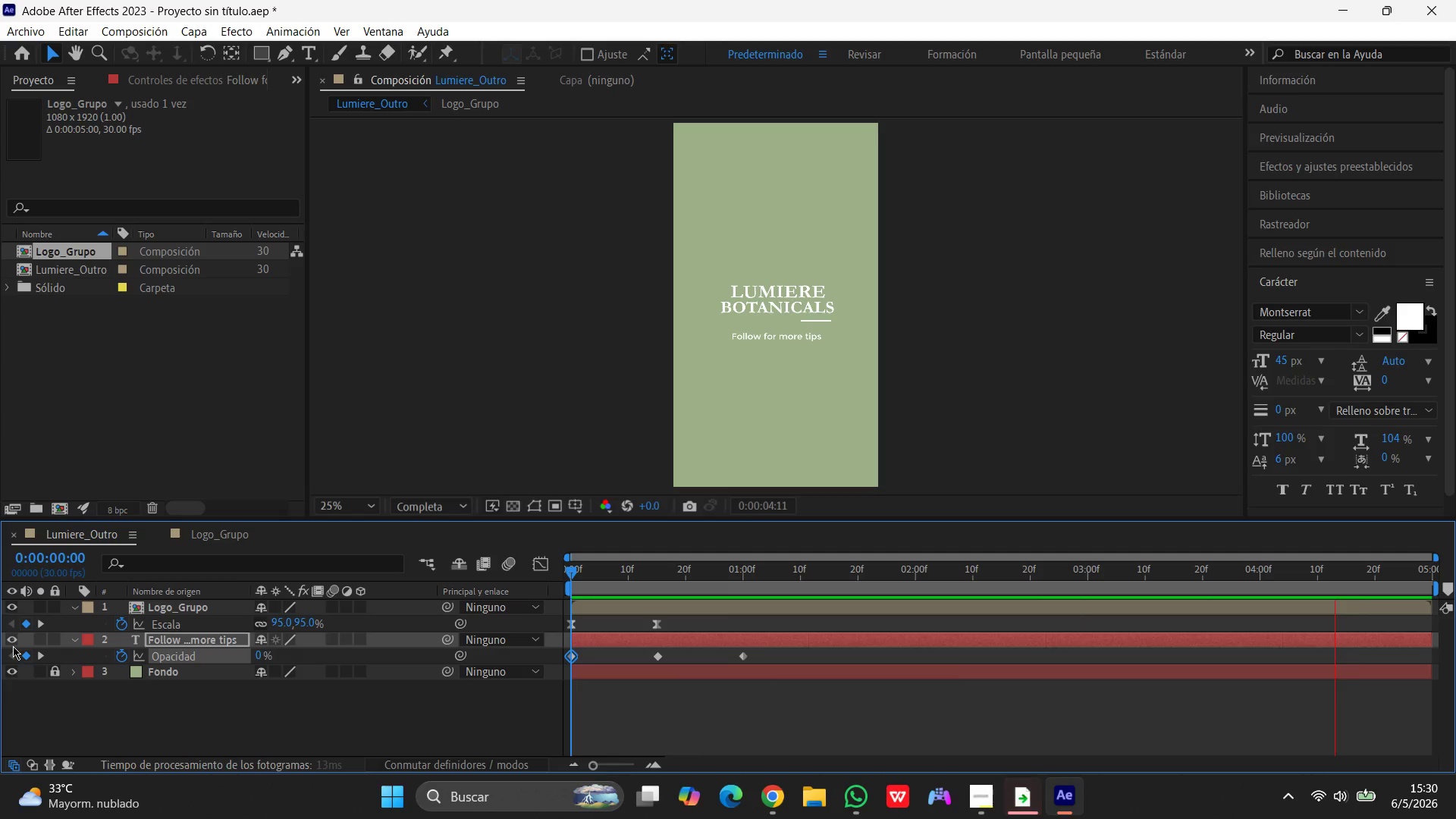 
key(Control+Z)
 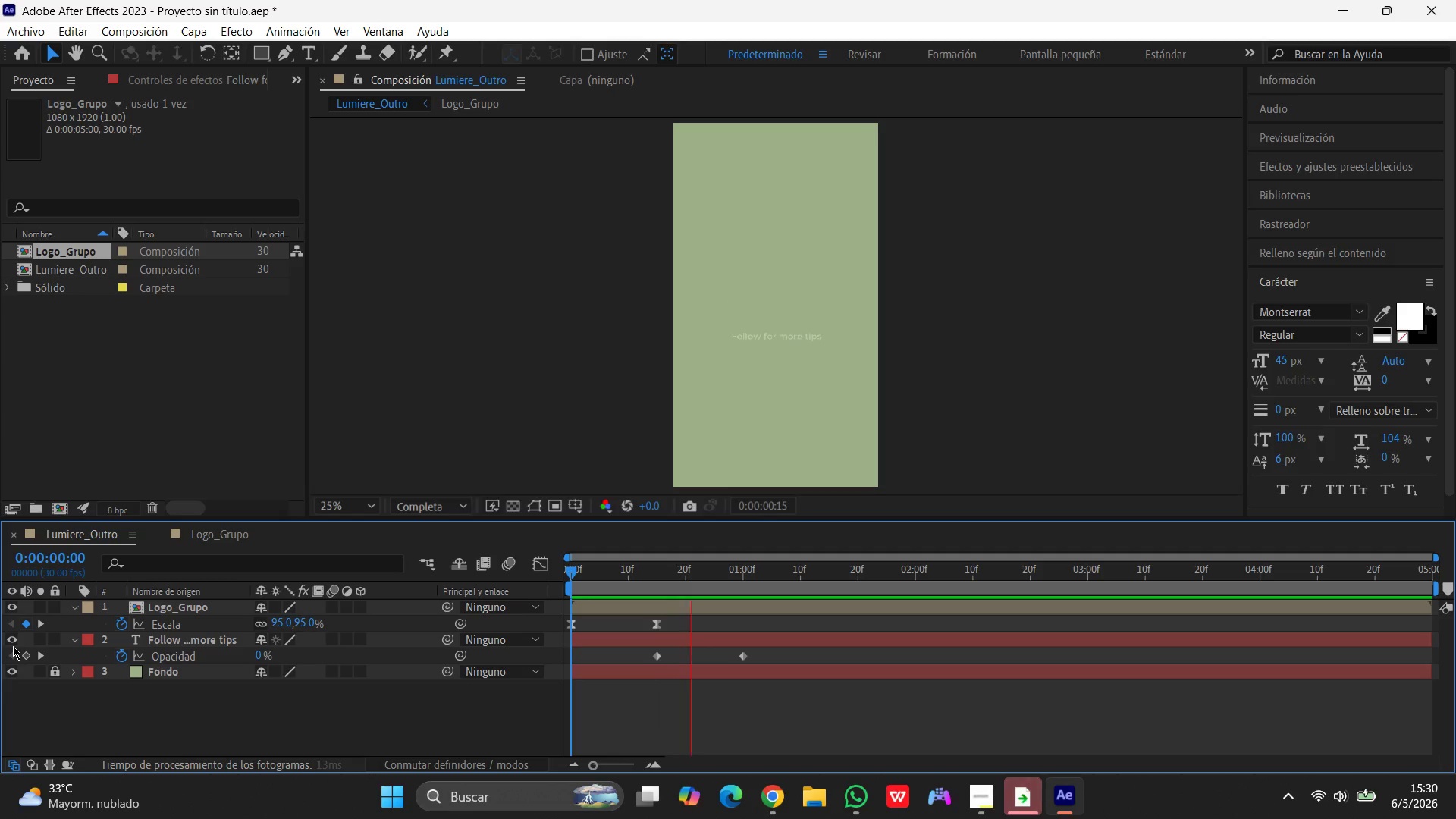 
wait(6.41)
 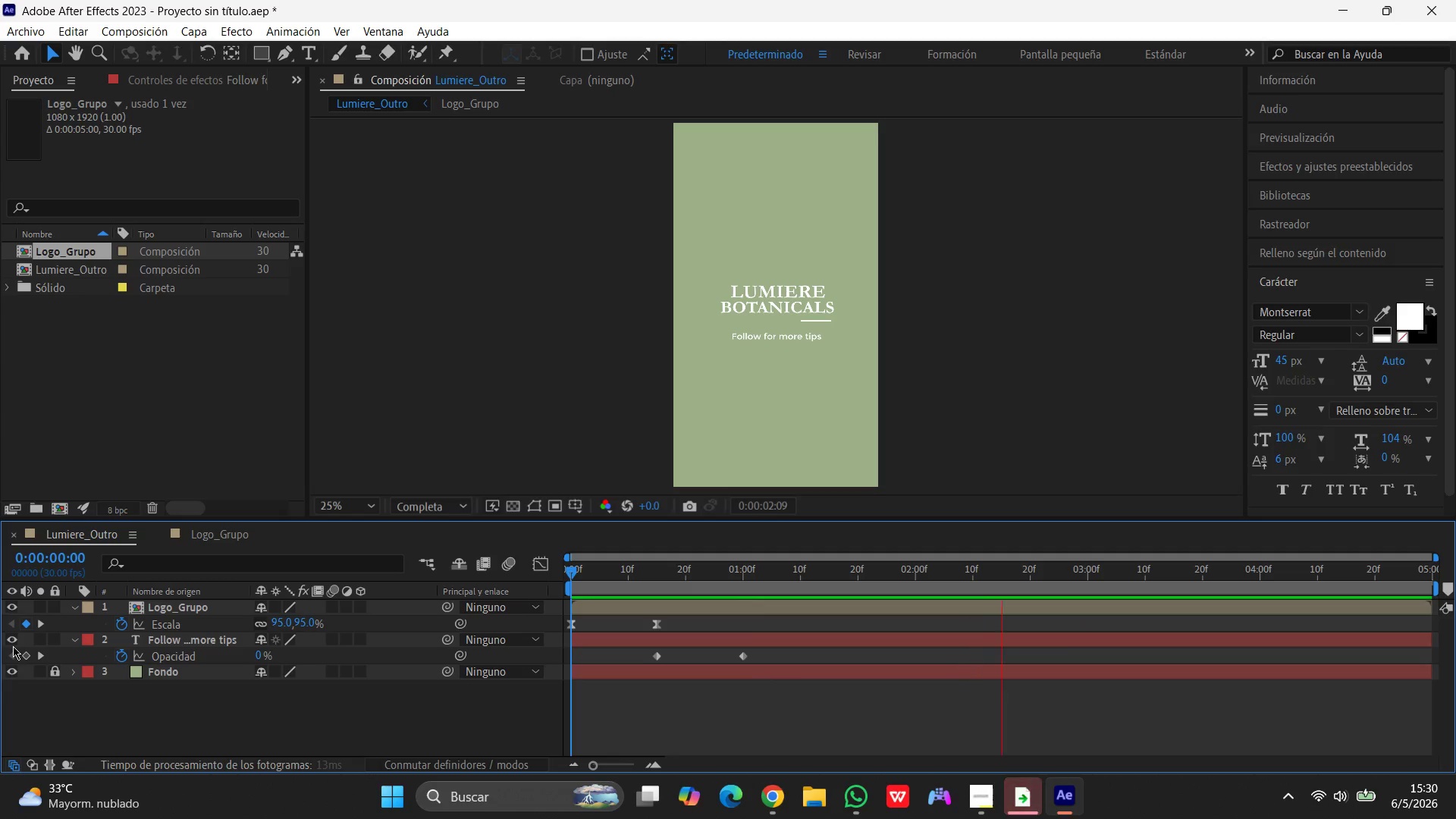 
key(Space)
 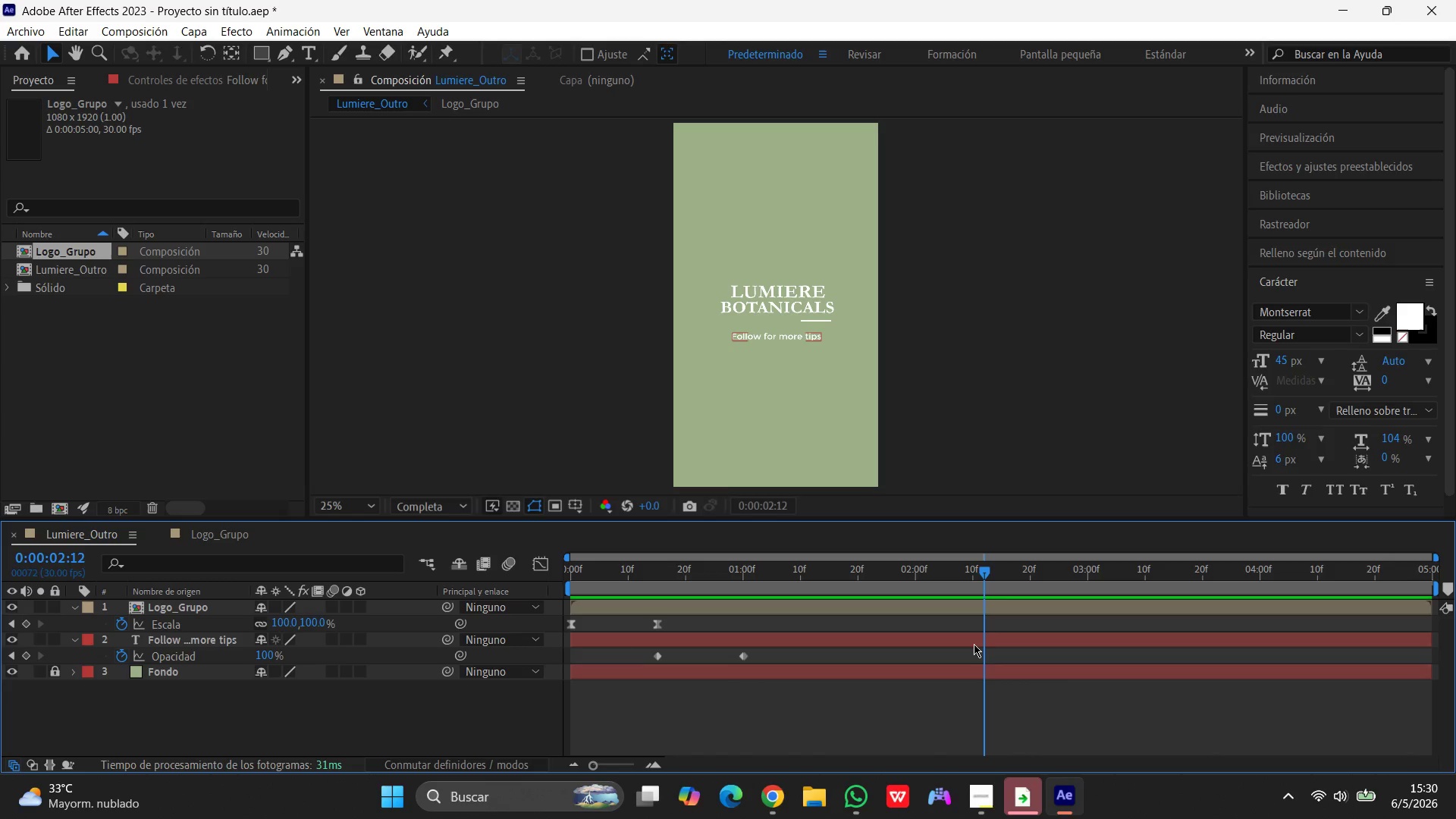 
left_click_drag(start_coordinate=[984, 572], to_coordinate=[577, 592])
 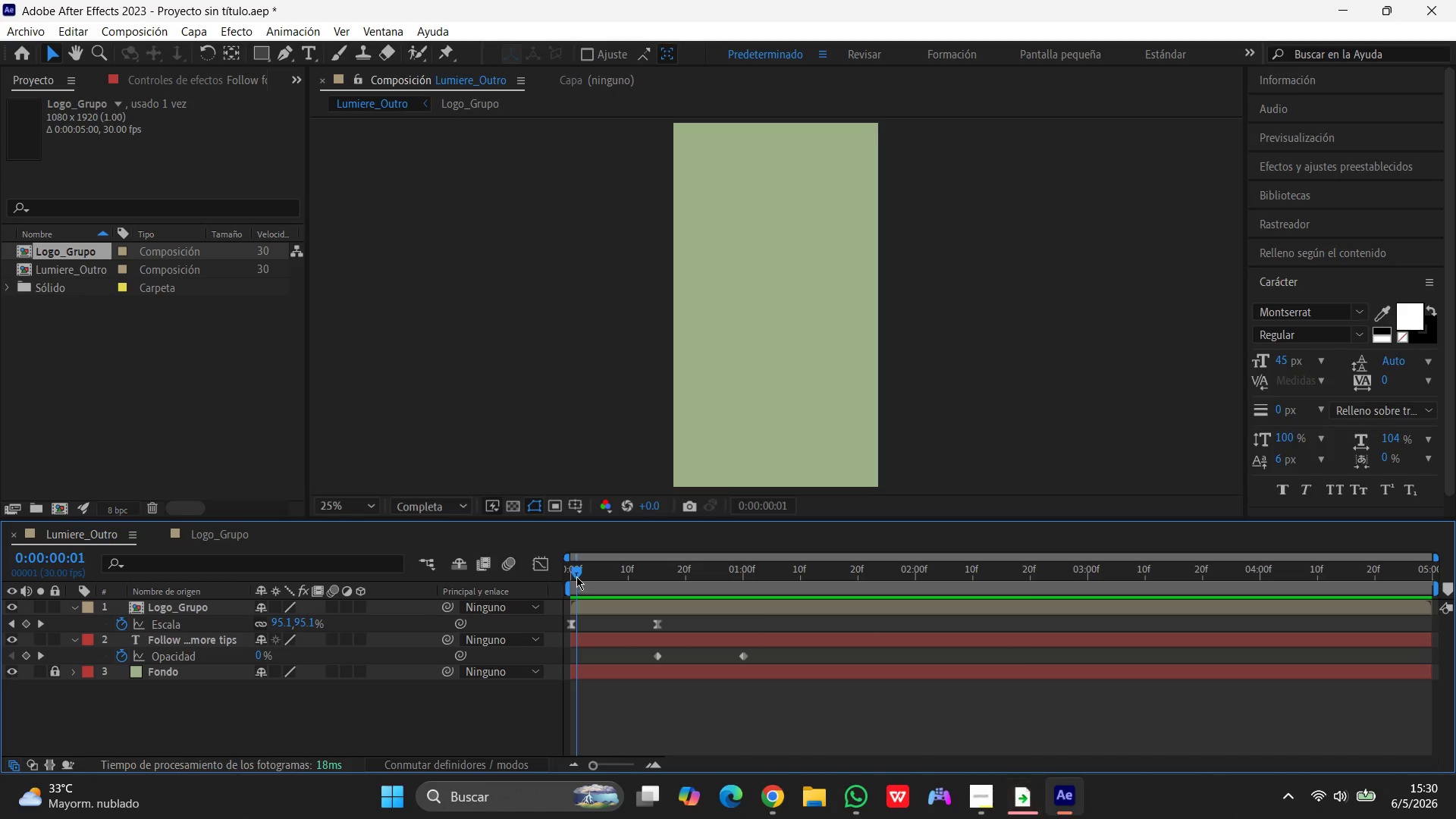 
left_click_drag(start_coordinate=[576, 576], to_coordinate=[727, 581])
 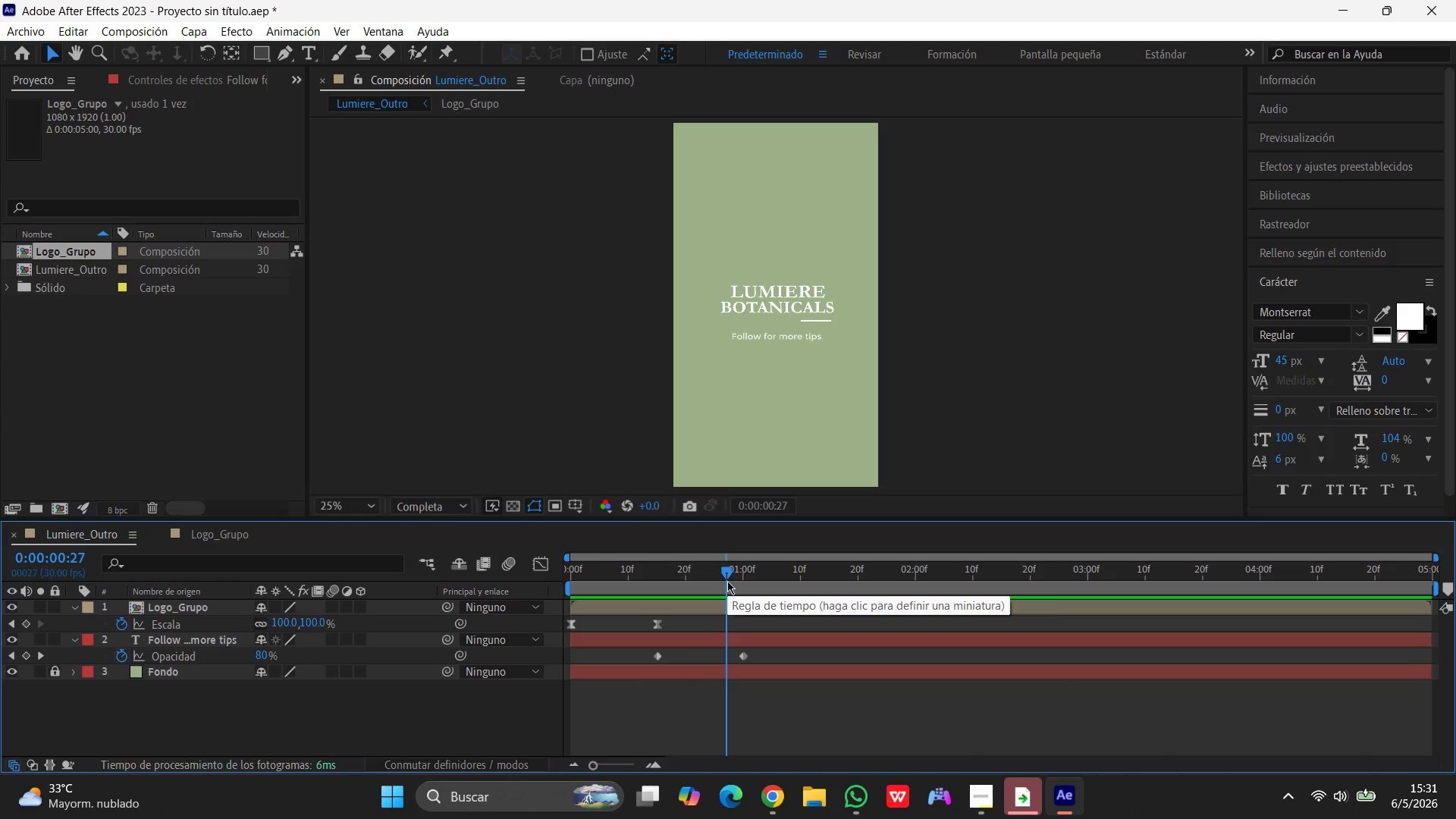 
wait(10.42)
 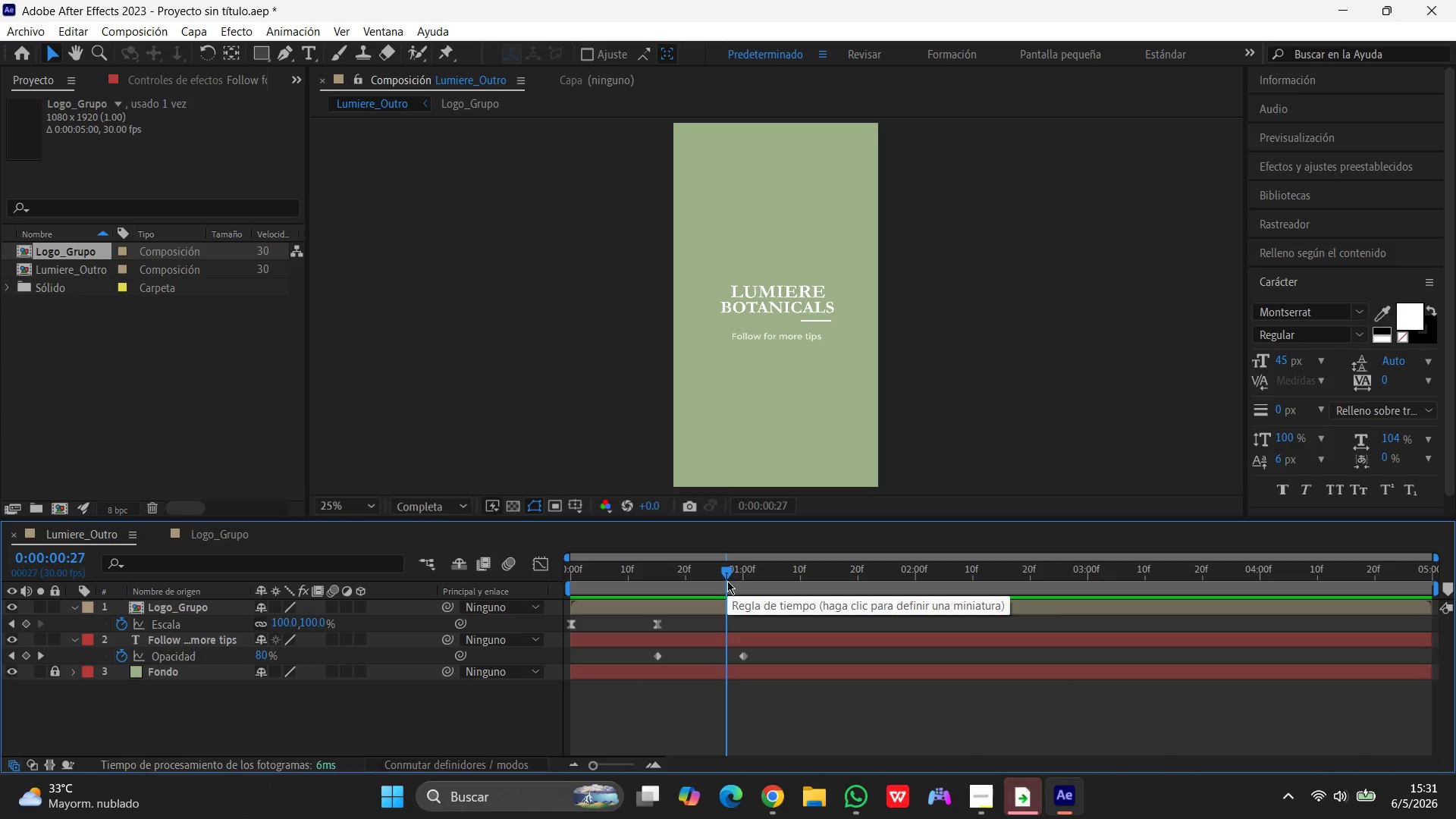 
key(Control+Break)
 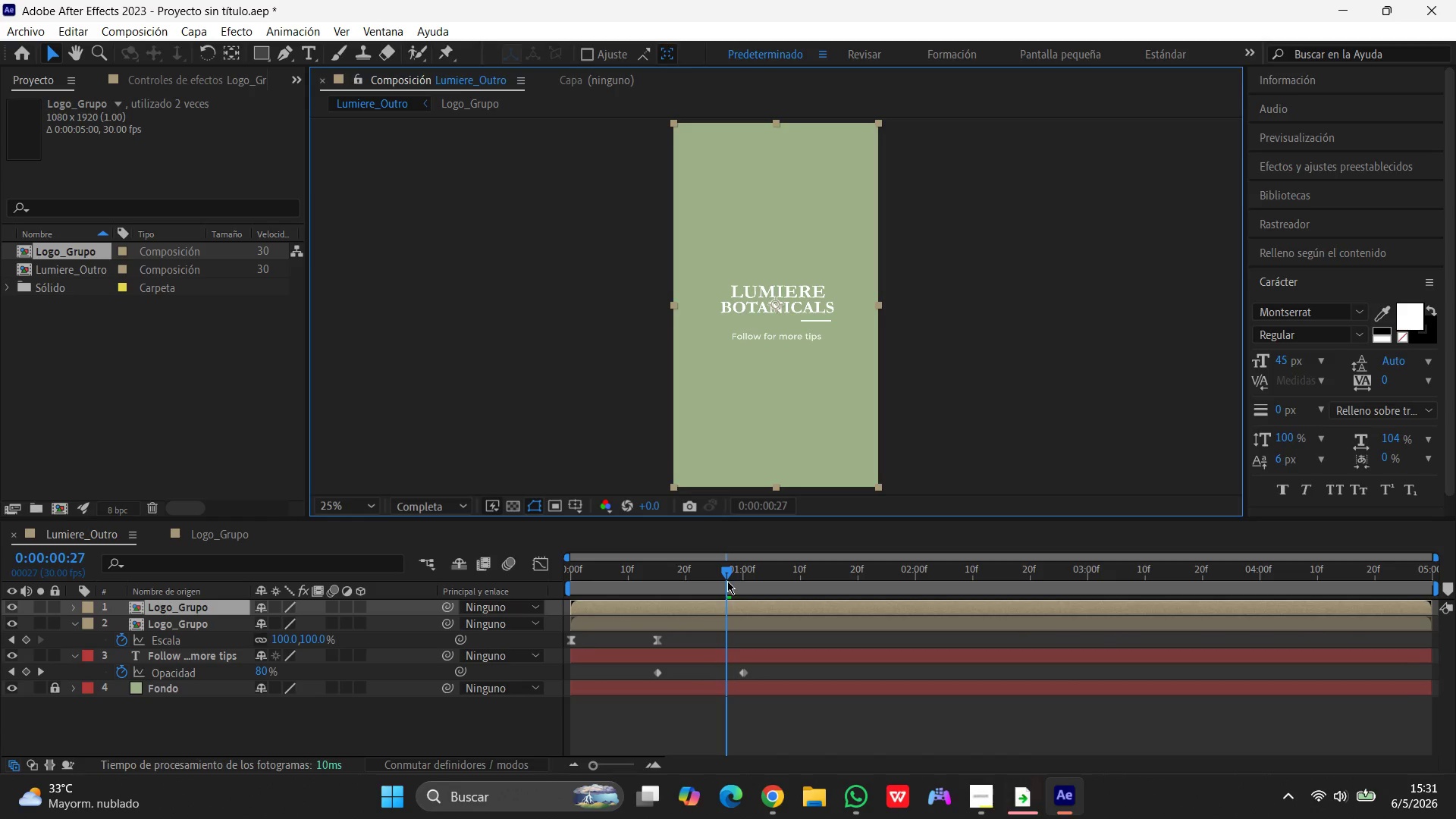 
key(Control+Break)
 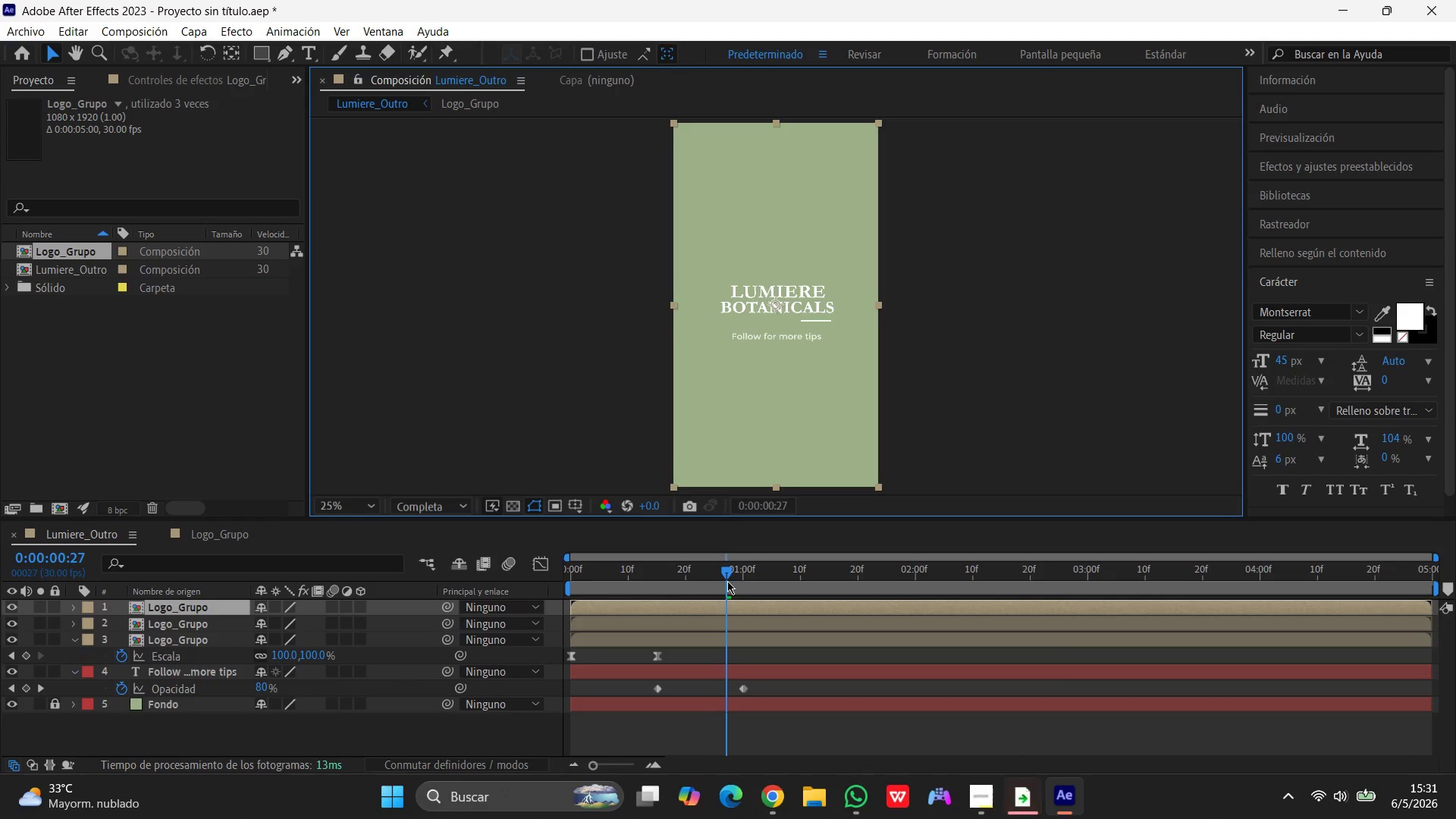 
key(Control+Break)
 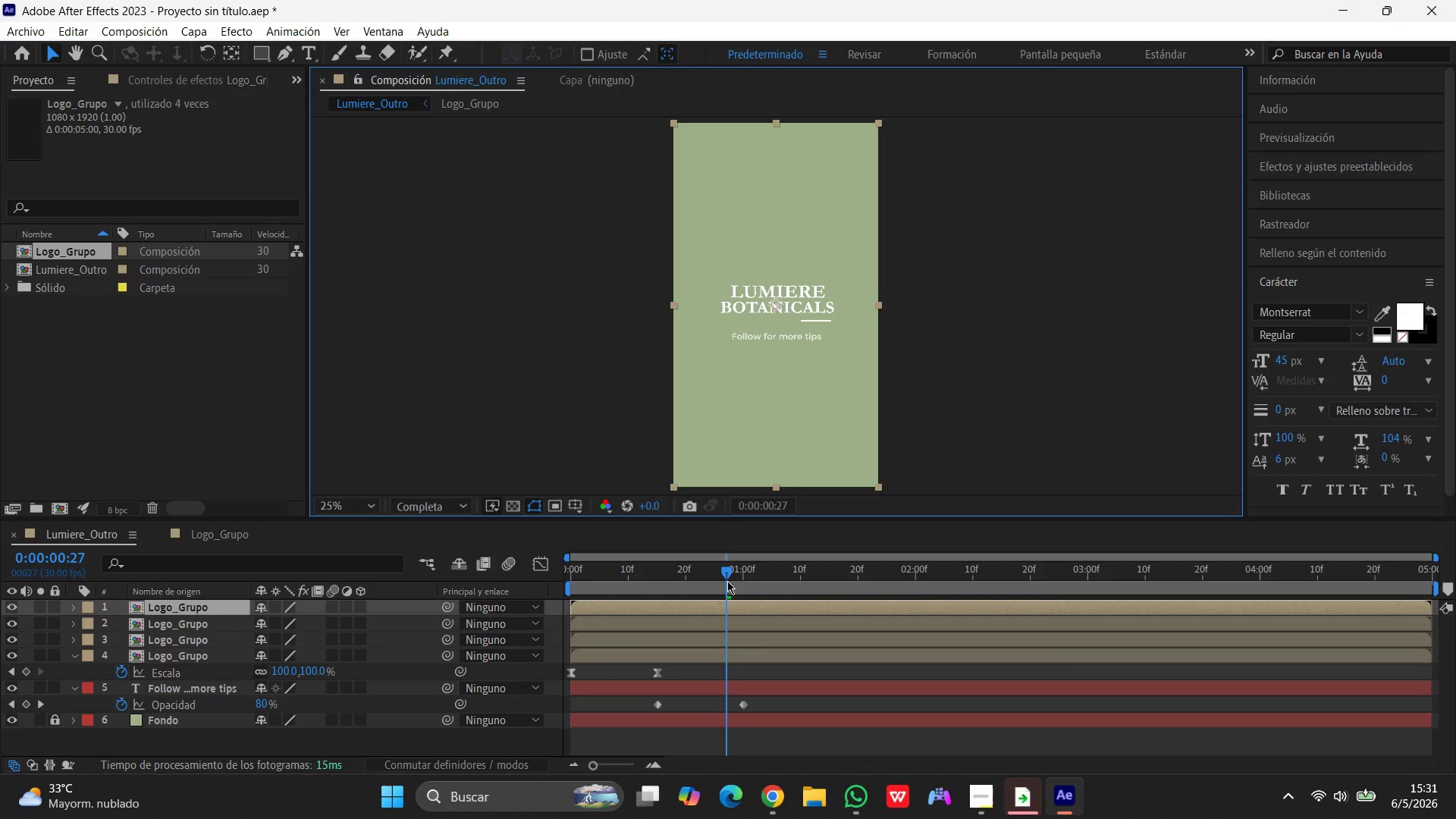 
key(Control+Z)
 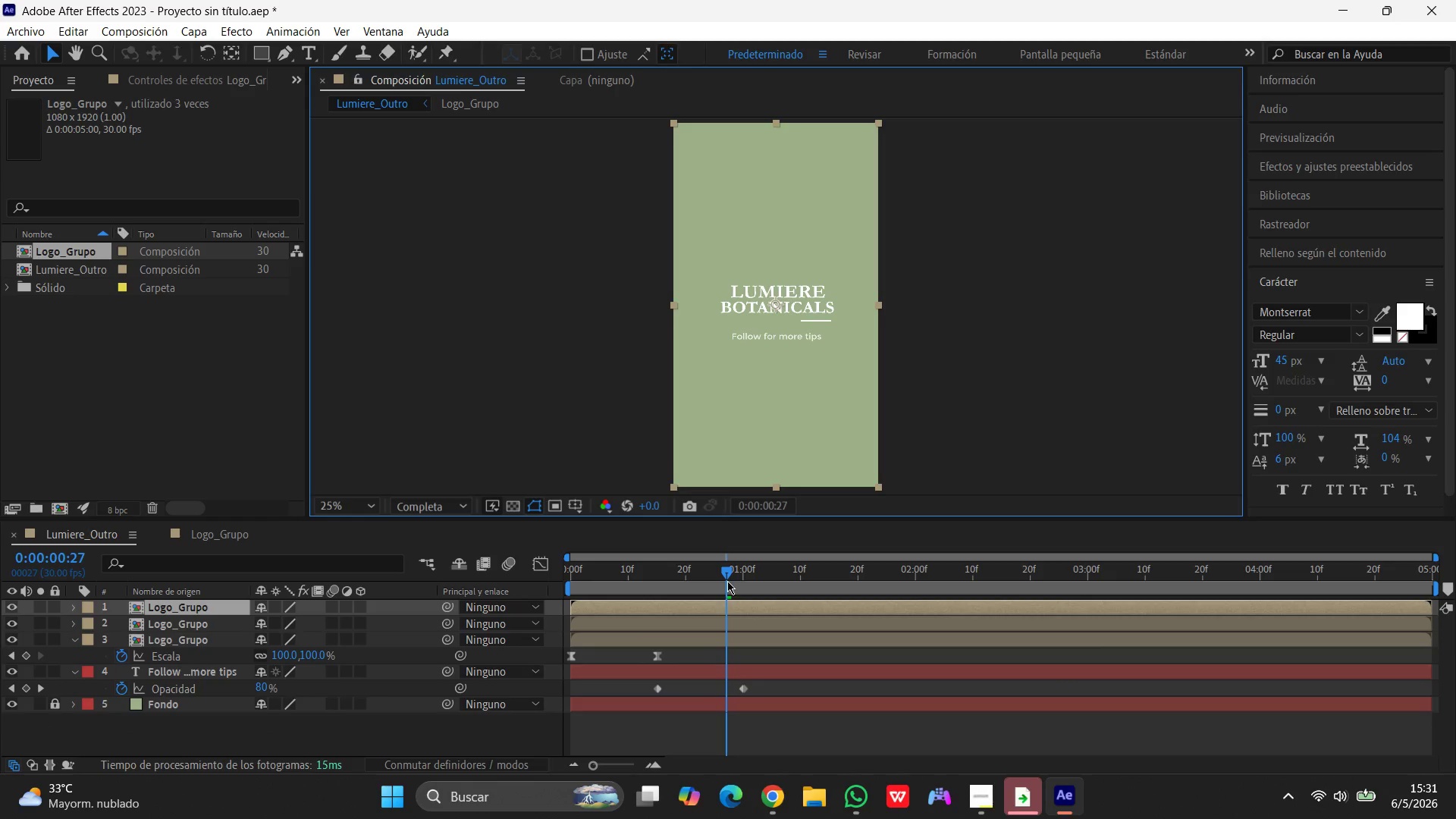 
key(Control+Z)
 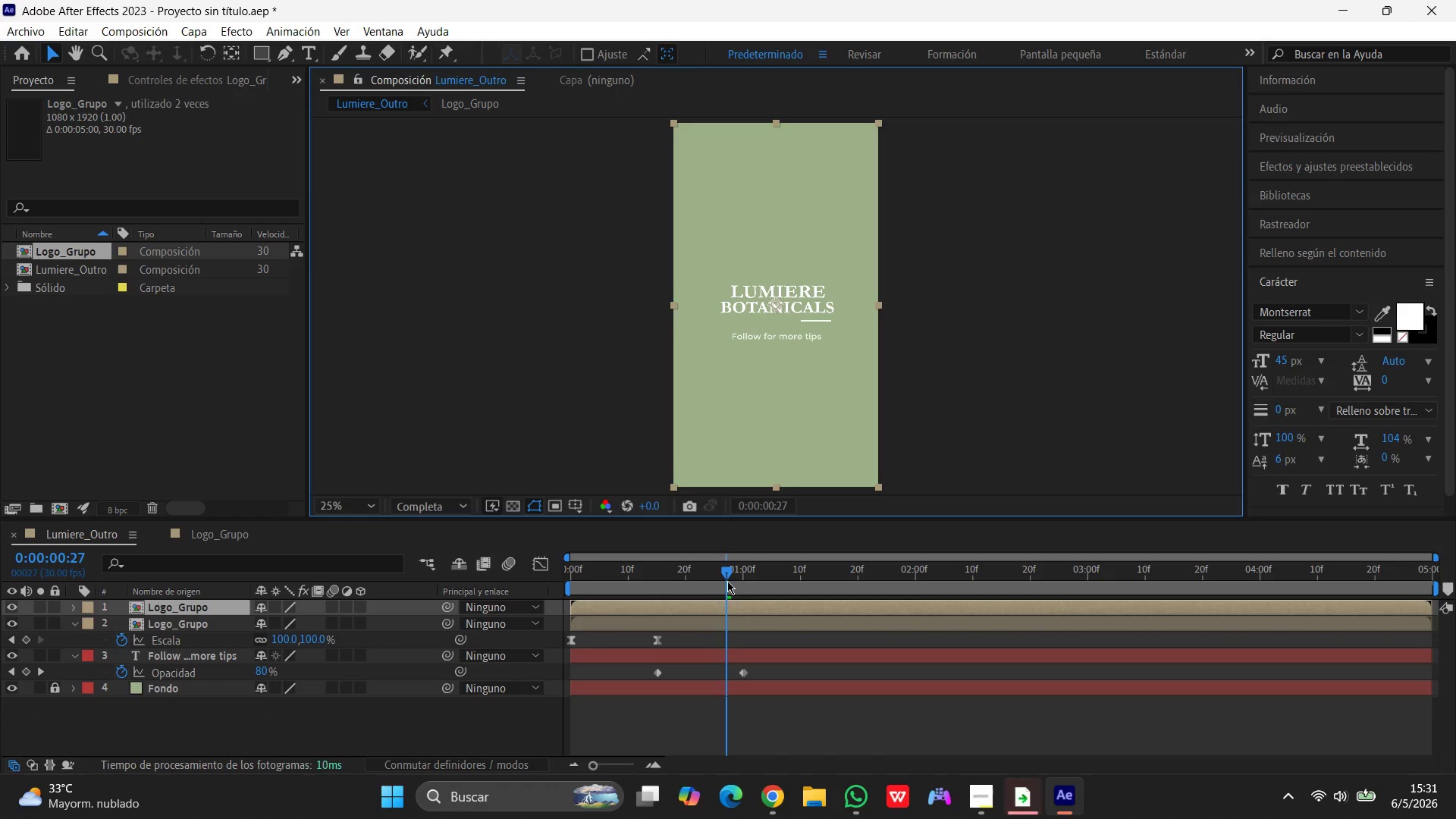 
key(Control+Z)
 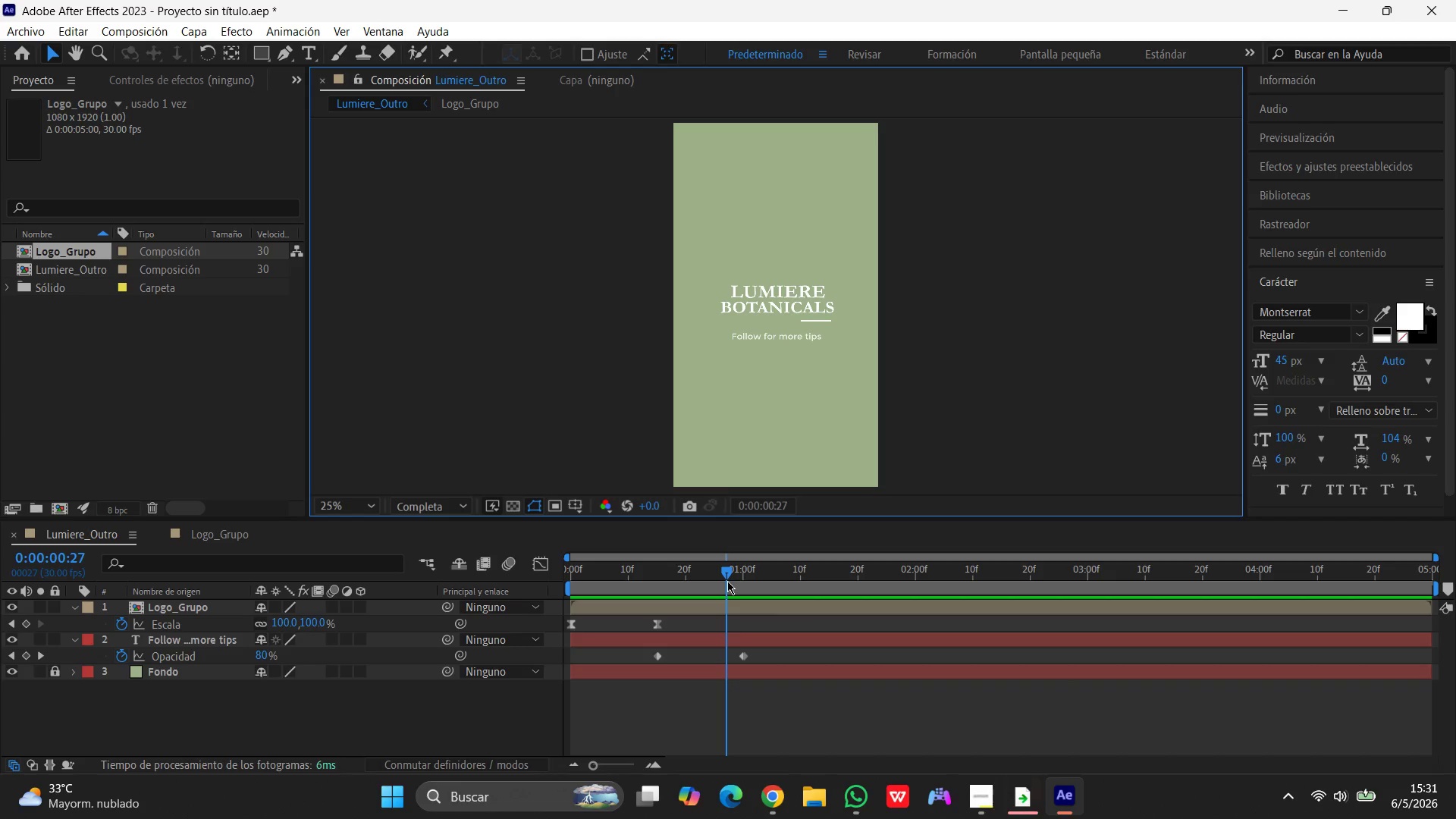 
key(Control+Z)
 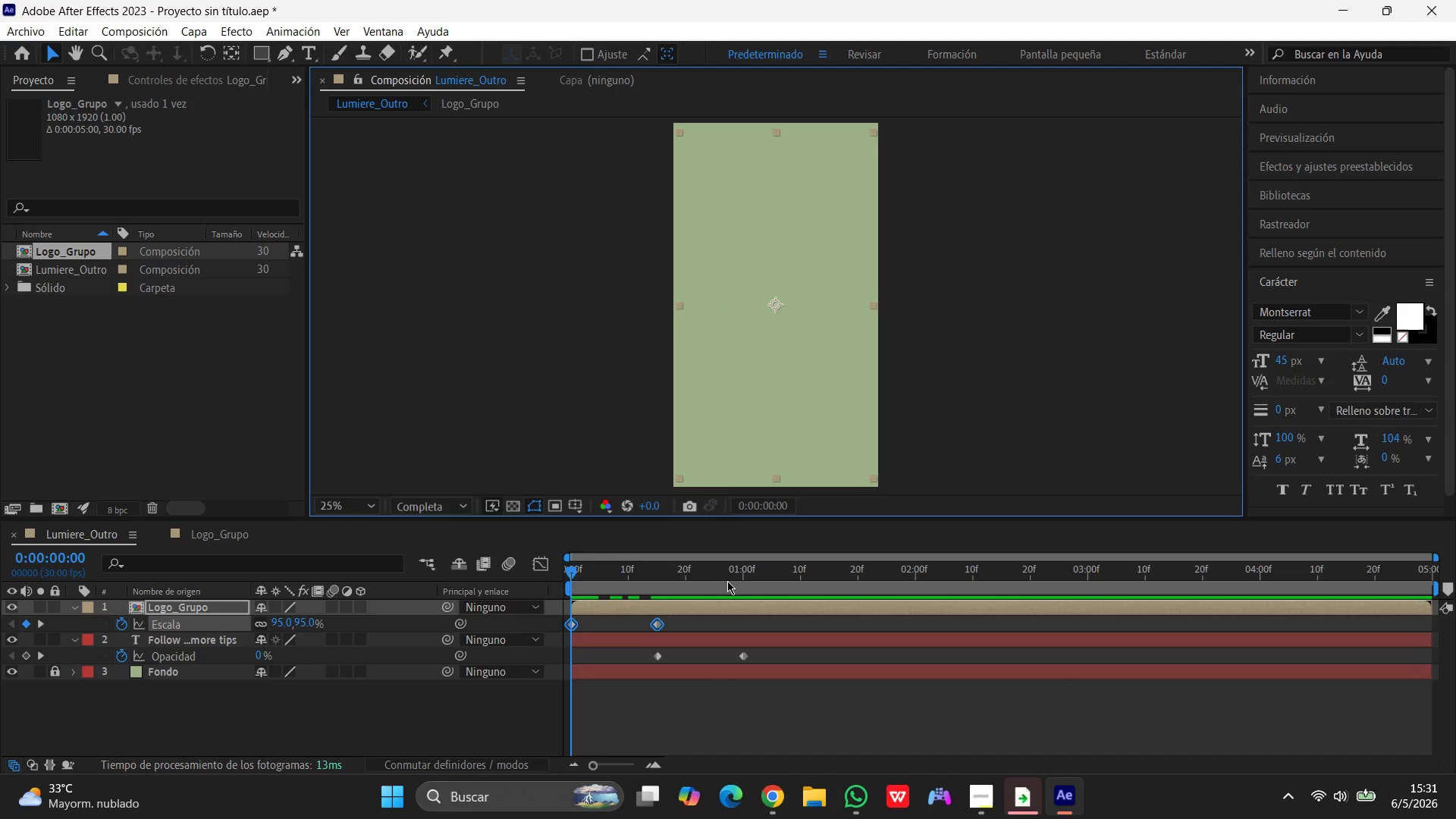 
key(Control+Z)
 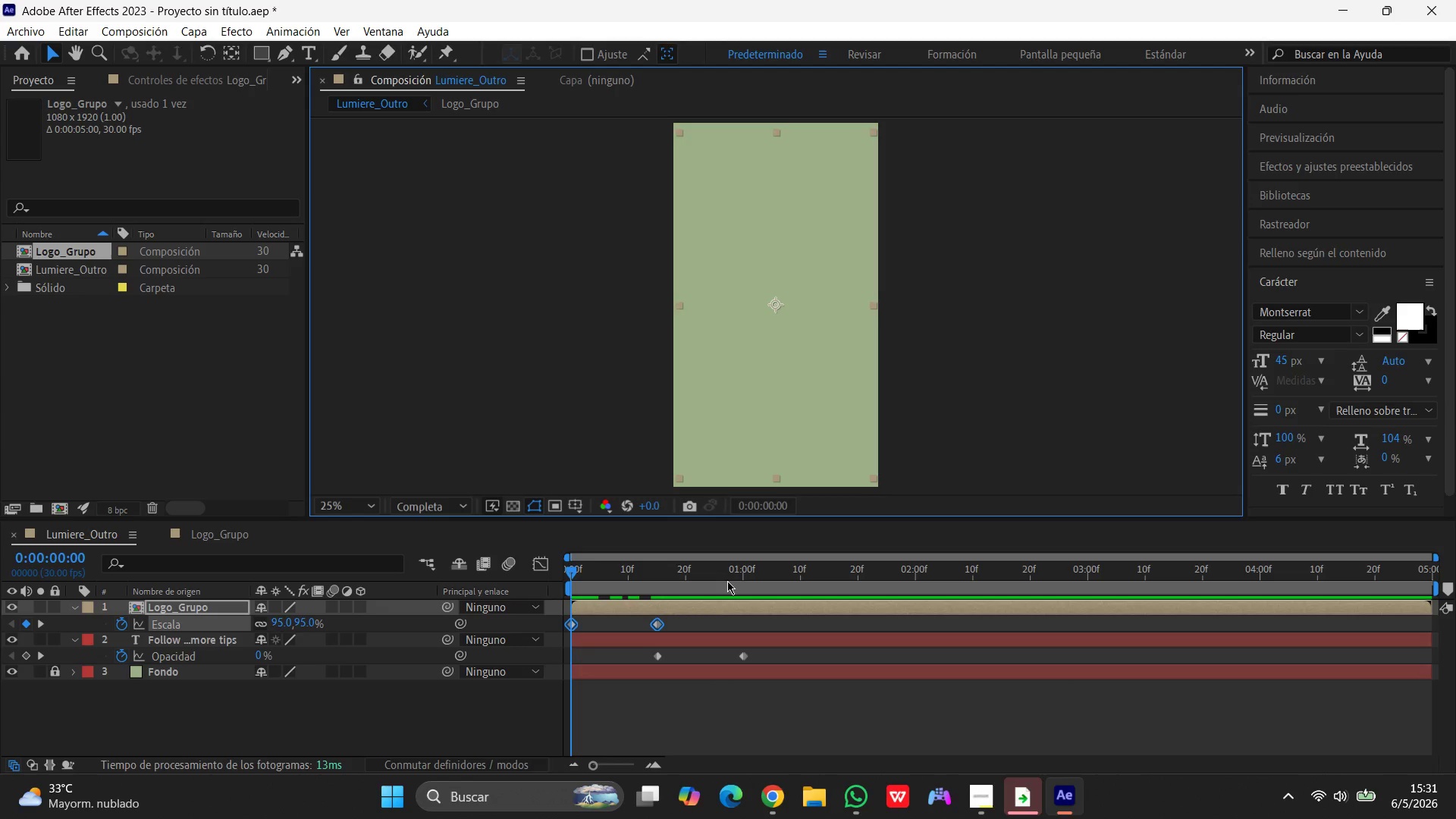 
key(Control+Z)
 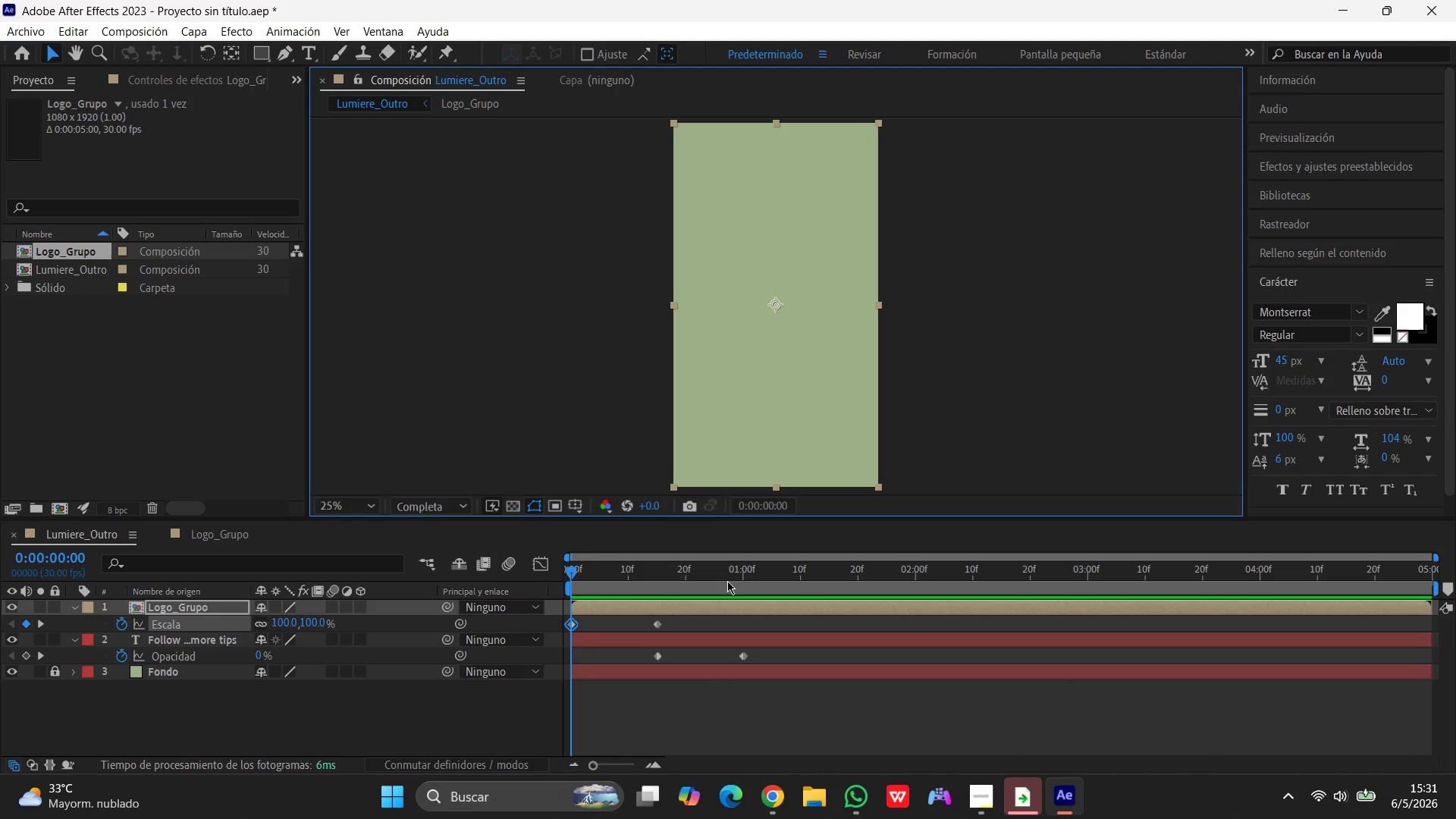 
key(Control+Z)
 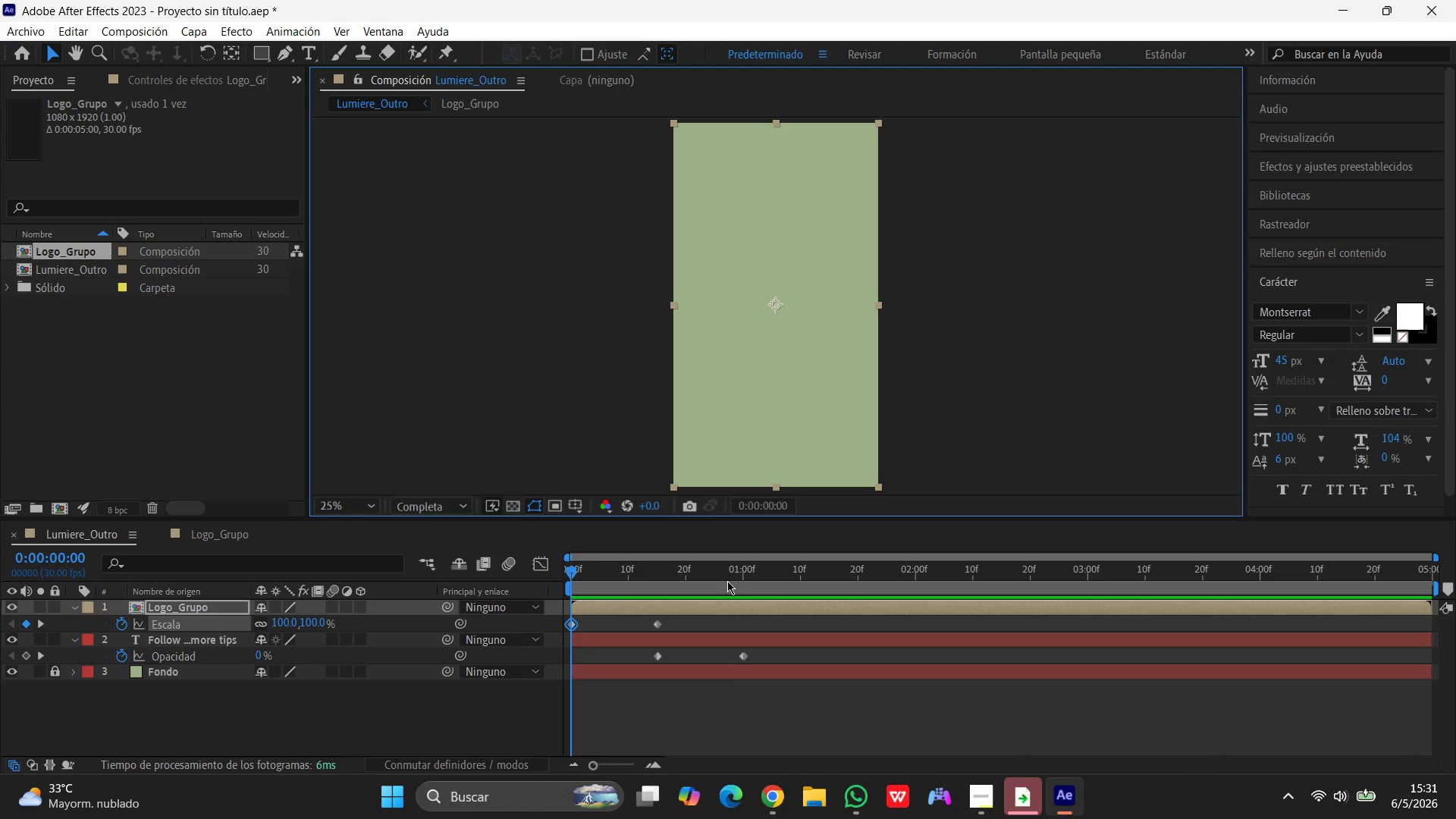 
key(Control+Z)
 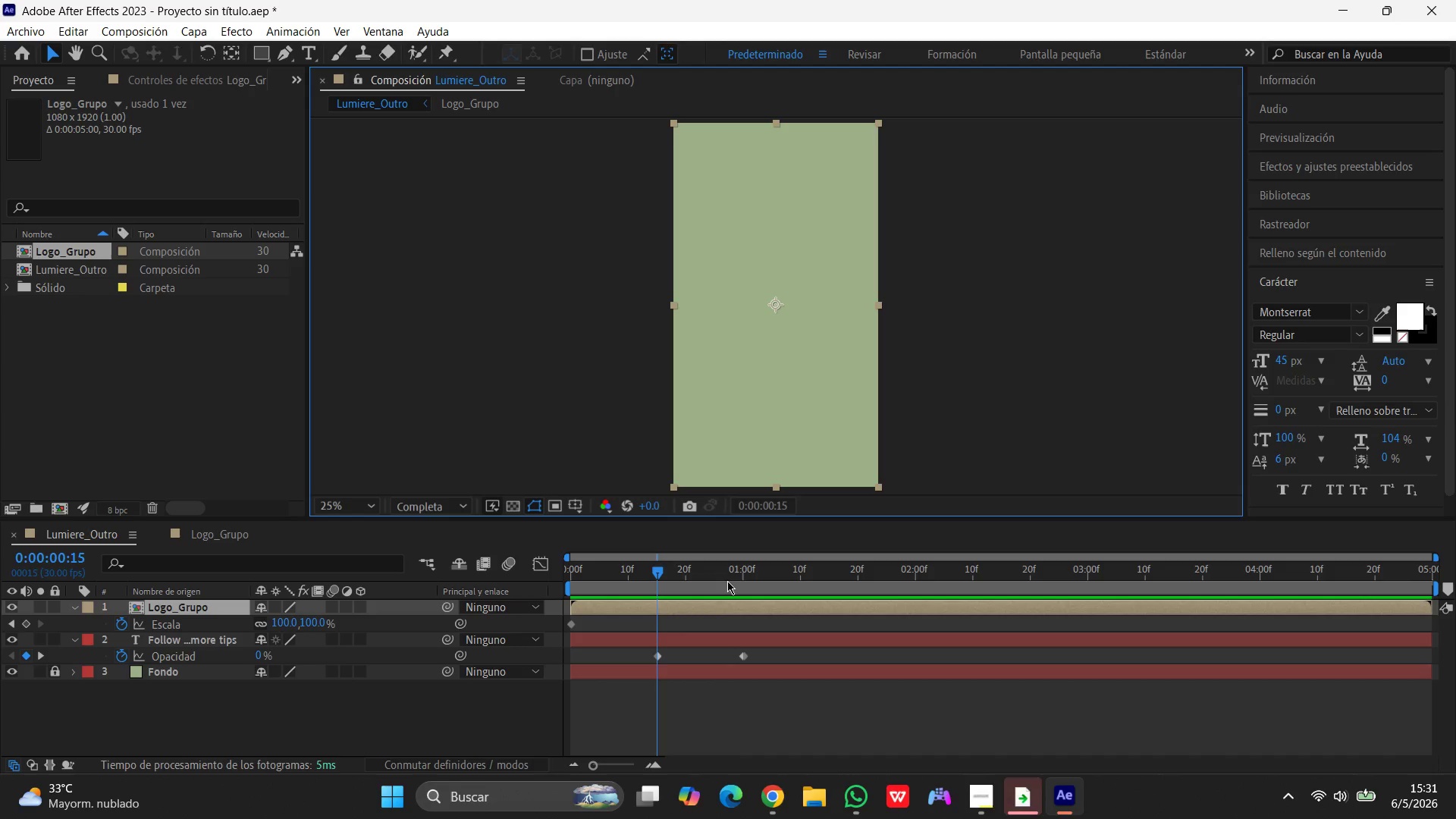 
key(Control+Z)
 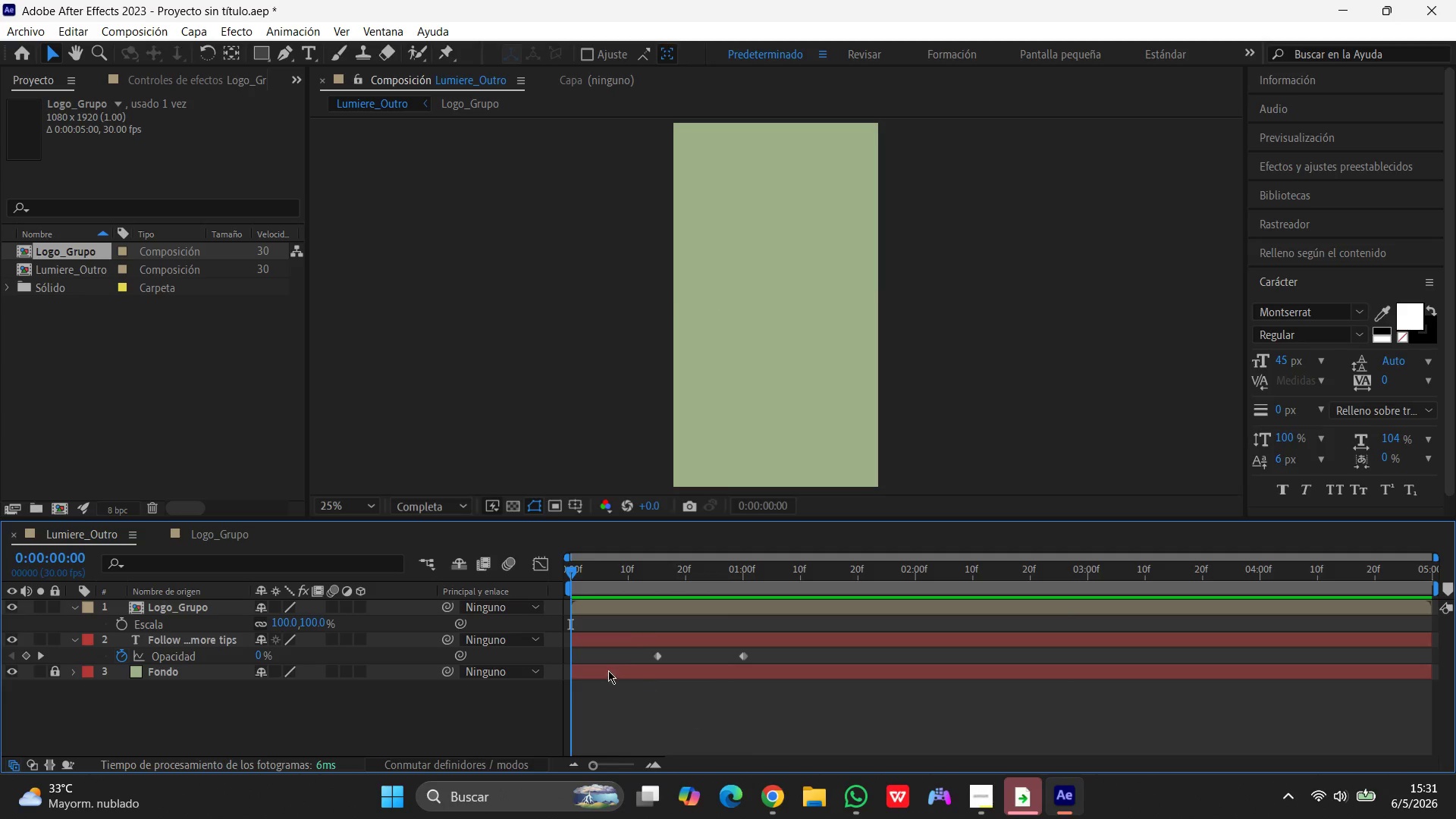 
wait(5.19)
 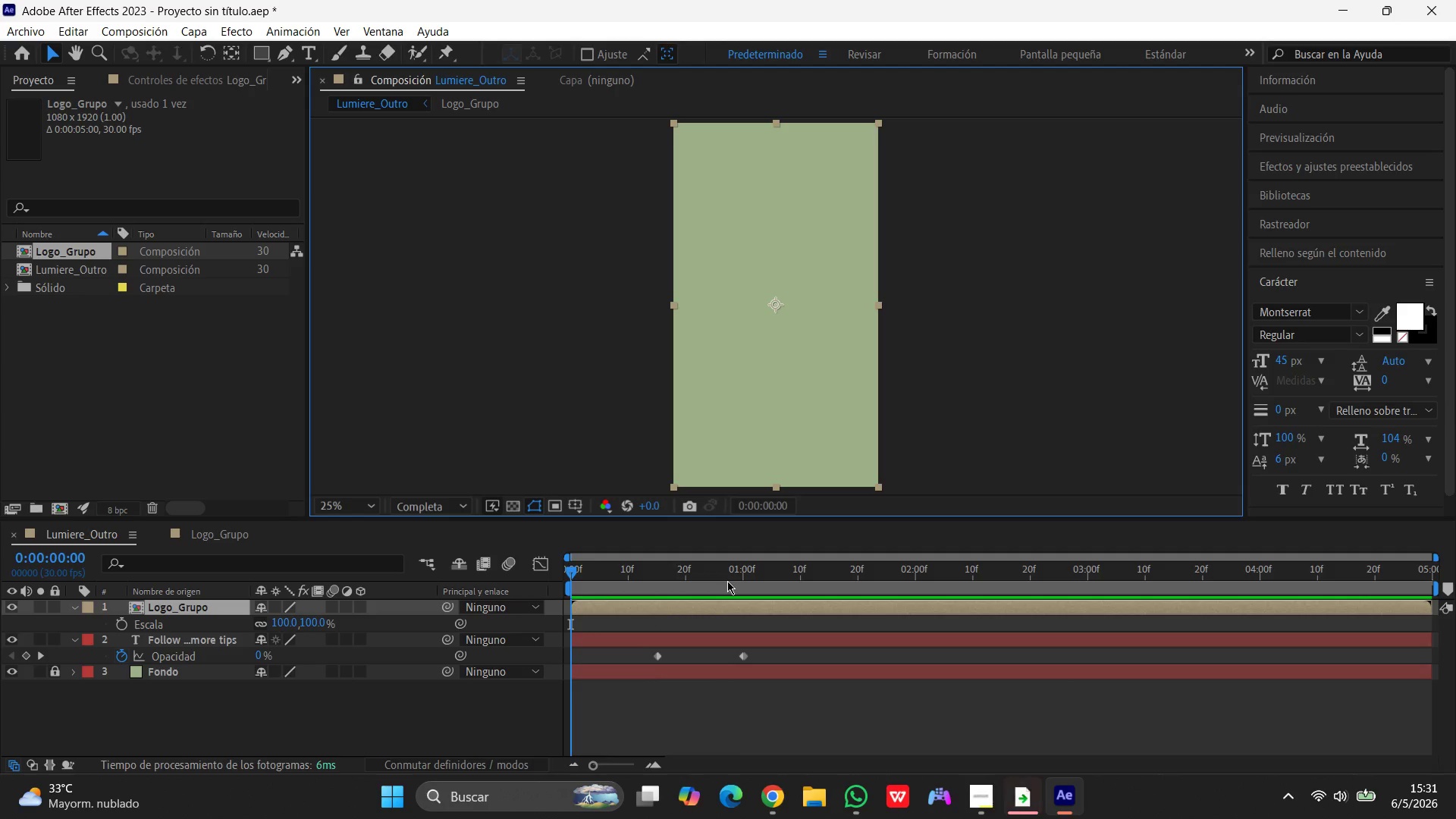 
mouse_move([131, 624])
 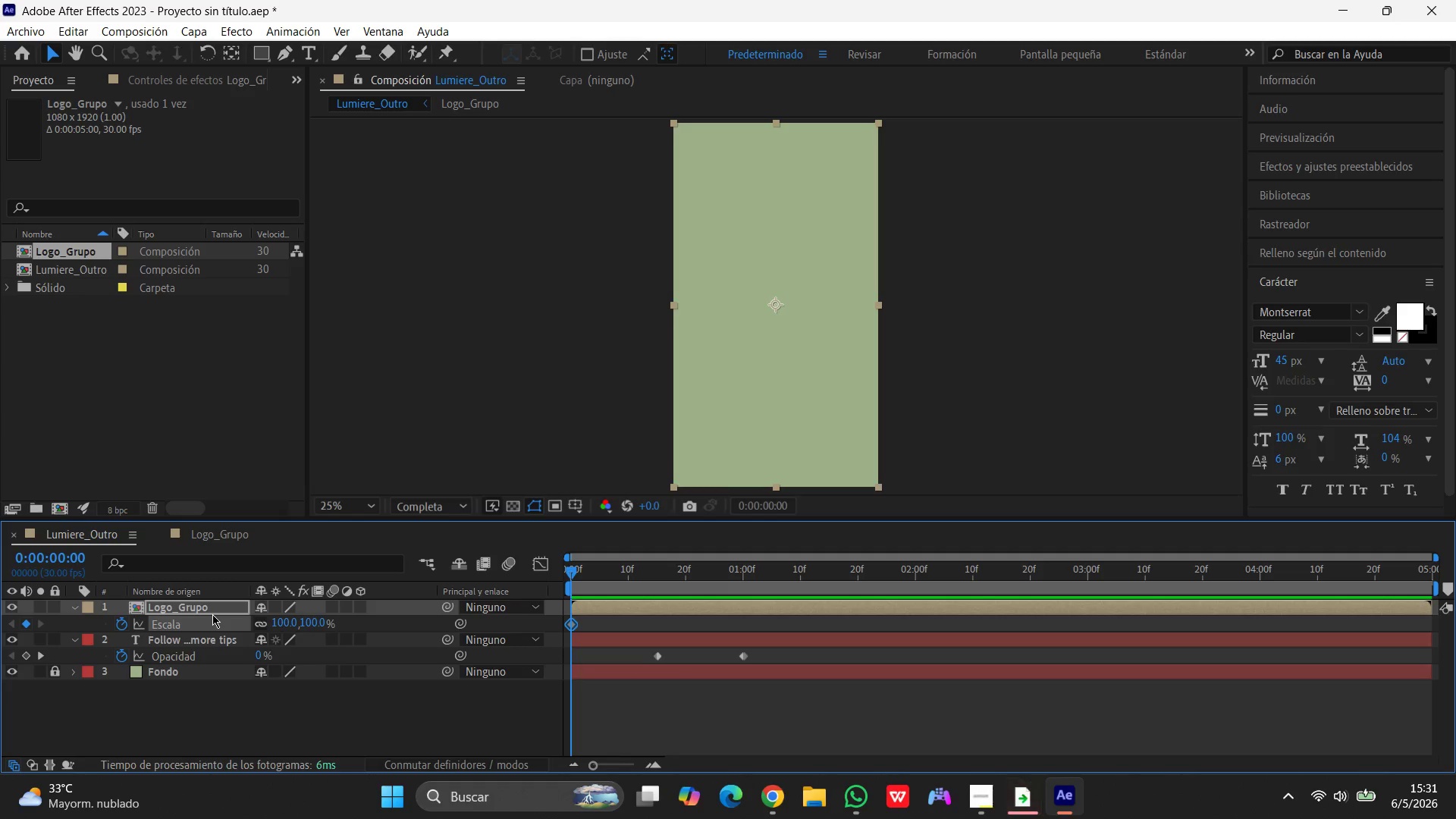 
key(Numpad9)
 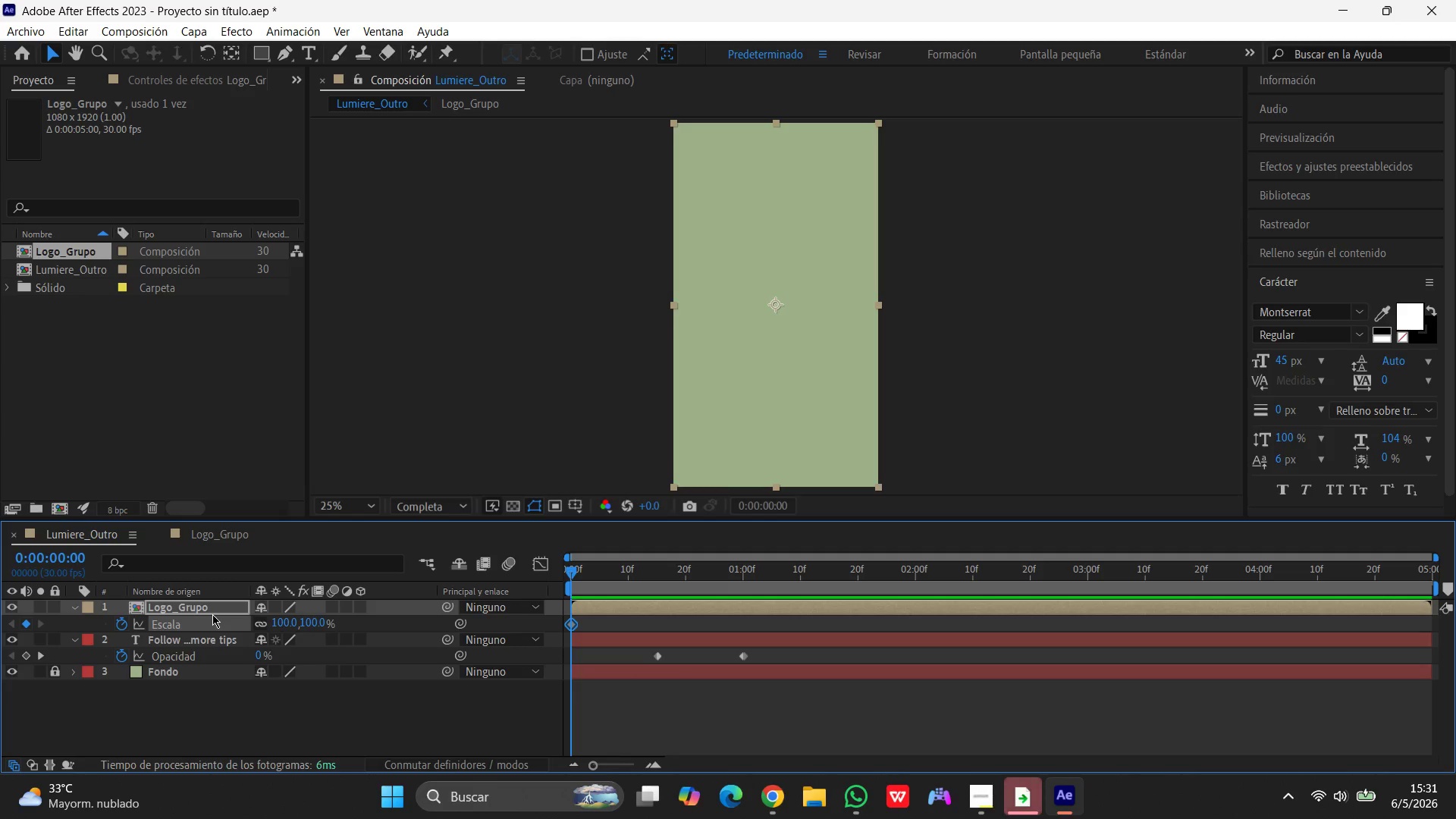 
key(Numpad5)
 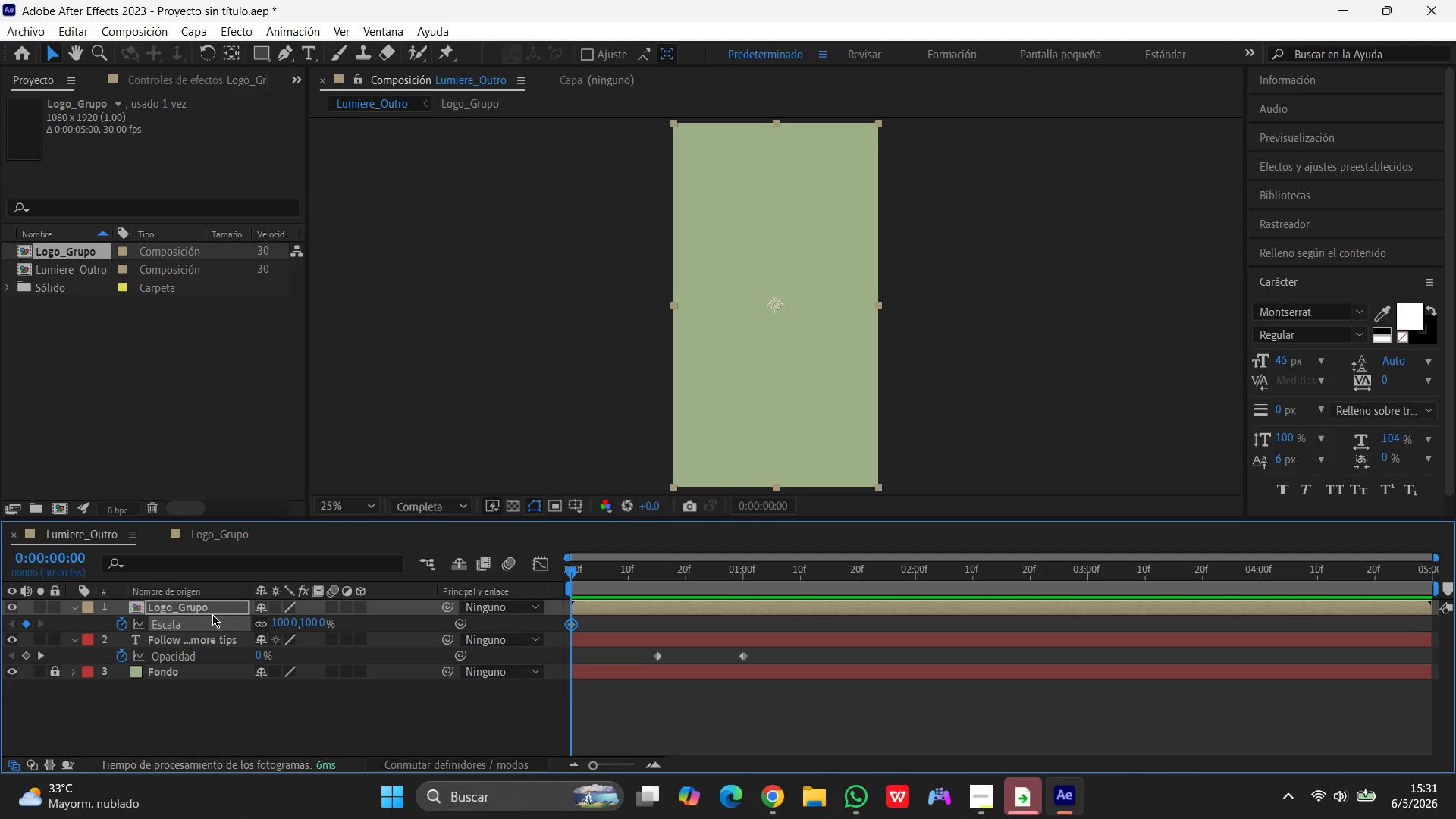 
key(Enter)
 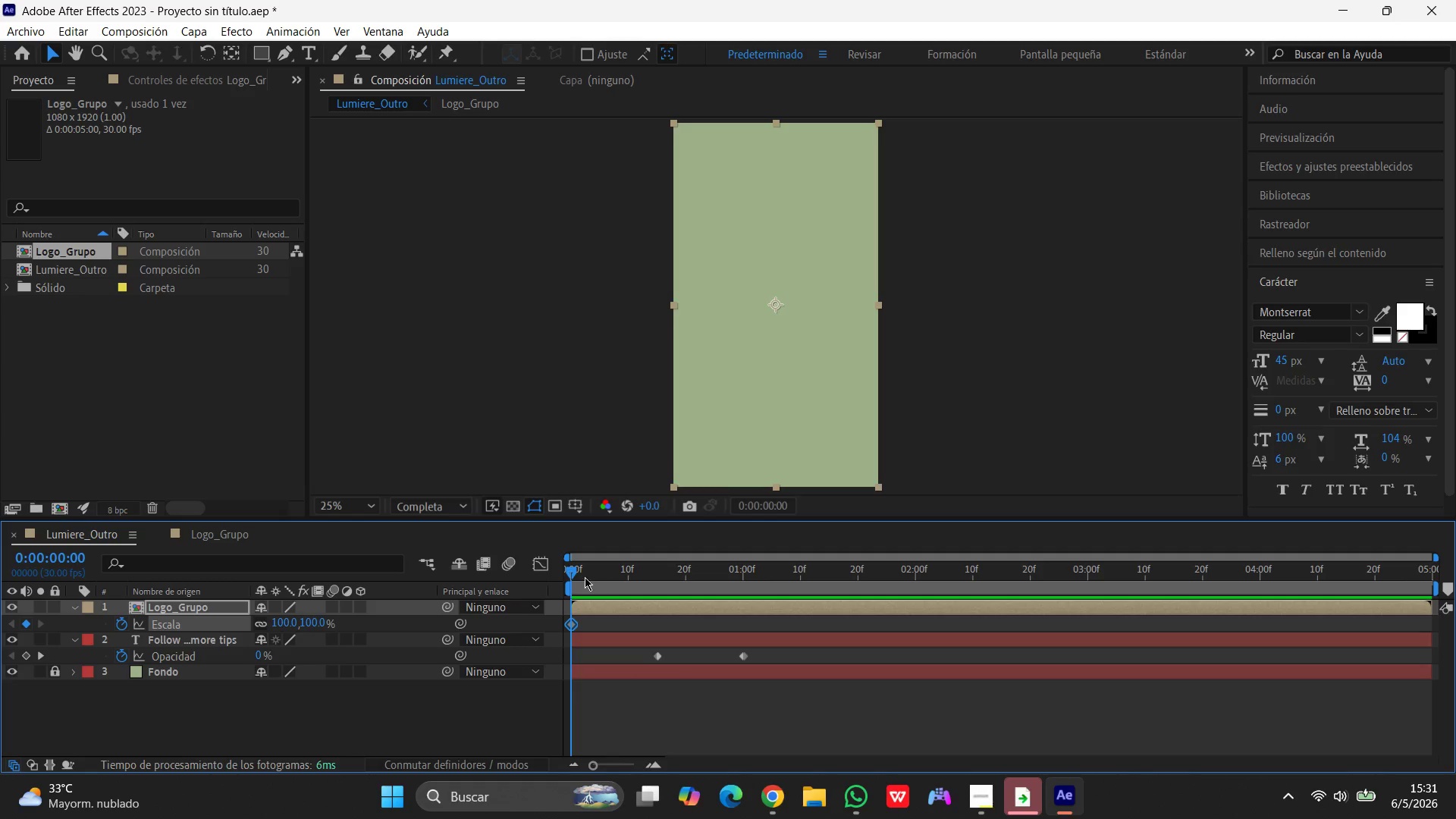 
left_click_drag(start_coordinate=[572, 569], to_coordinate=[655, 557])
 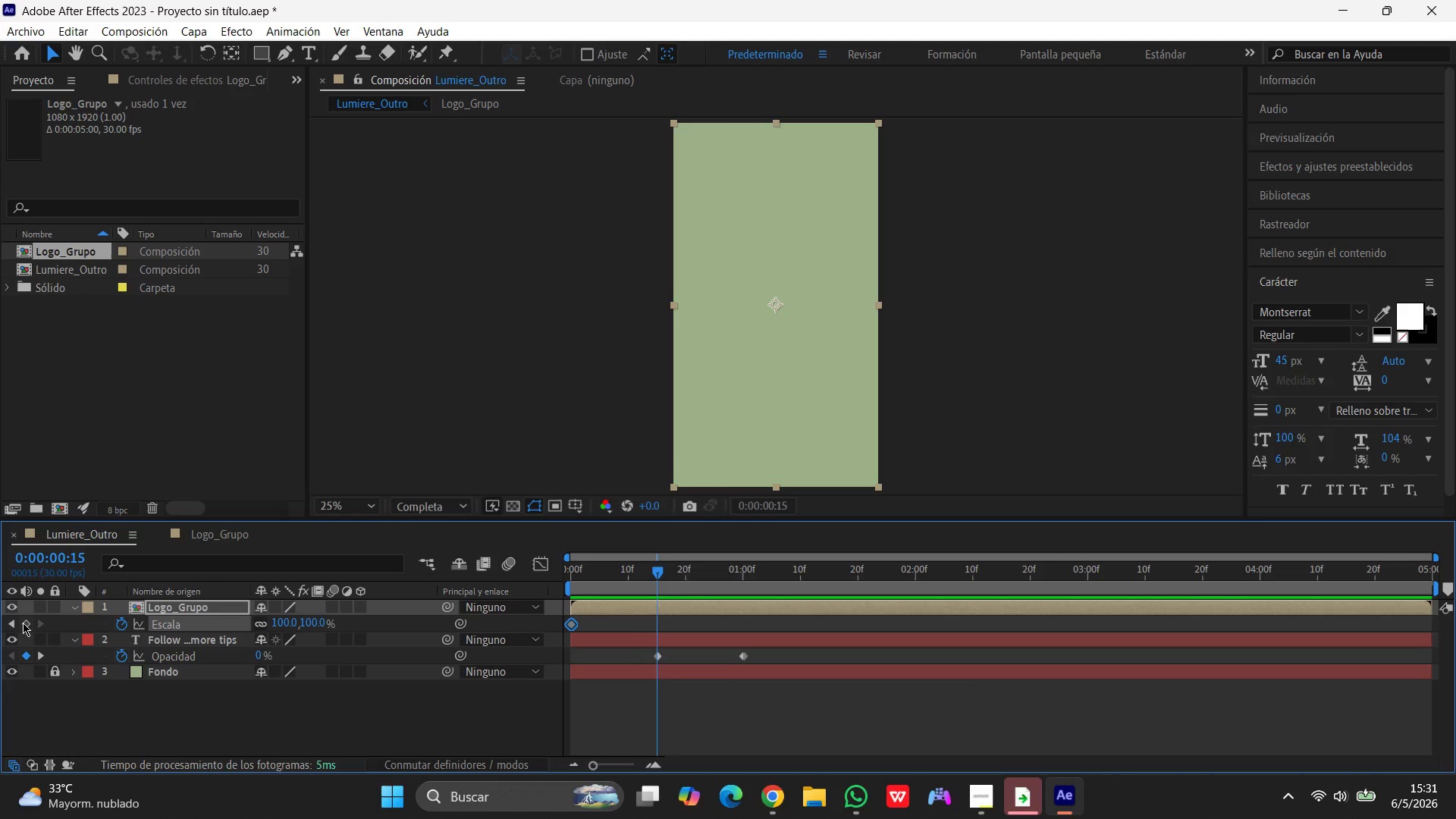 
left_click([23, 623])
 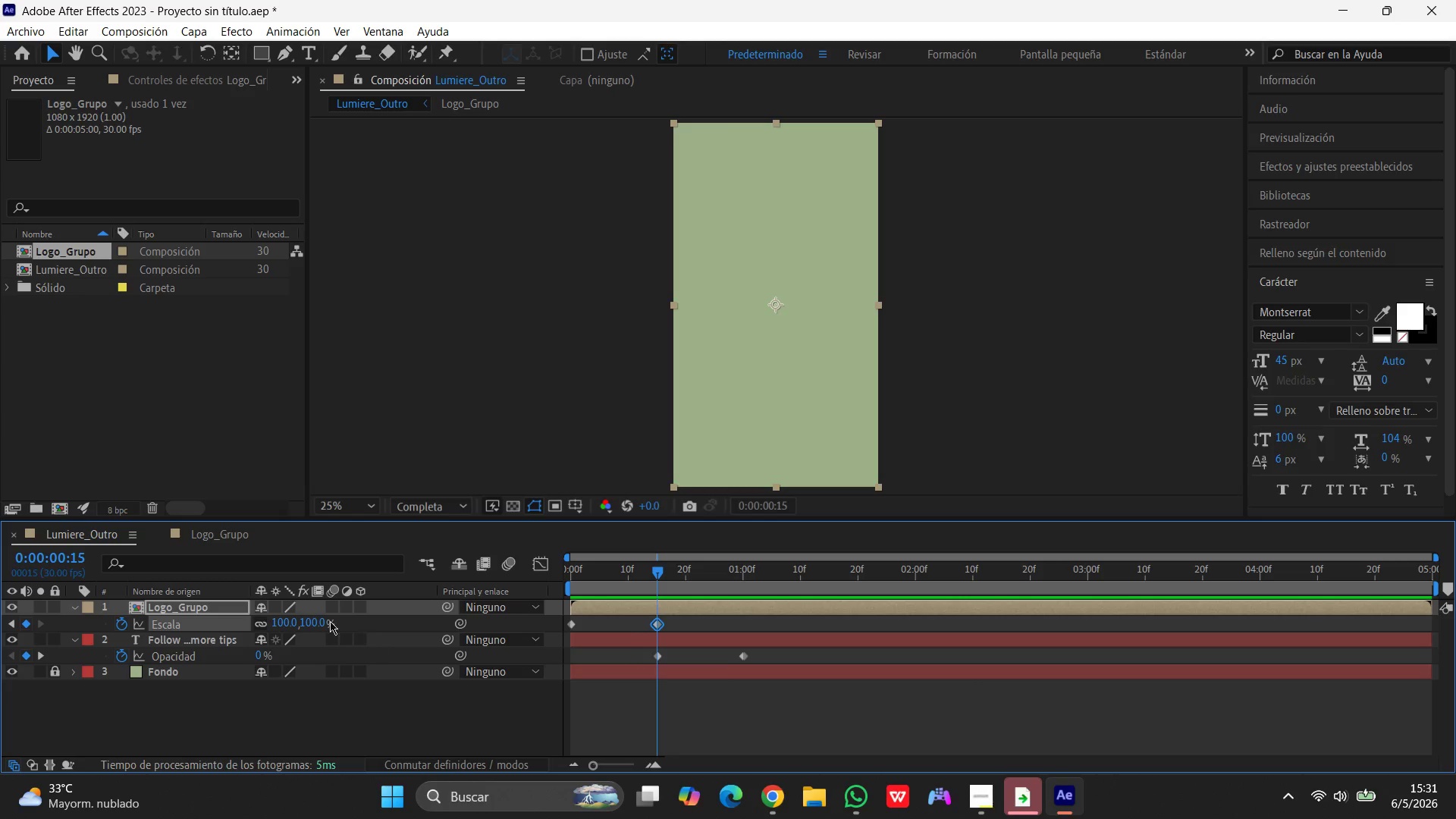 
left_click([315, 619])
 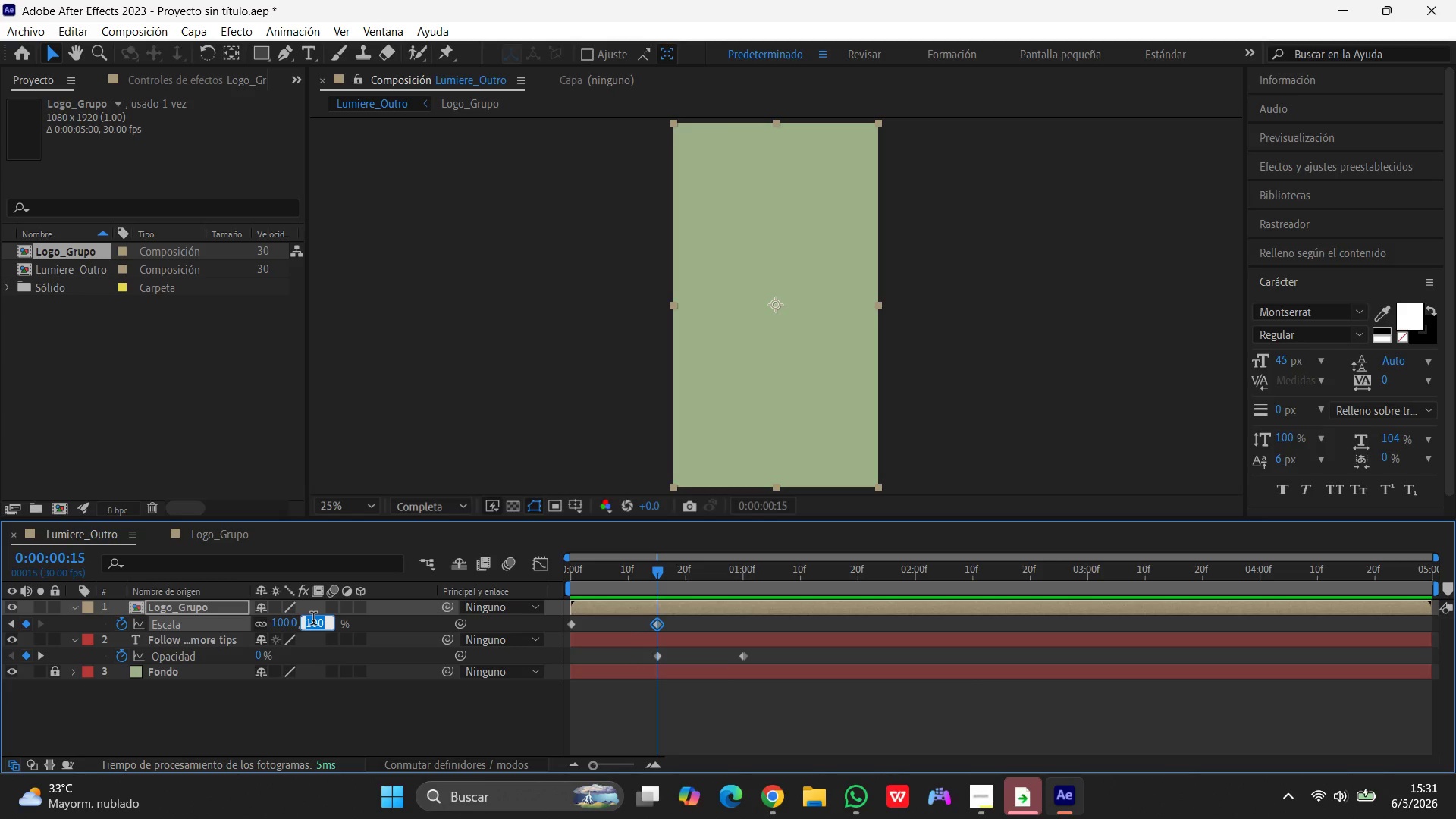 
key(Numpad1)
 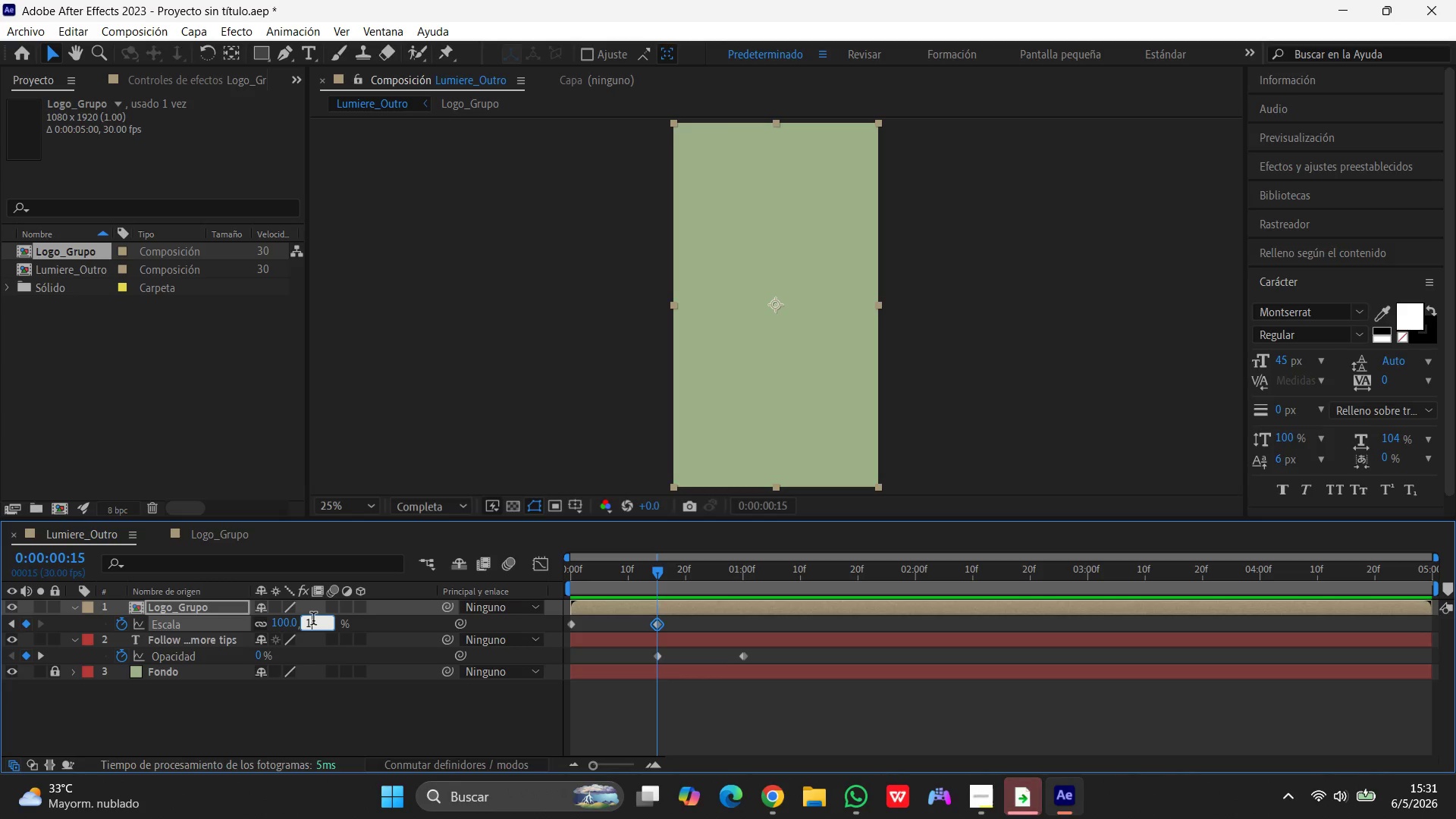 
key(Numpad0)
 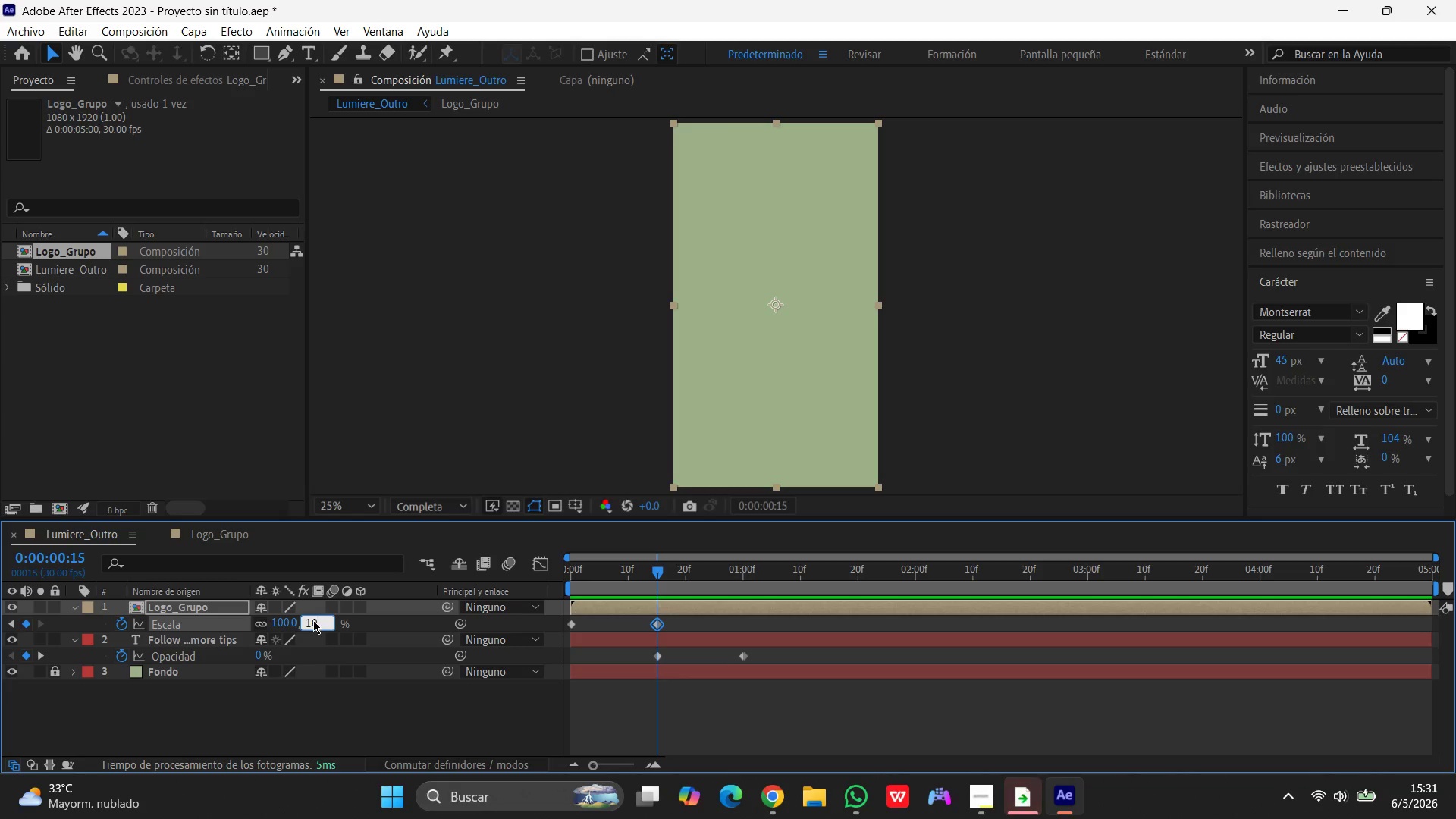 
key(Numpad0)
 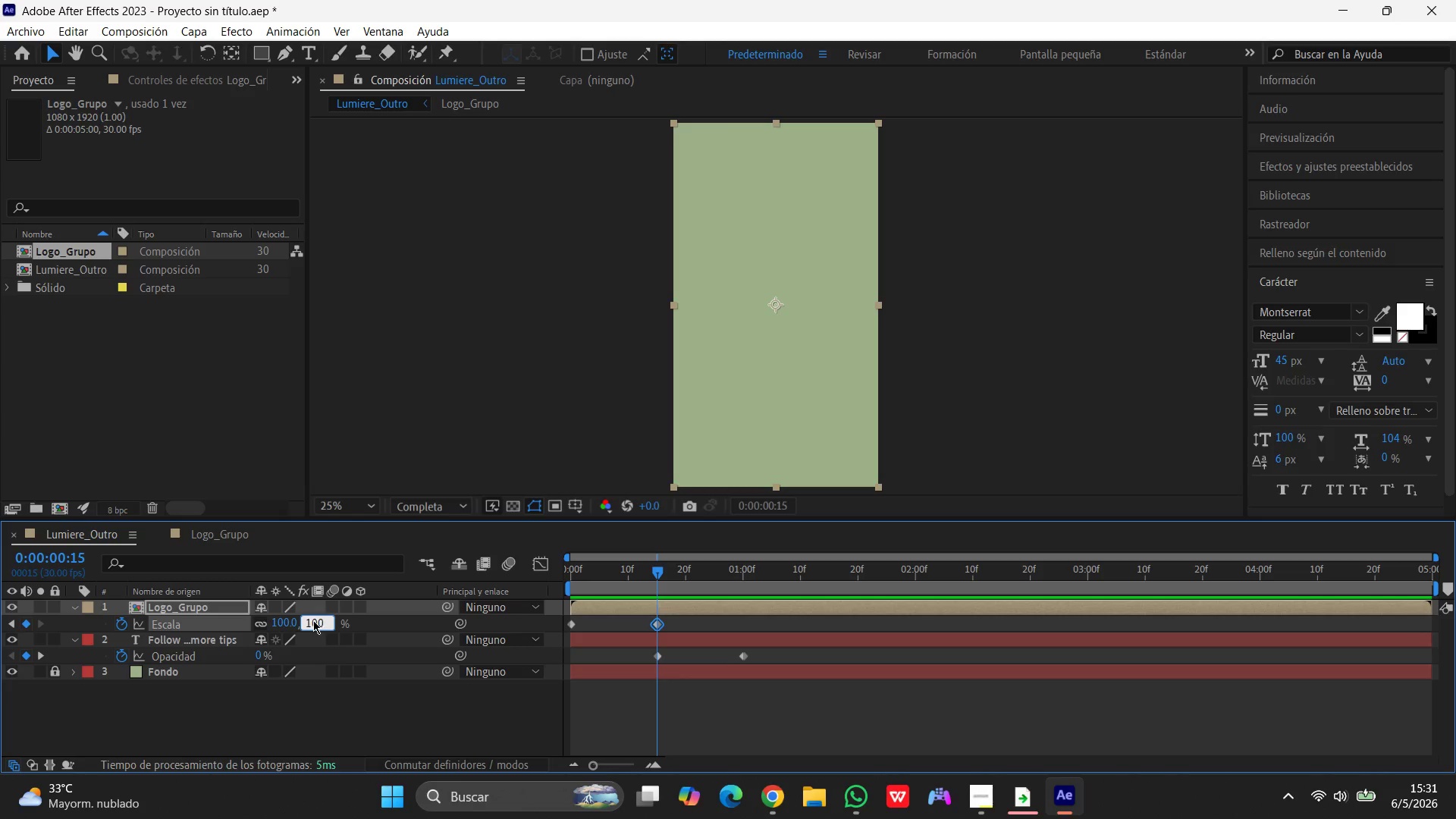 
key(Enter)
 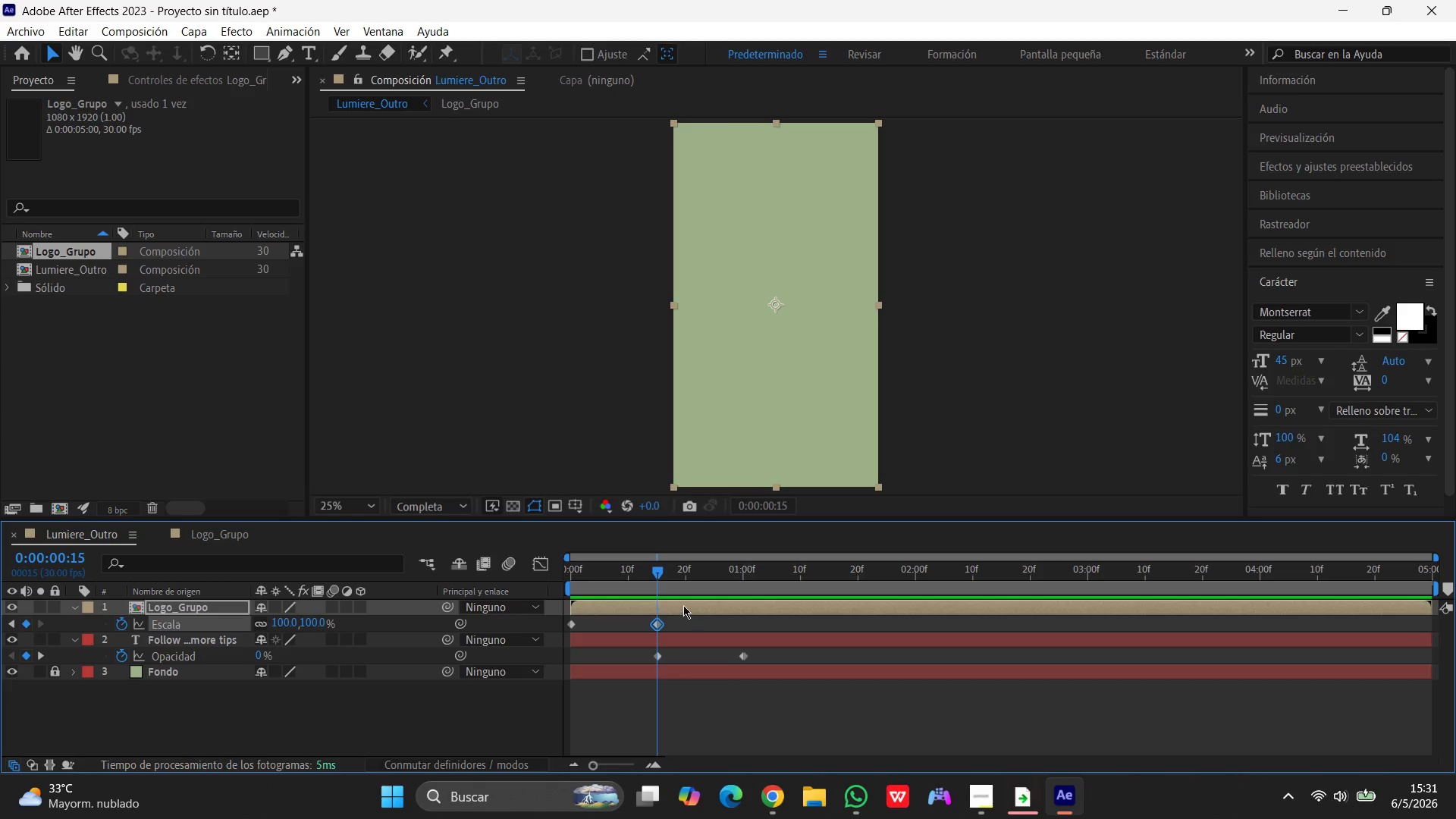 
left_click_drag(start_coordinate=[660, 576], to_coordinate=[464, 591])
 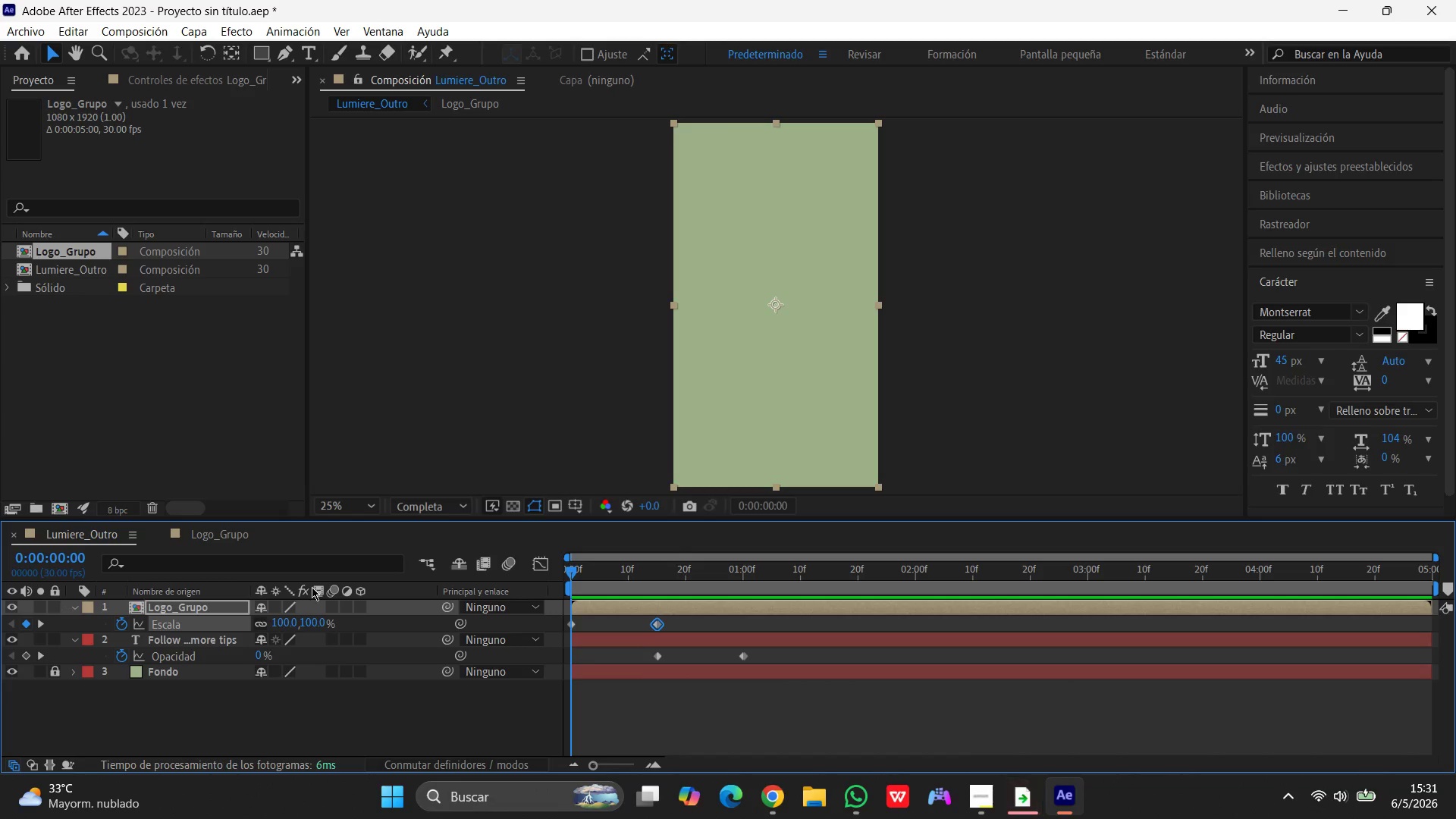 
key(Space)
 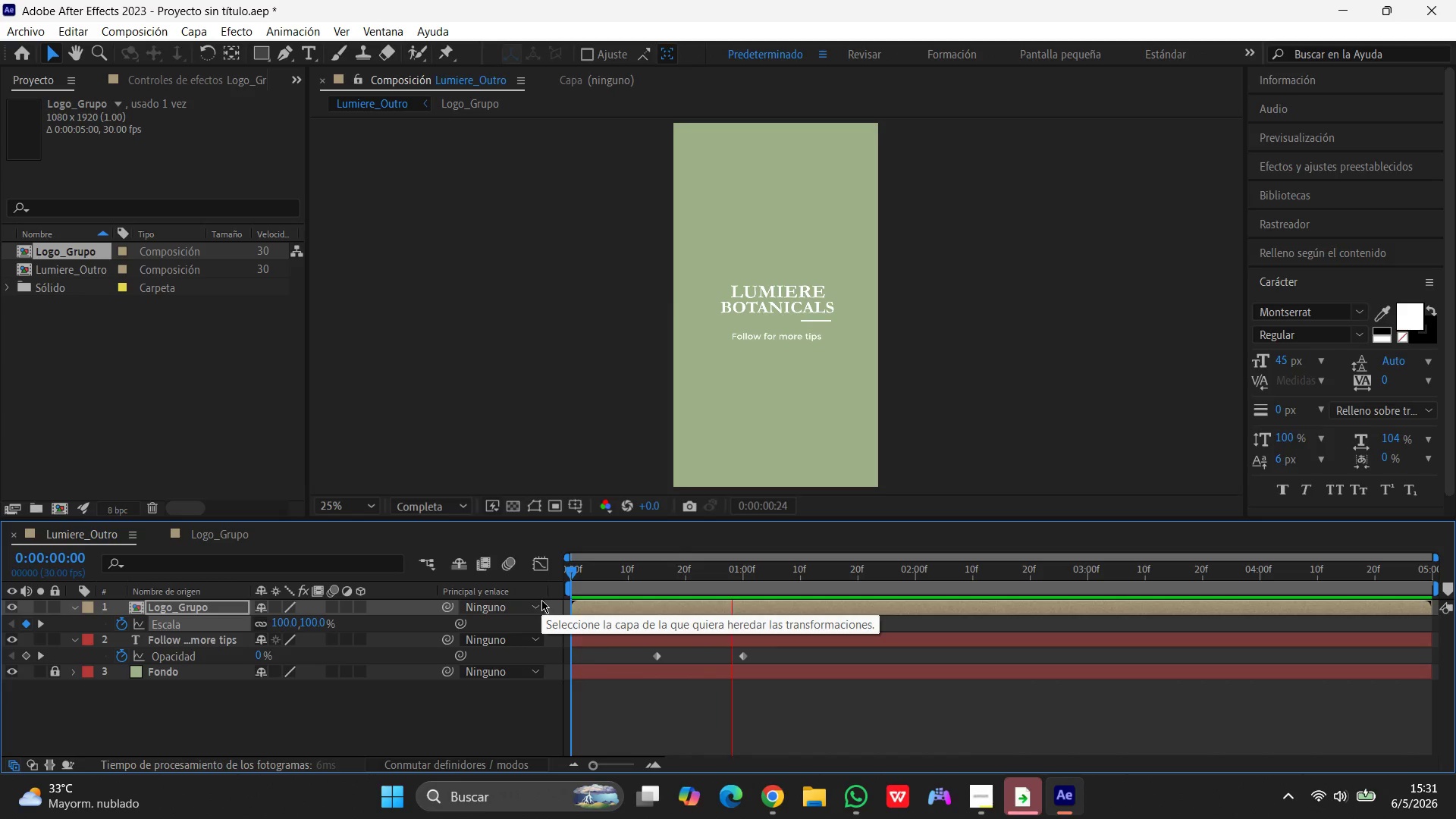 
key(Space)
 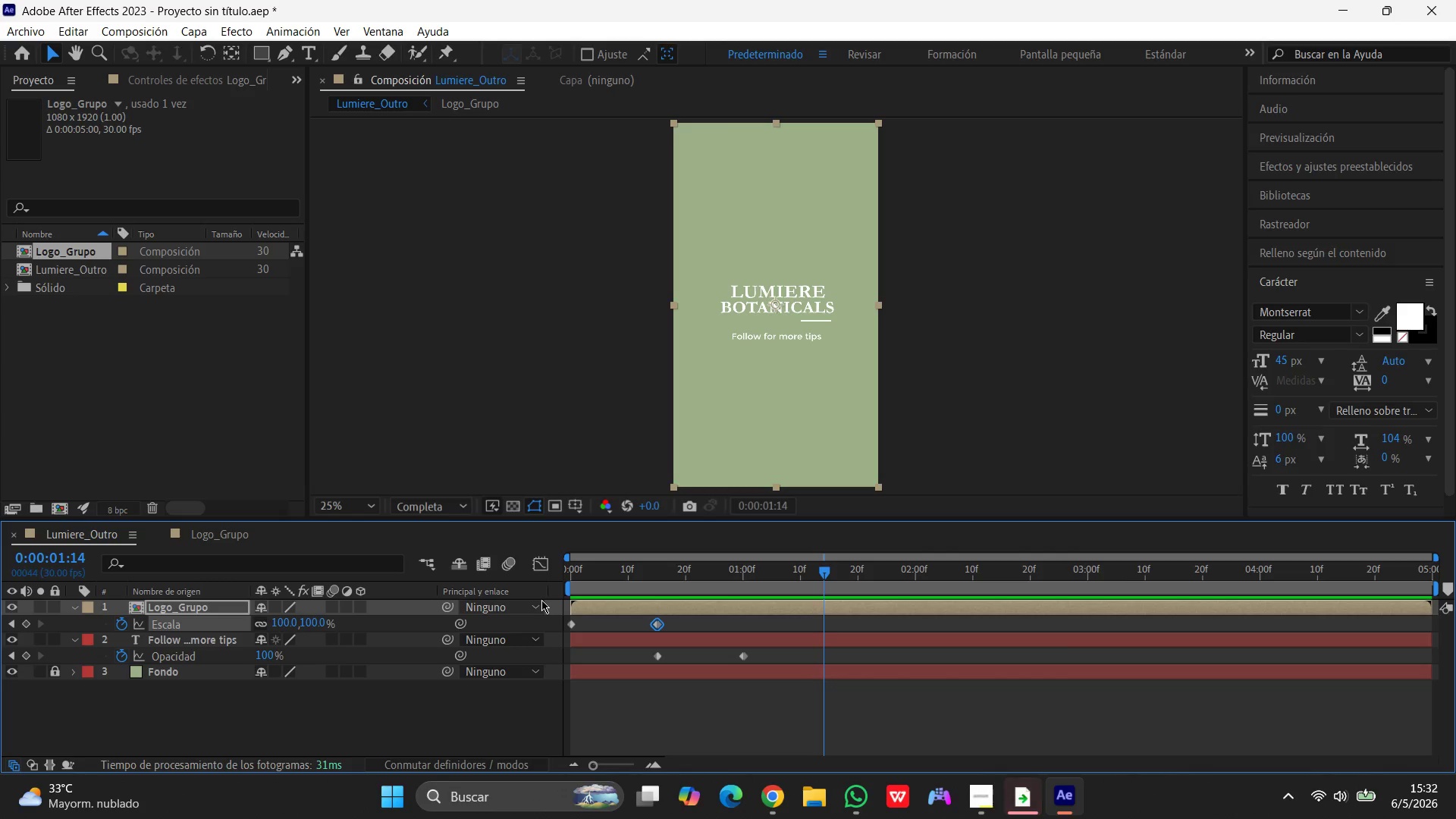 
wait(27.19)
 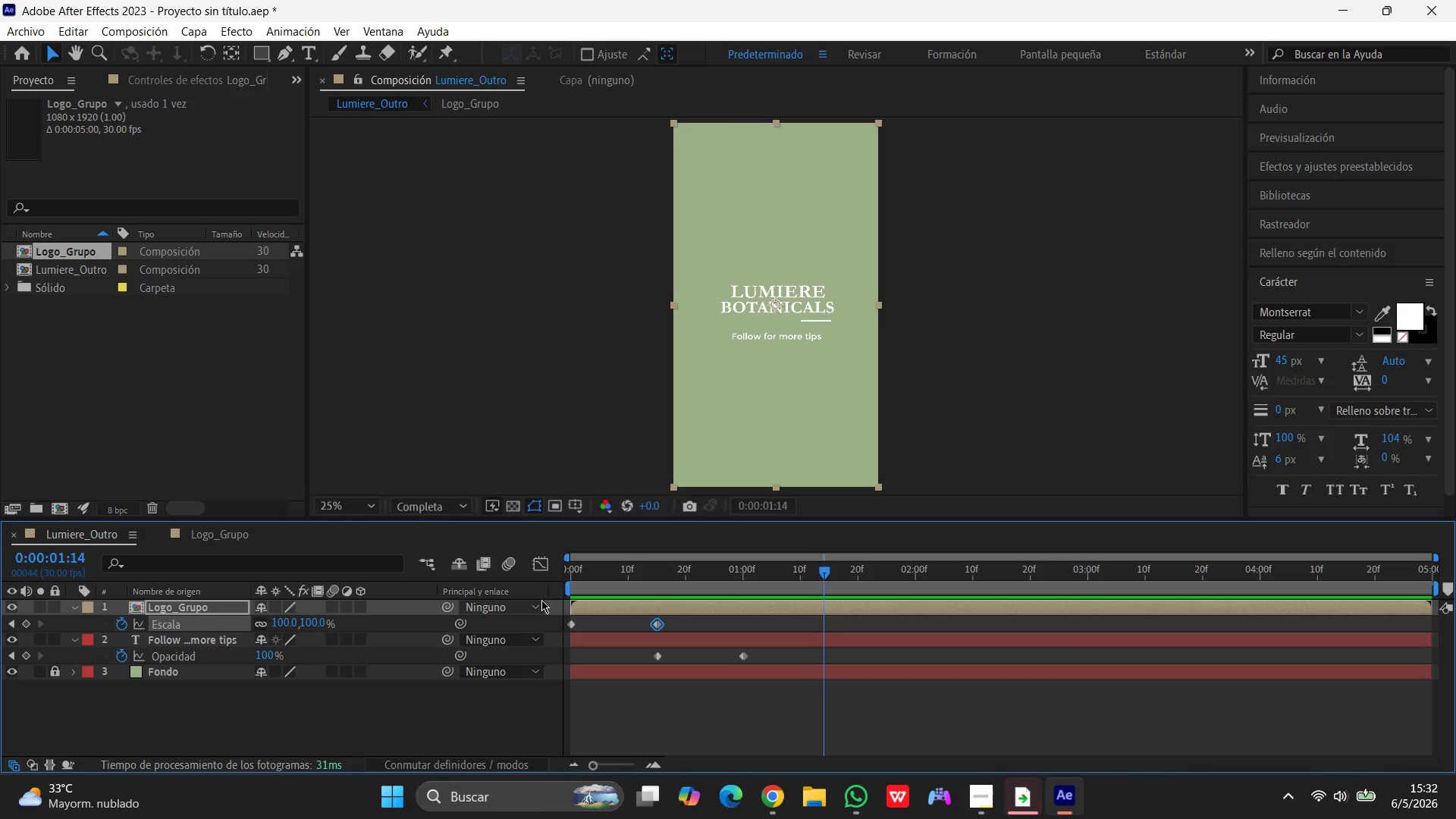 
left_click([203, 604])
 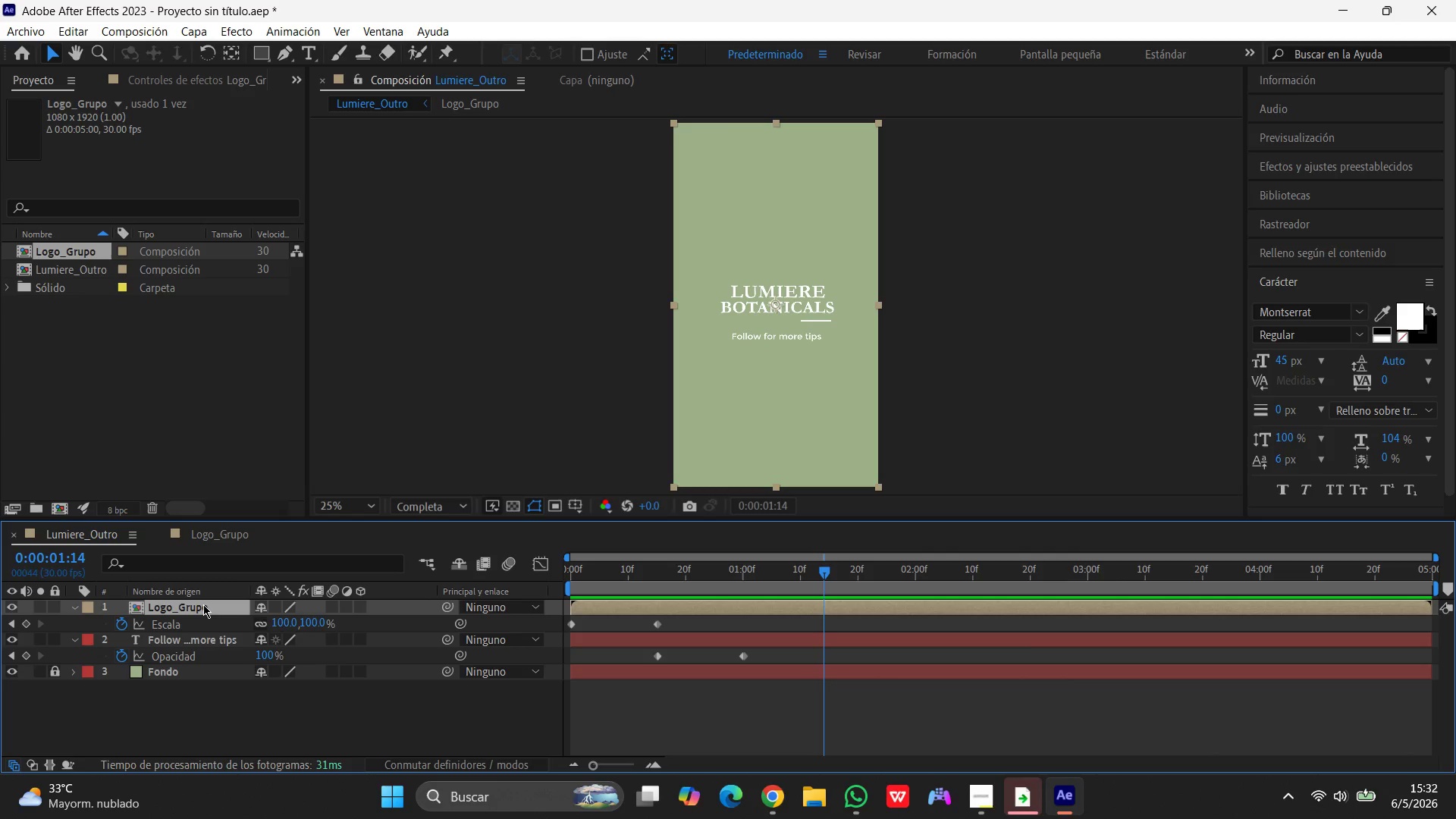 
left_click([203, 604])
 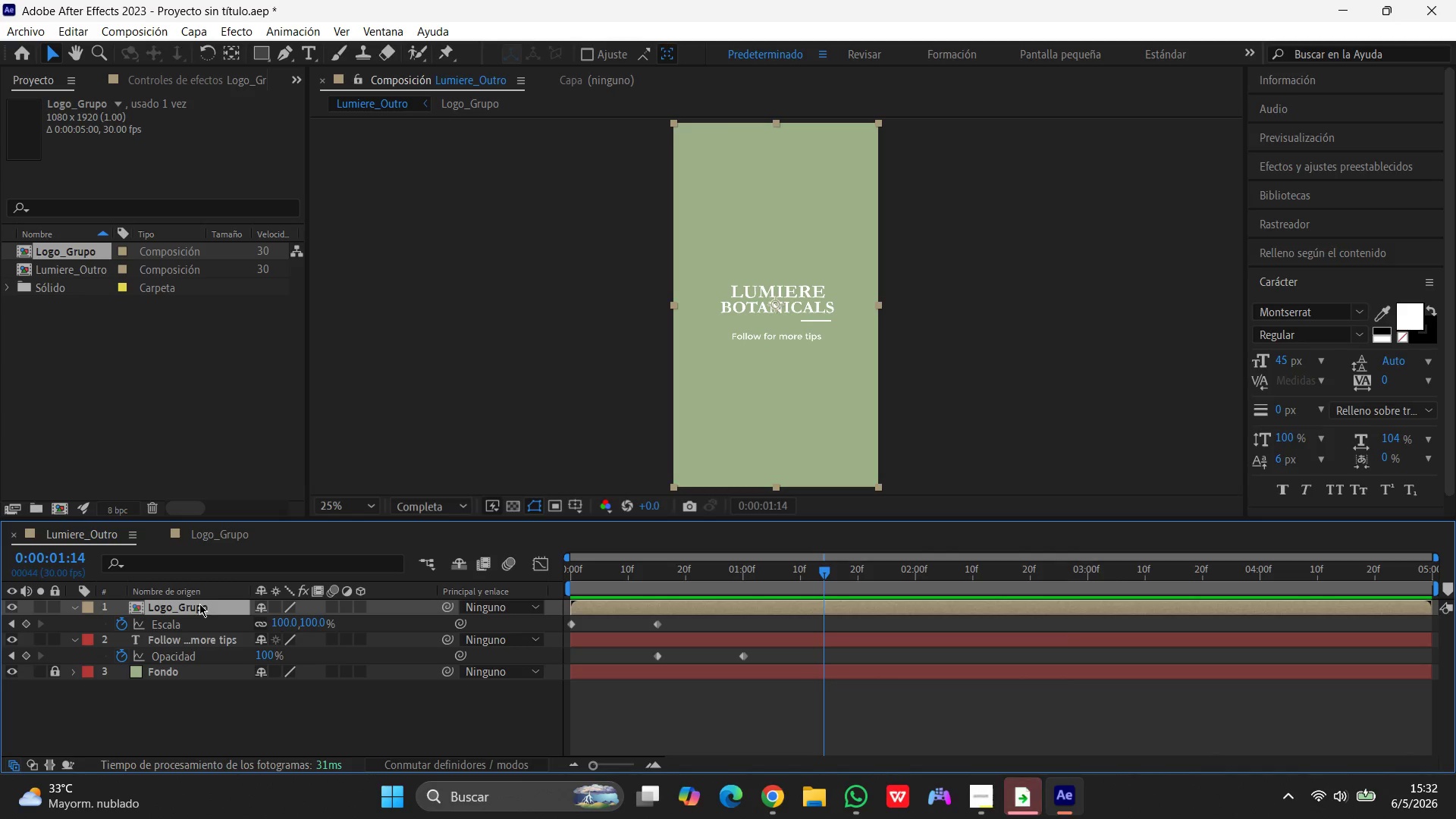 
key(T)
 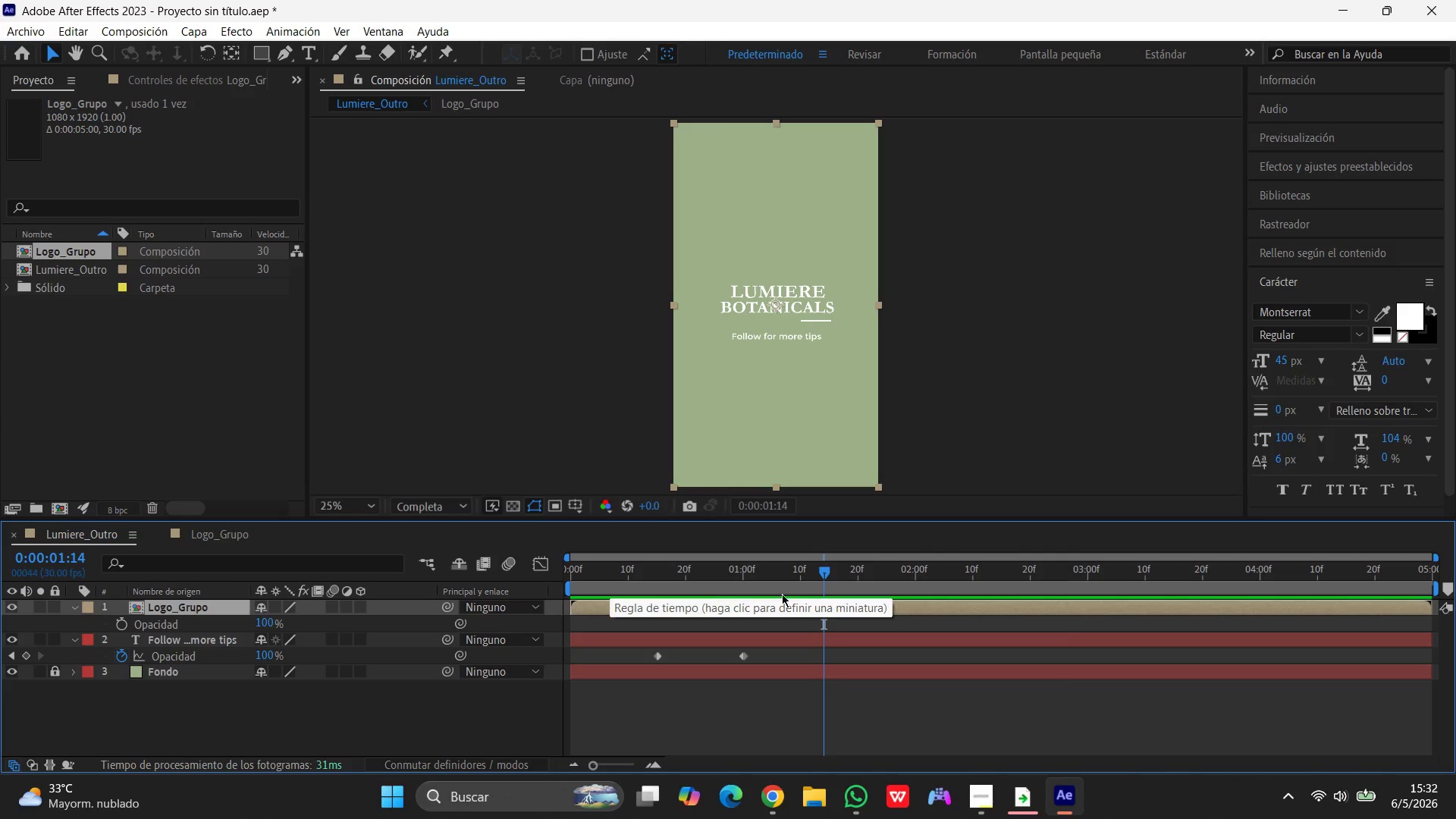 
left_click_drag(start_coordinate=[822, 573], to_coordinate=[464, 563])
 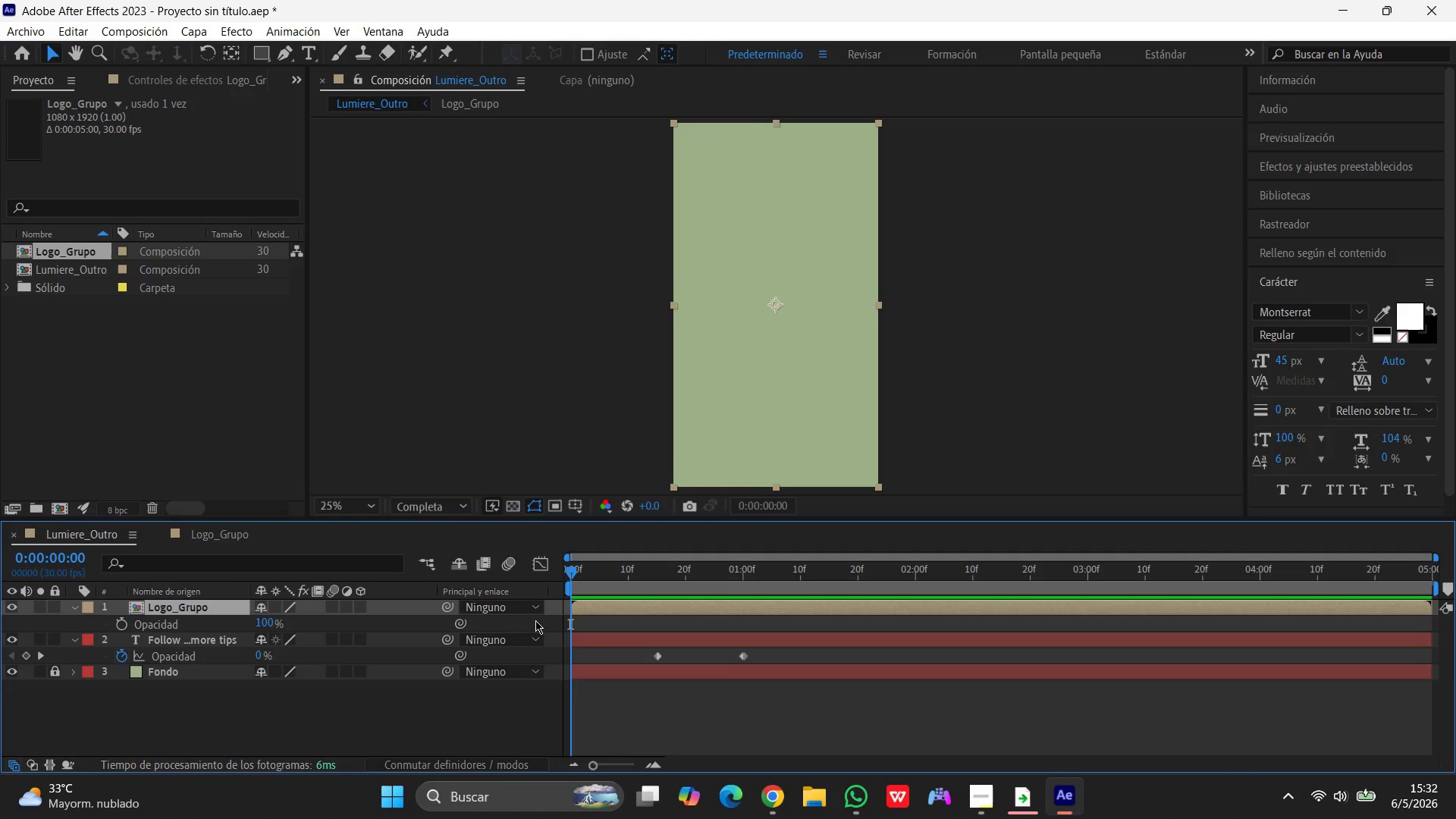 
wait(26.47)
 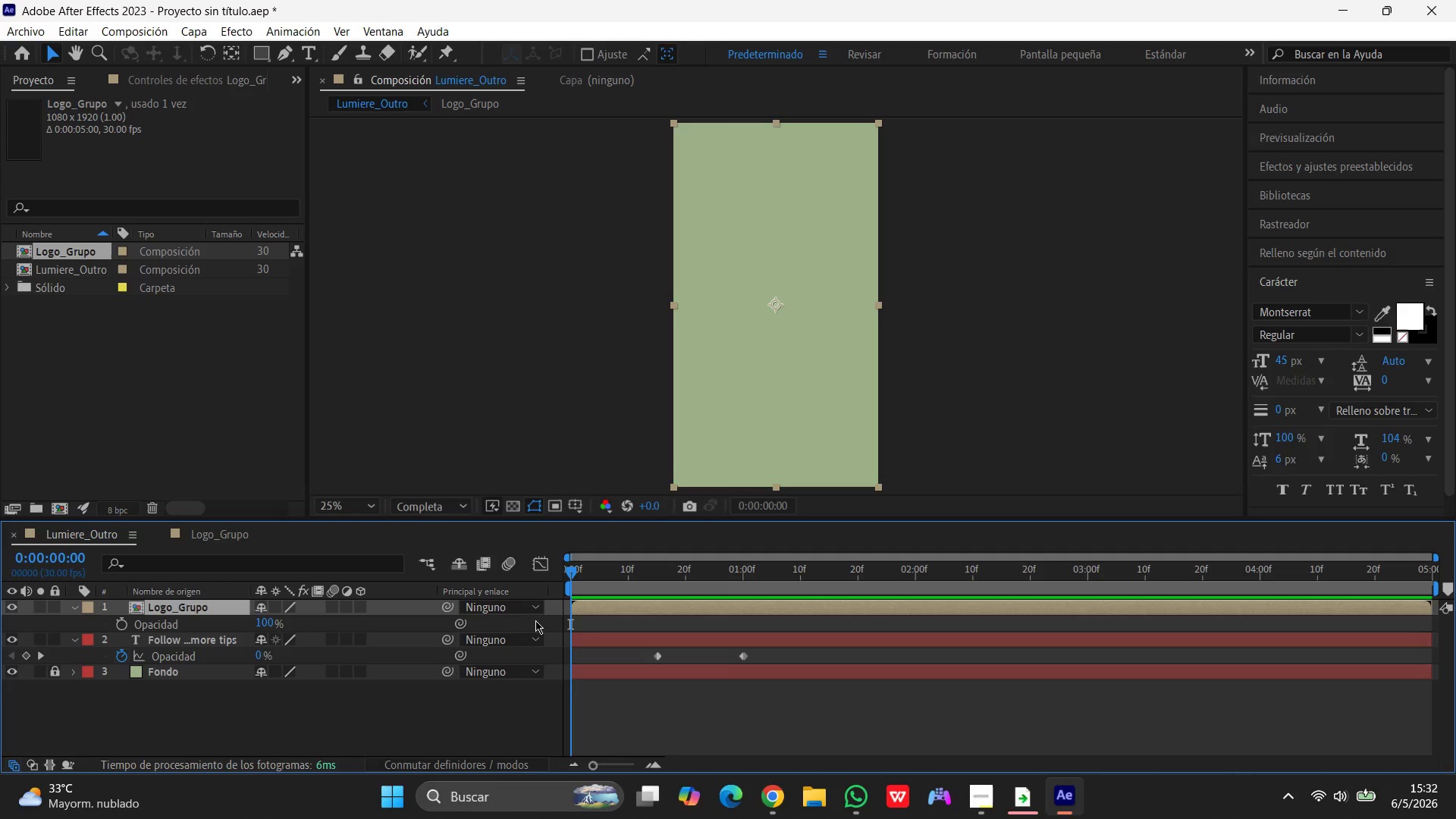 
left_click_drag(start_coordinate=[573, 575], to_coordinate=[663, 571])
 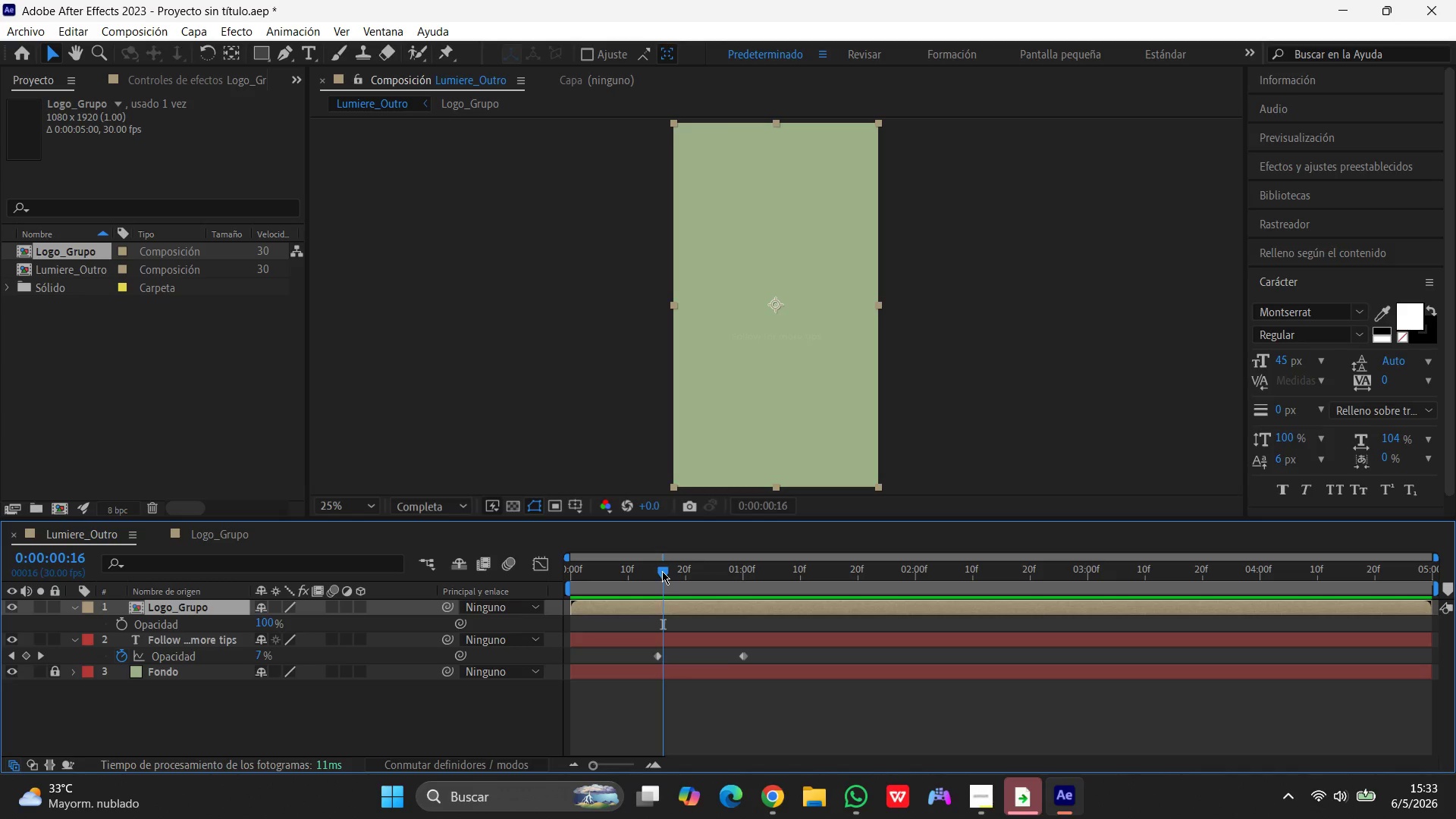 
wait(19.66)
 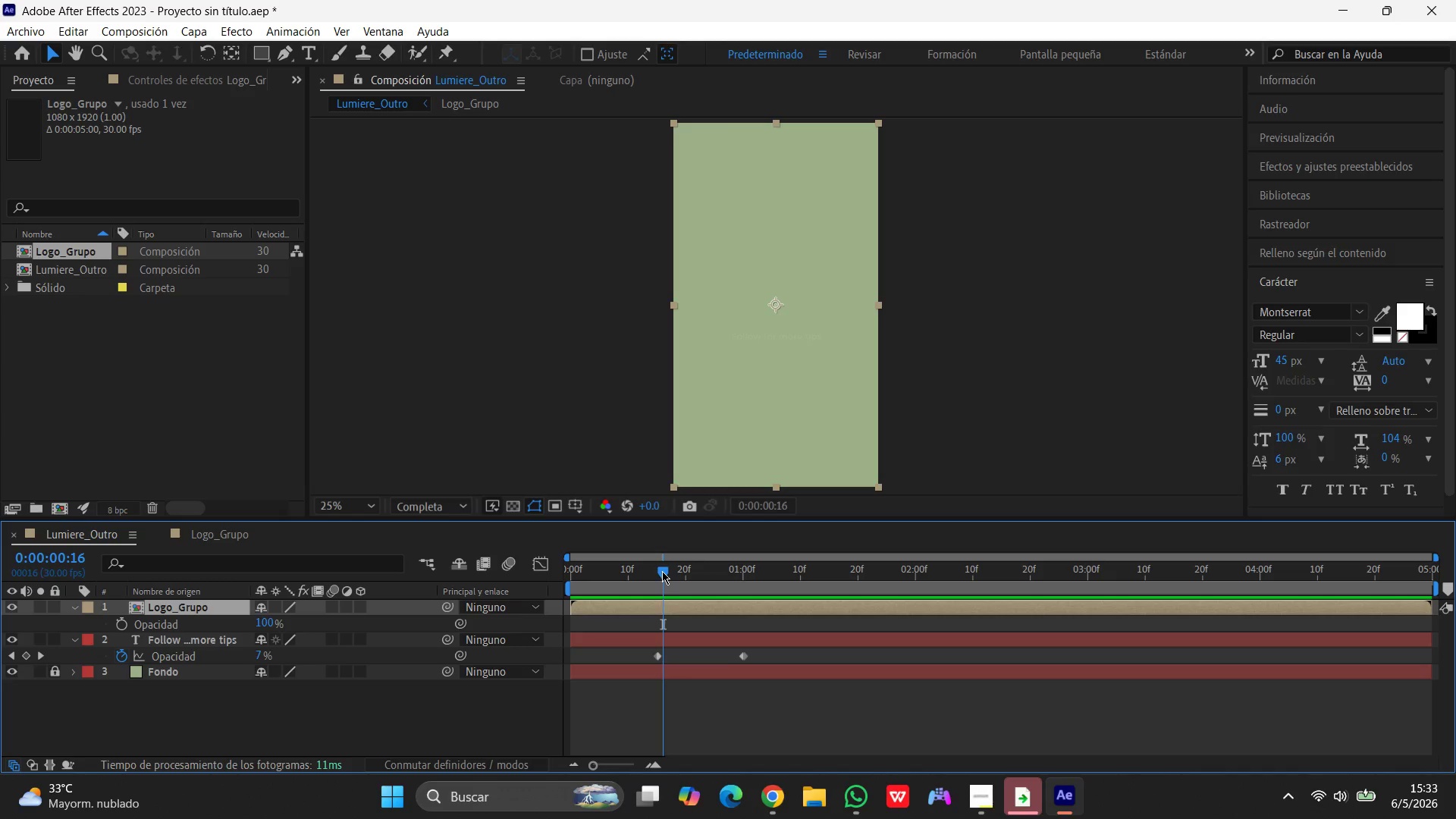 
left_click_drag(start_coordinate=[664, 573], to_coordinate=[720, 577])
 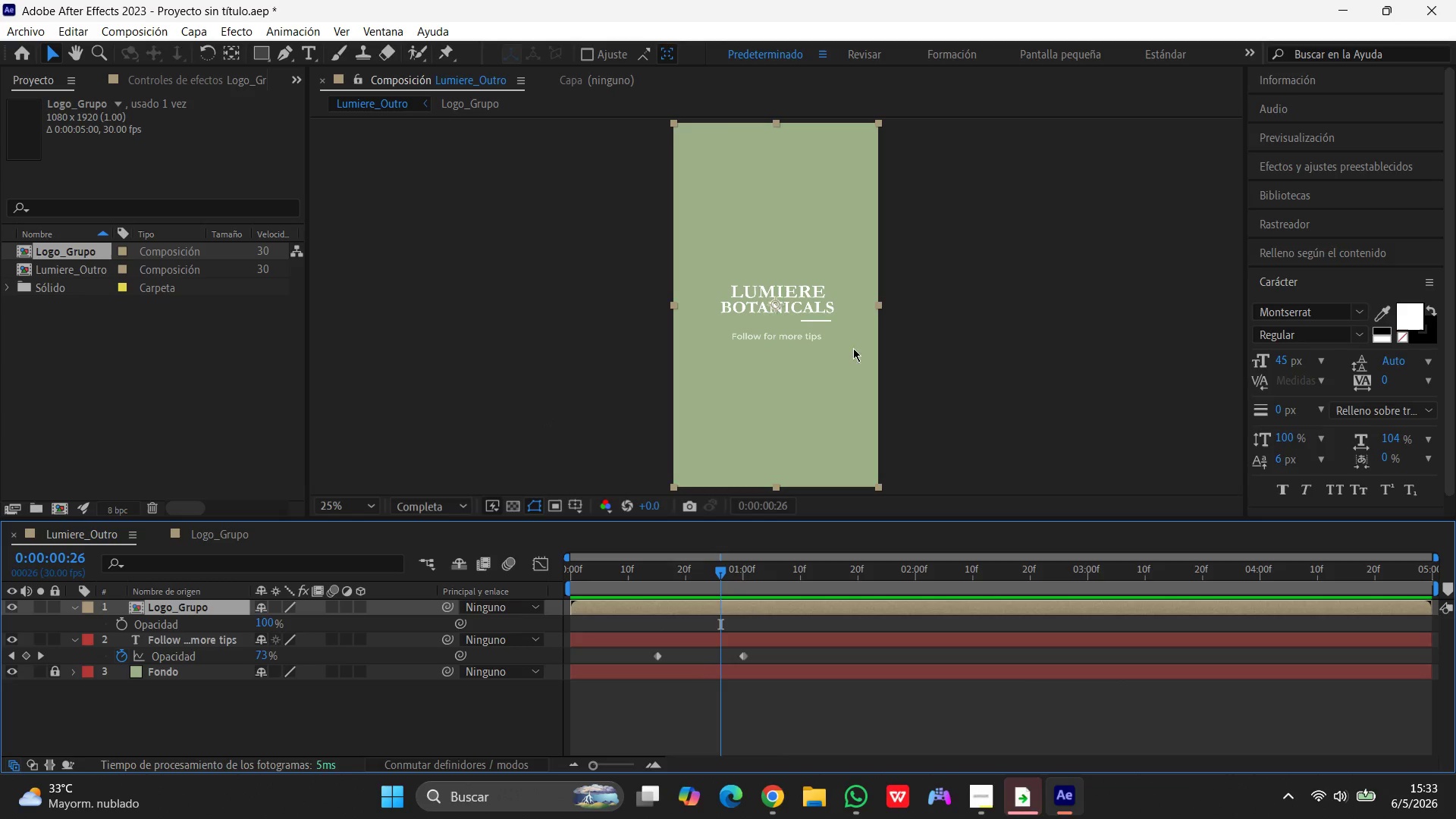 
wait(7.59)
 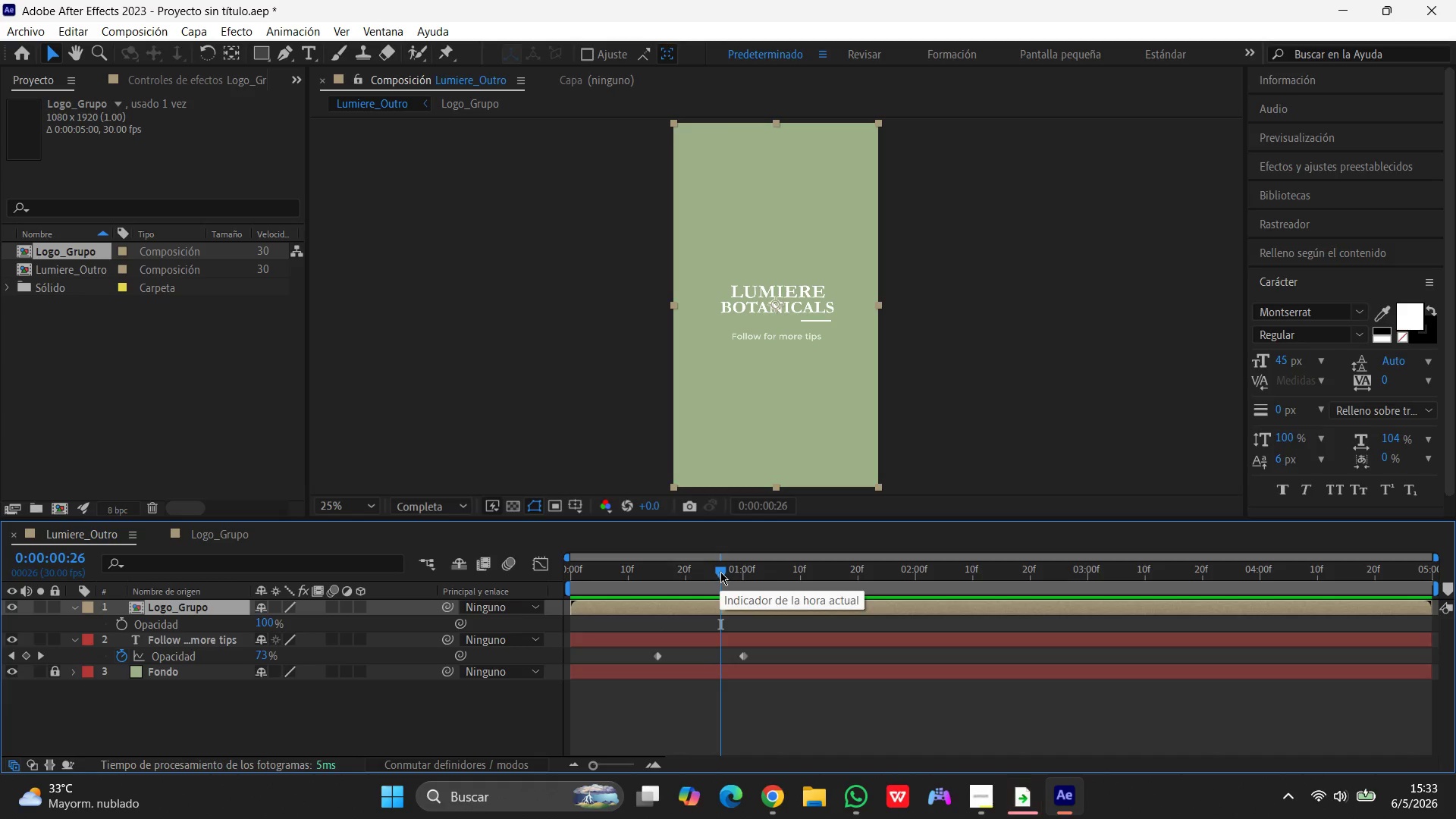 
left_click([214, 610])
 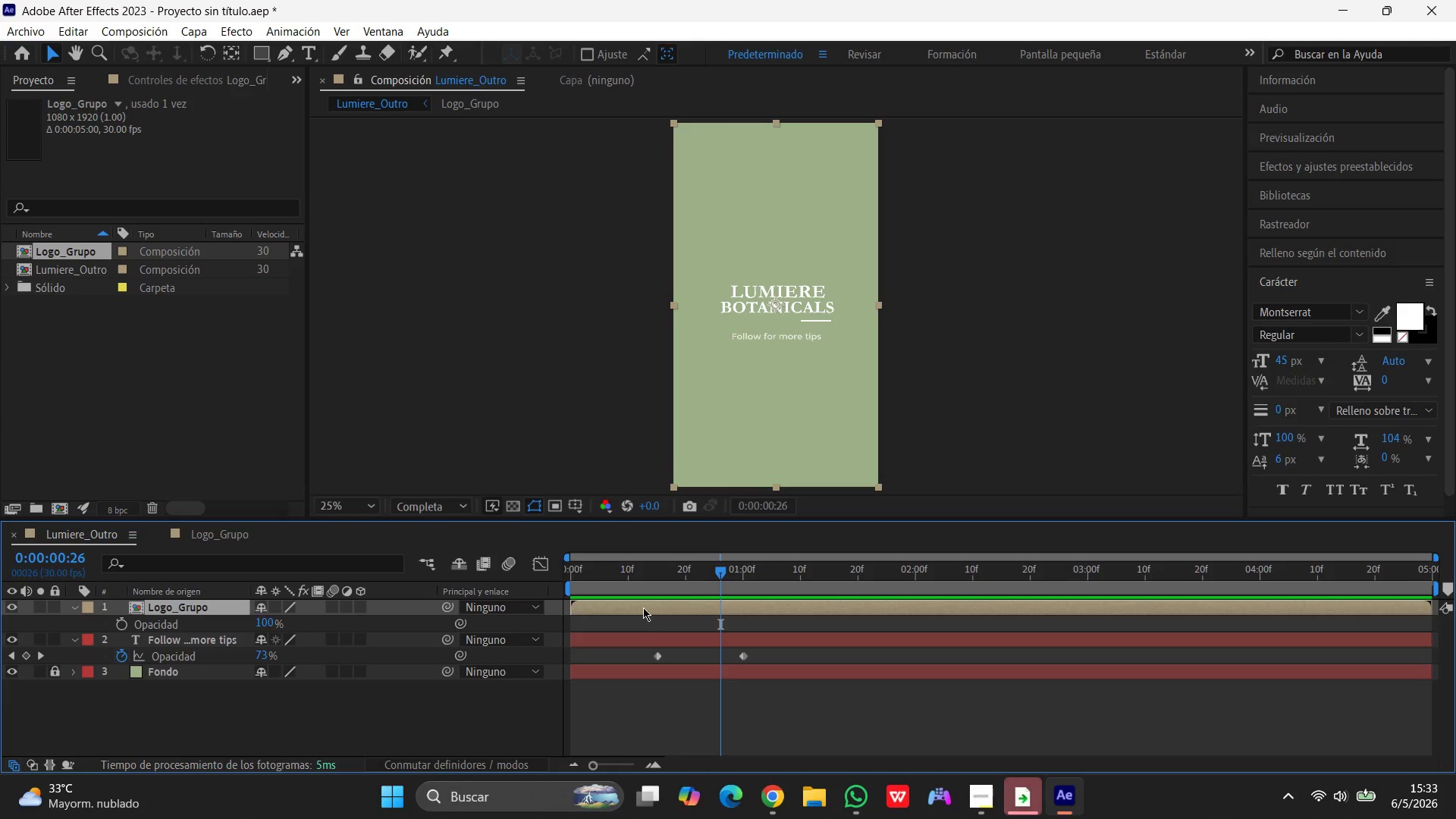 
left_click([645, 605])
 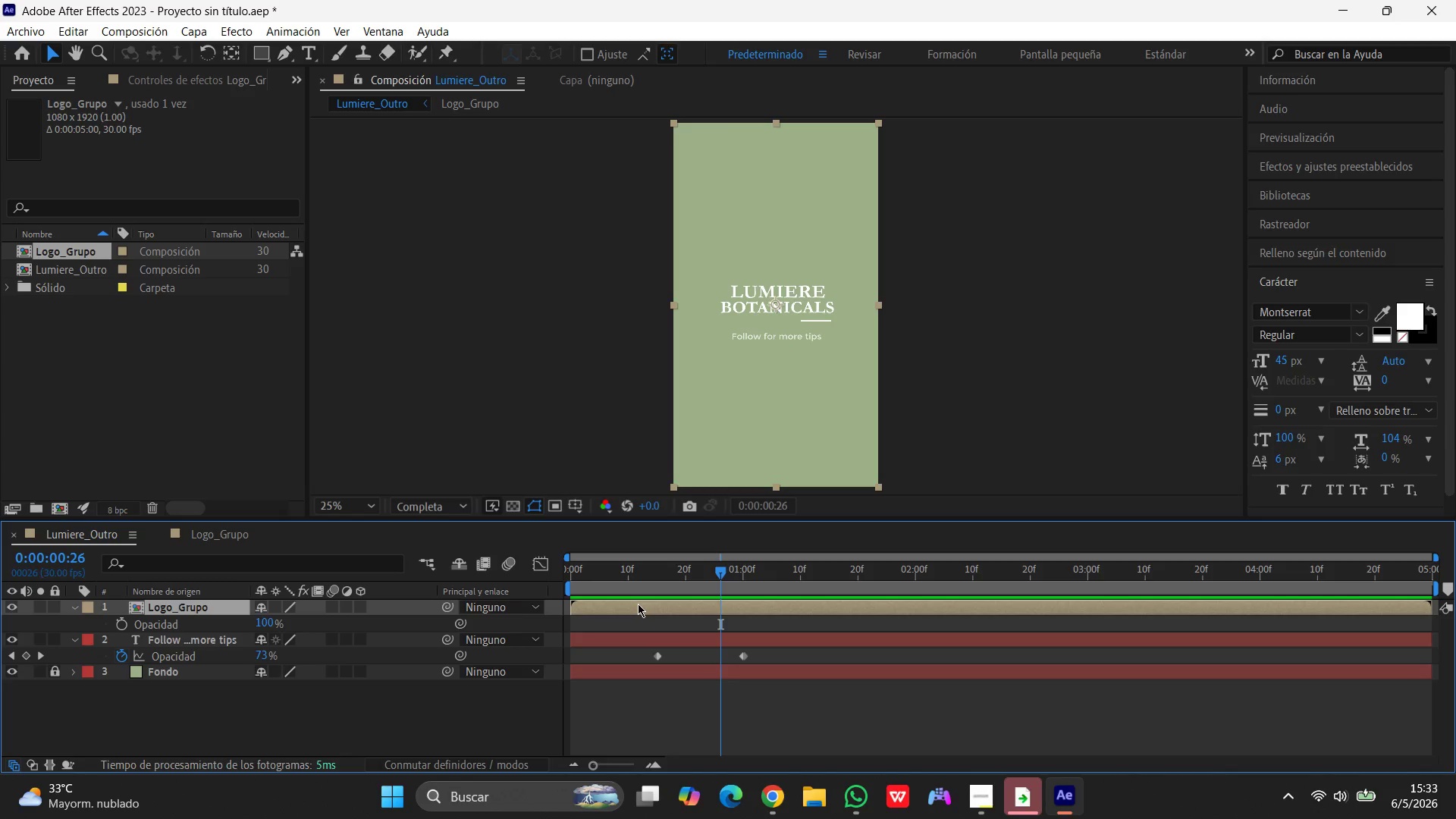 
left_click_drag(start_coordinate=[638, 604], to_coordinate=[629, 595])
 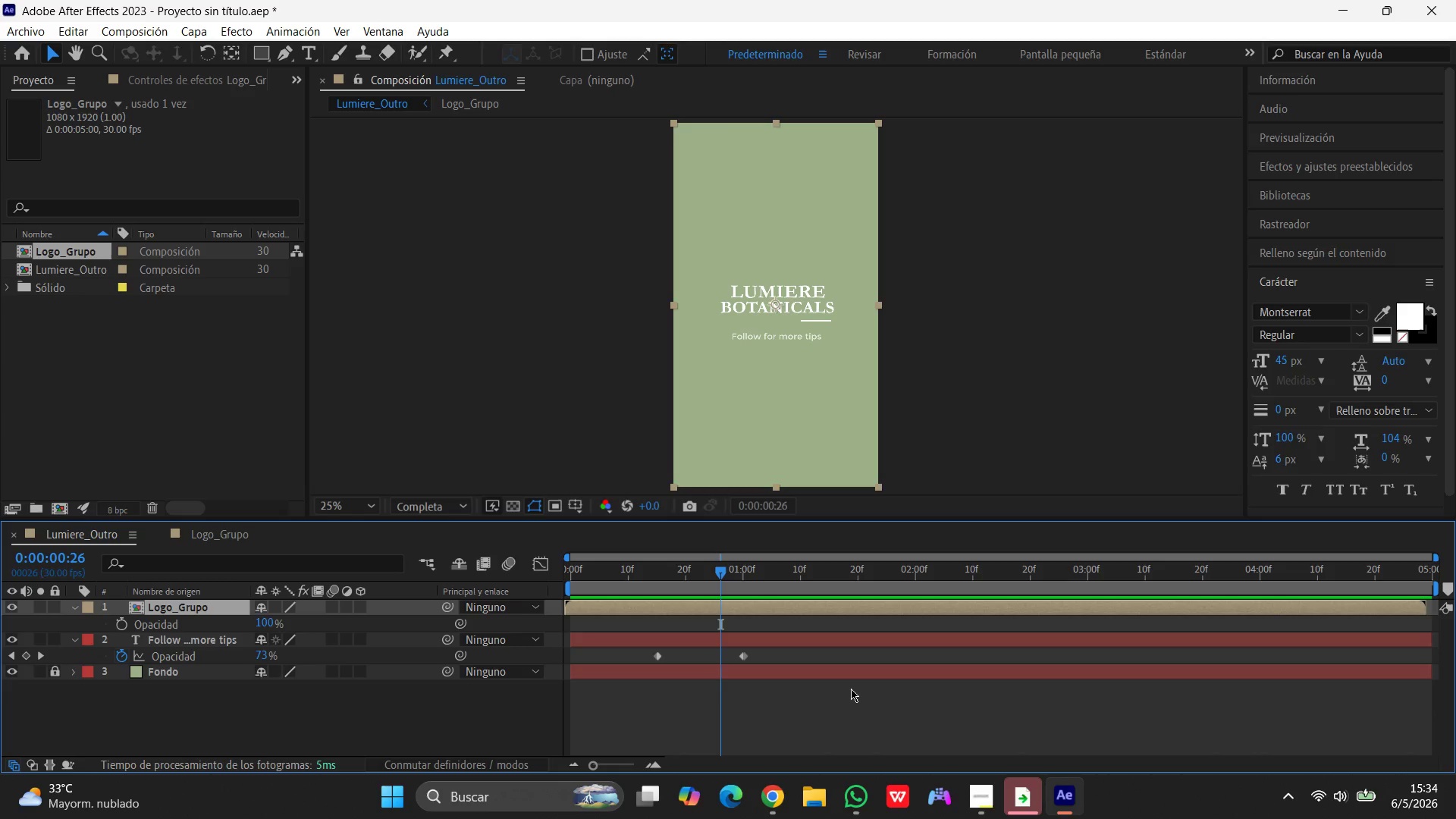 
wait(40.95)
 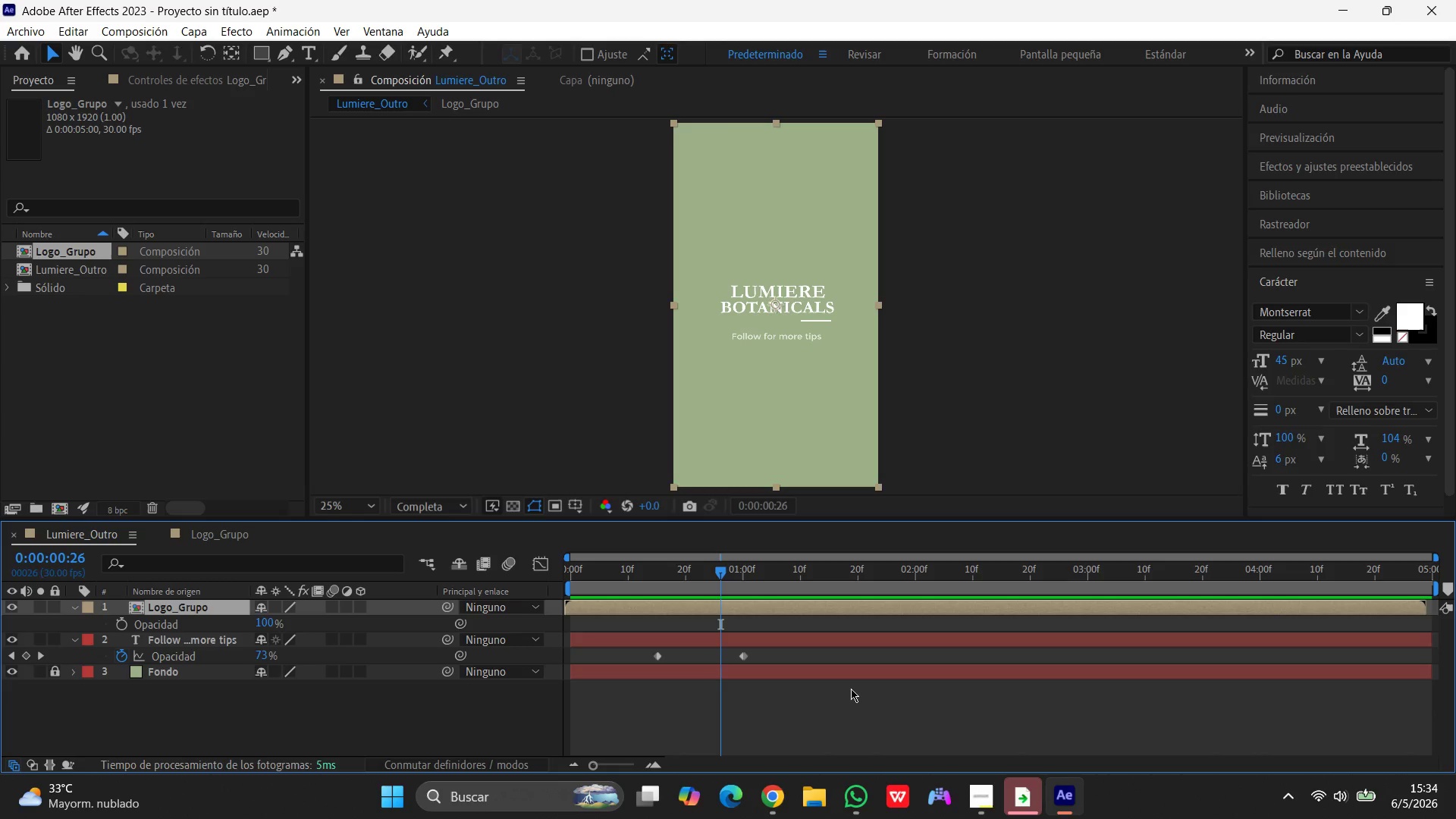 
scroll: coordinate [230, 645], scroll_direction: down, amount: 1.0
 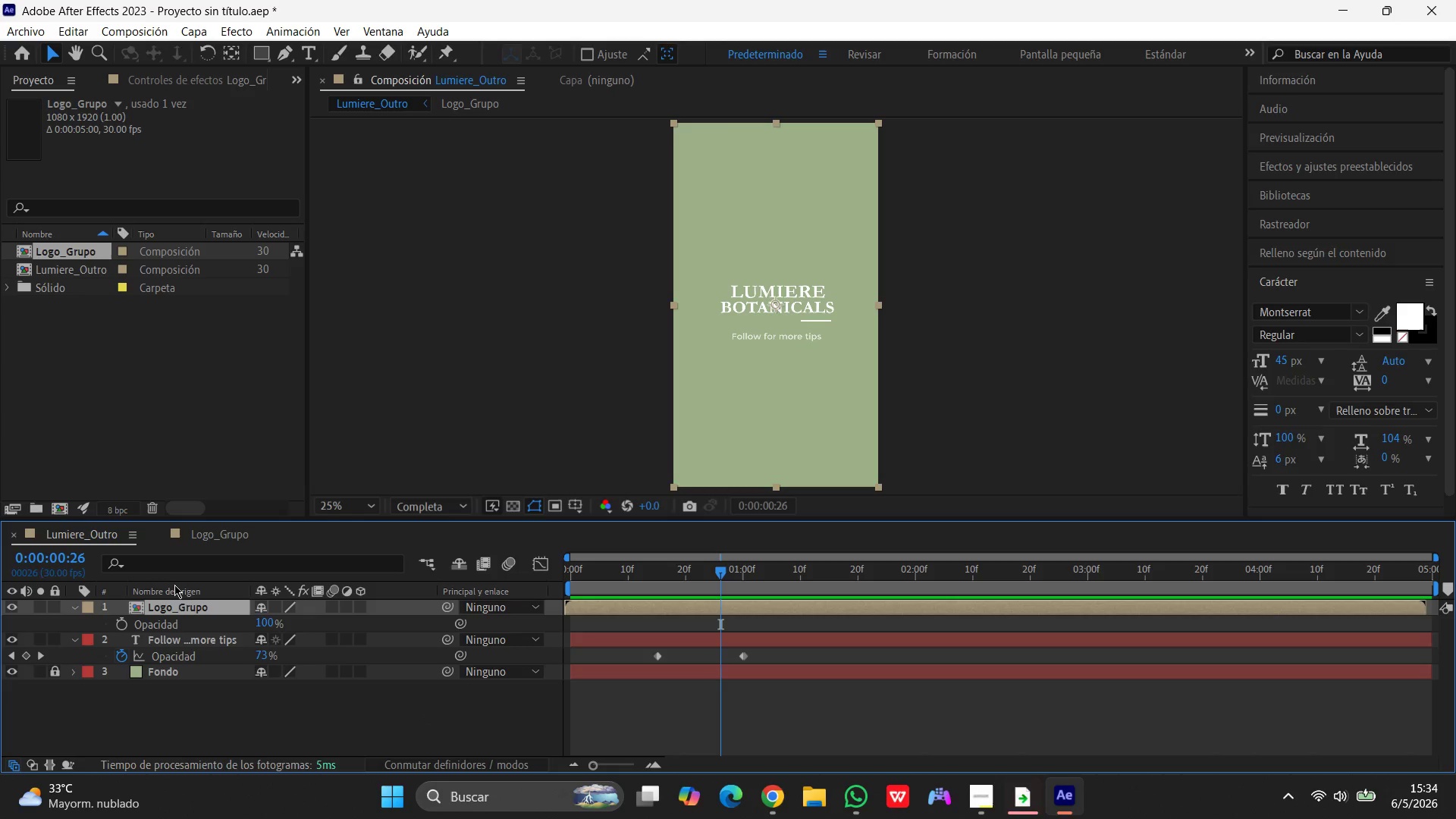 
double_click([187, 603])
 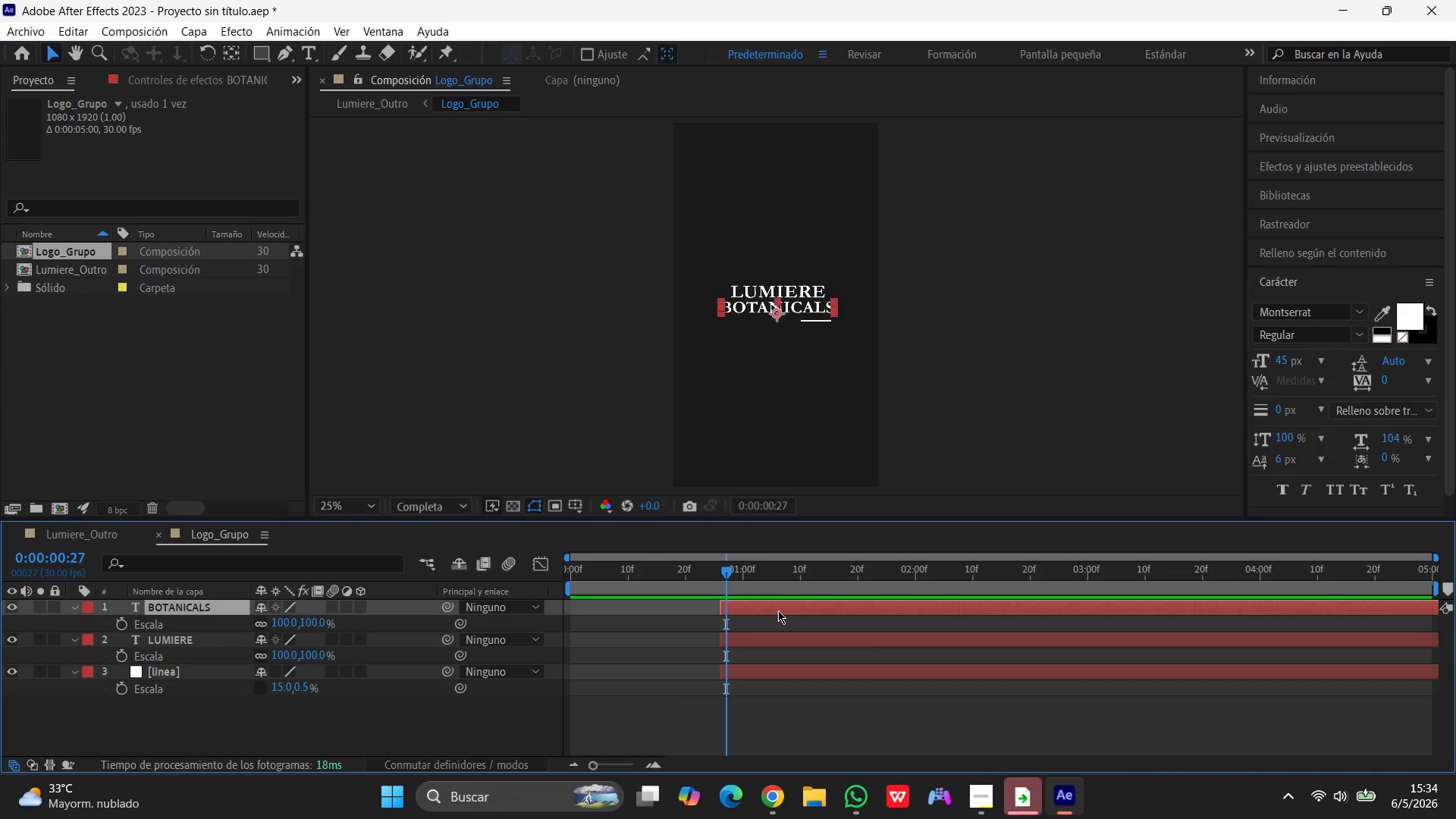 
left_click_drag(start_coordinate=[720, 610], to_coordinate=[566, 613])
 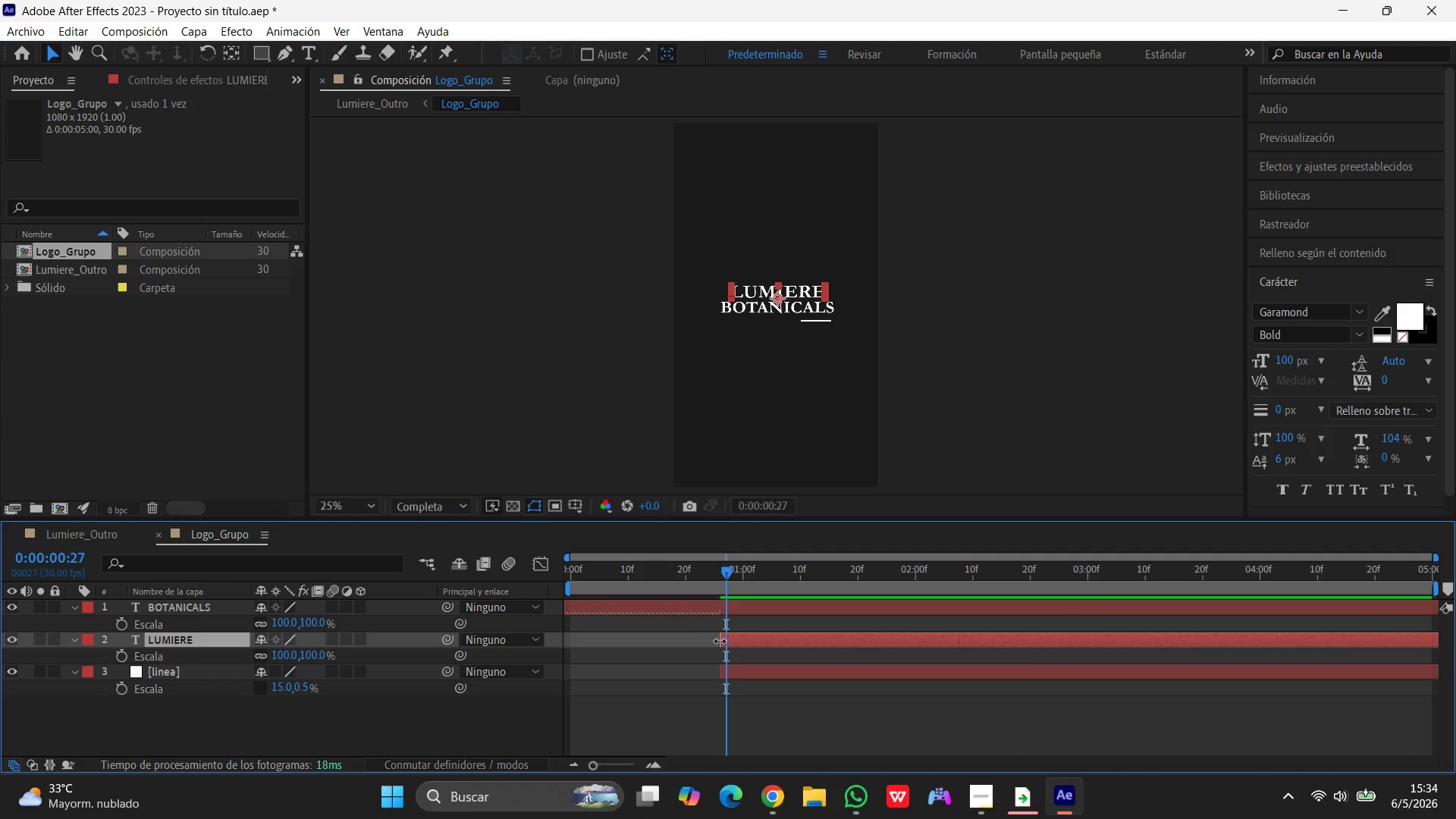 
left_click_drag(start_coordinate=[721, 641], to_coordinate=[563, 642])
 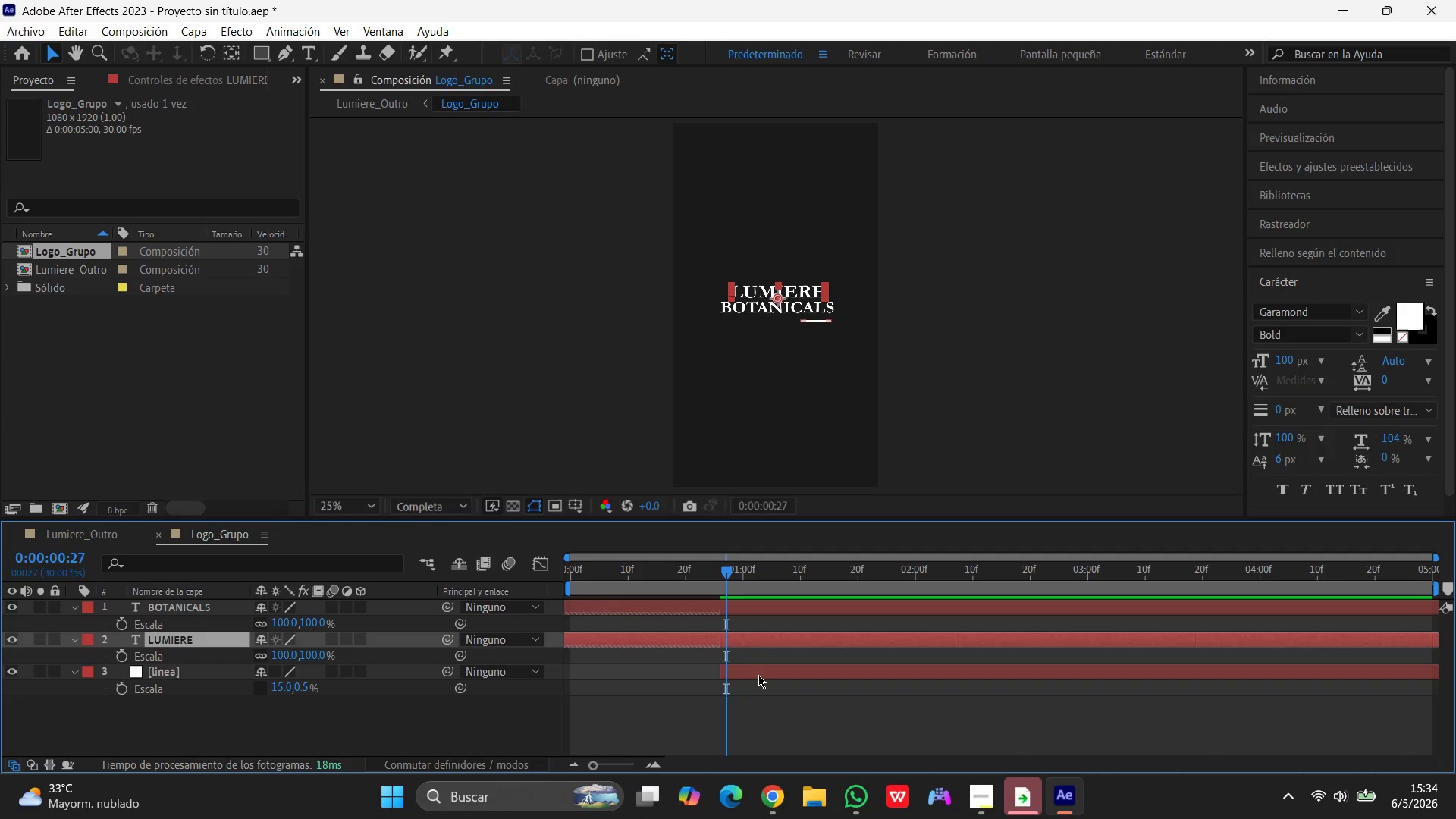 
left_click([758, 675])
 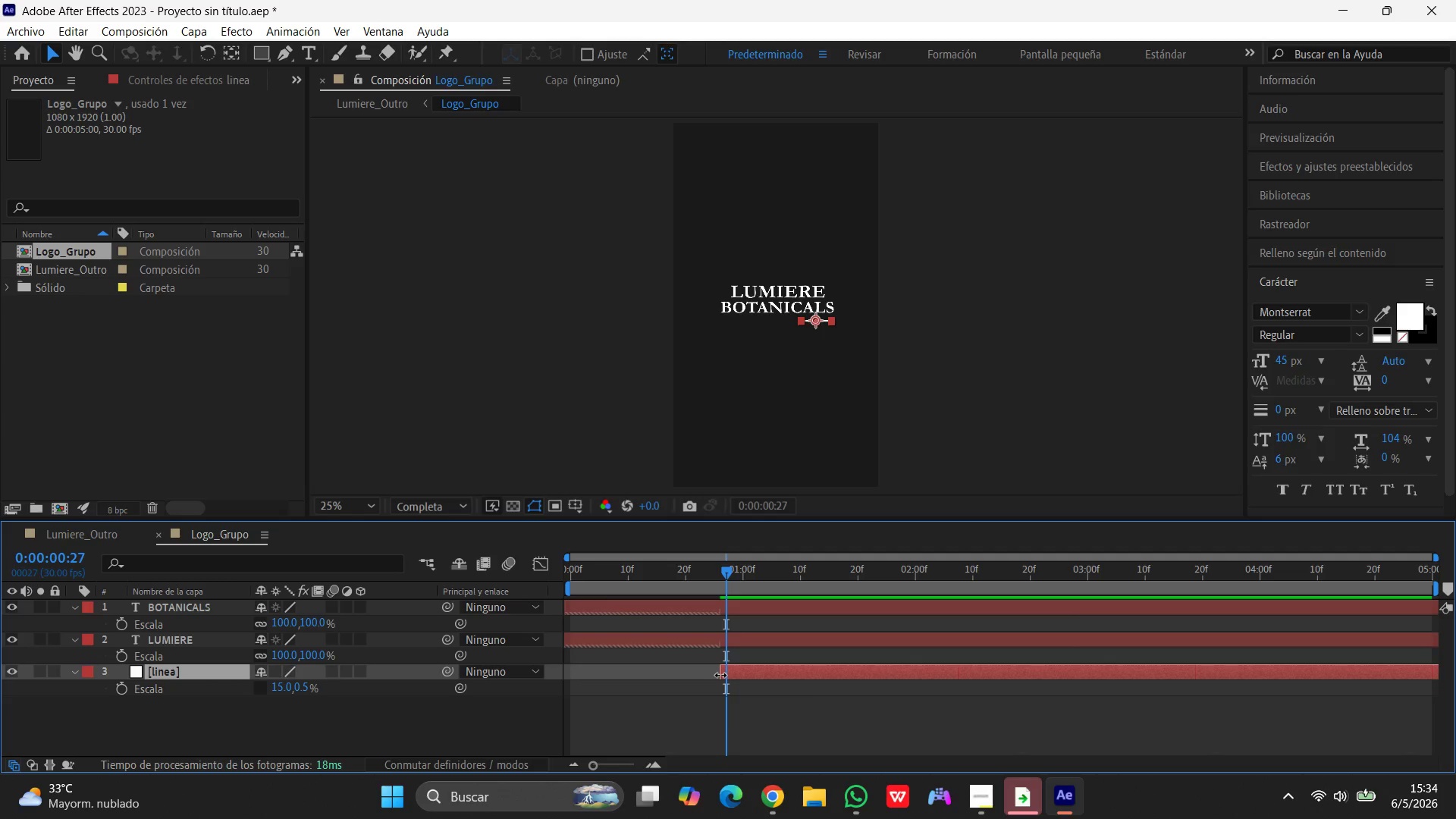 
left_click_drag(start_coordinate=[720, 675], to_coordinate=[568, 669])
 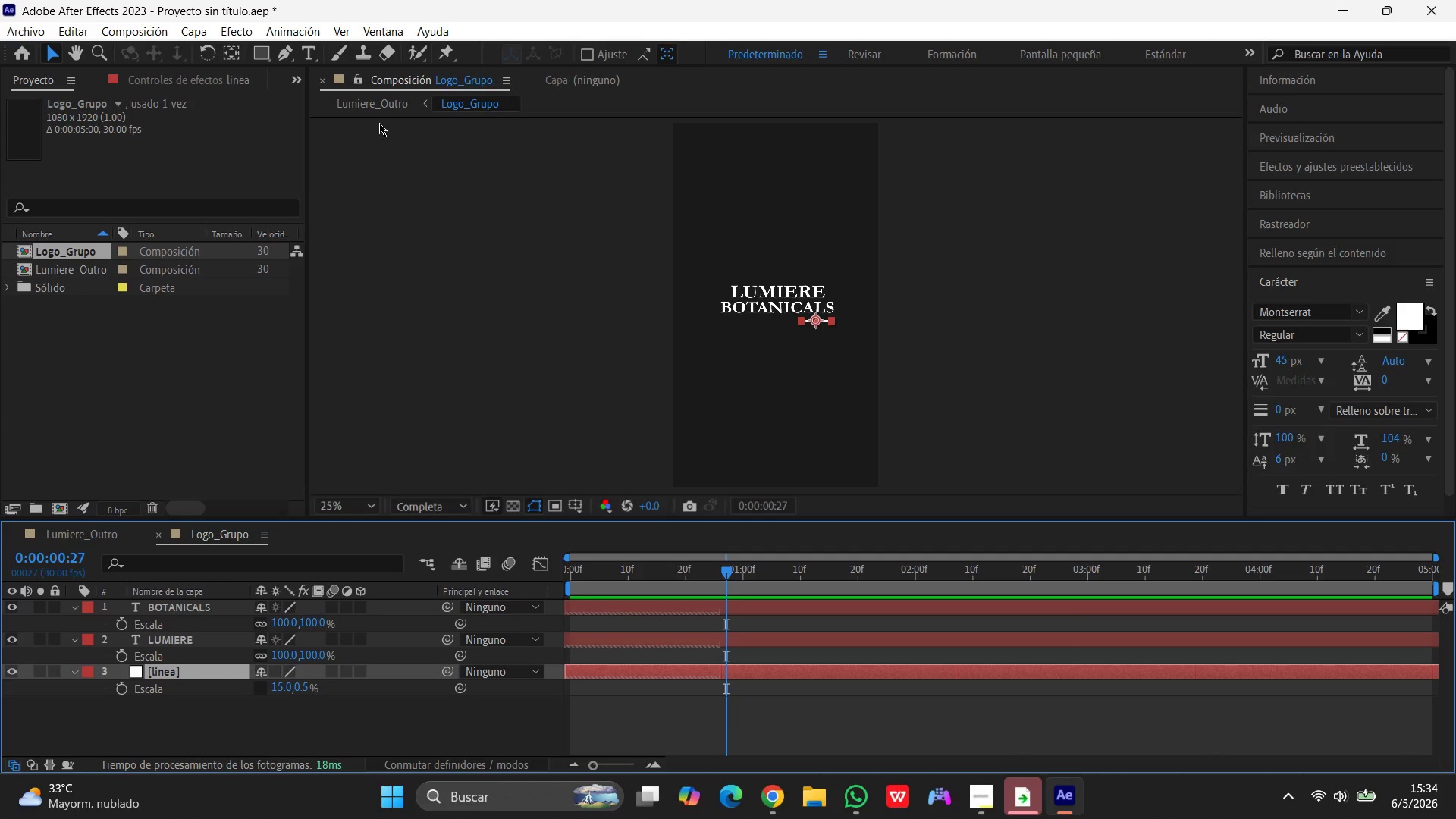 
left_click([376, 108])
 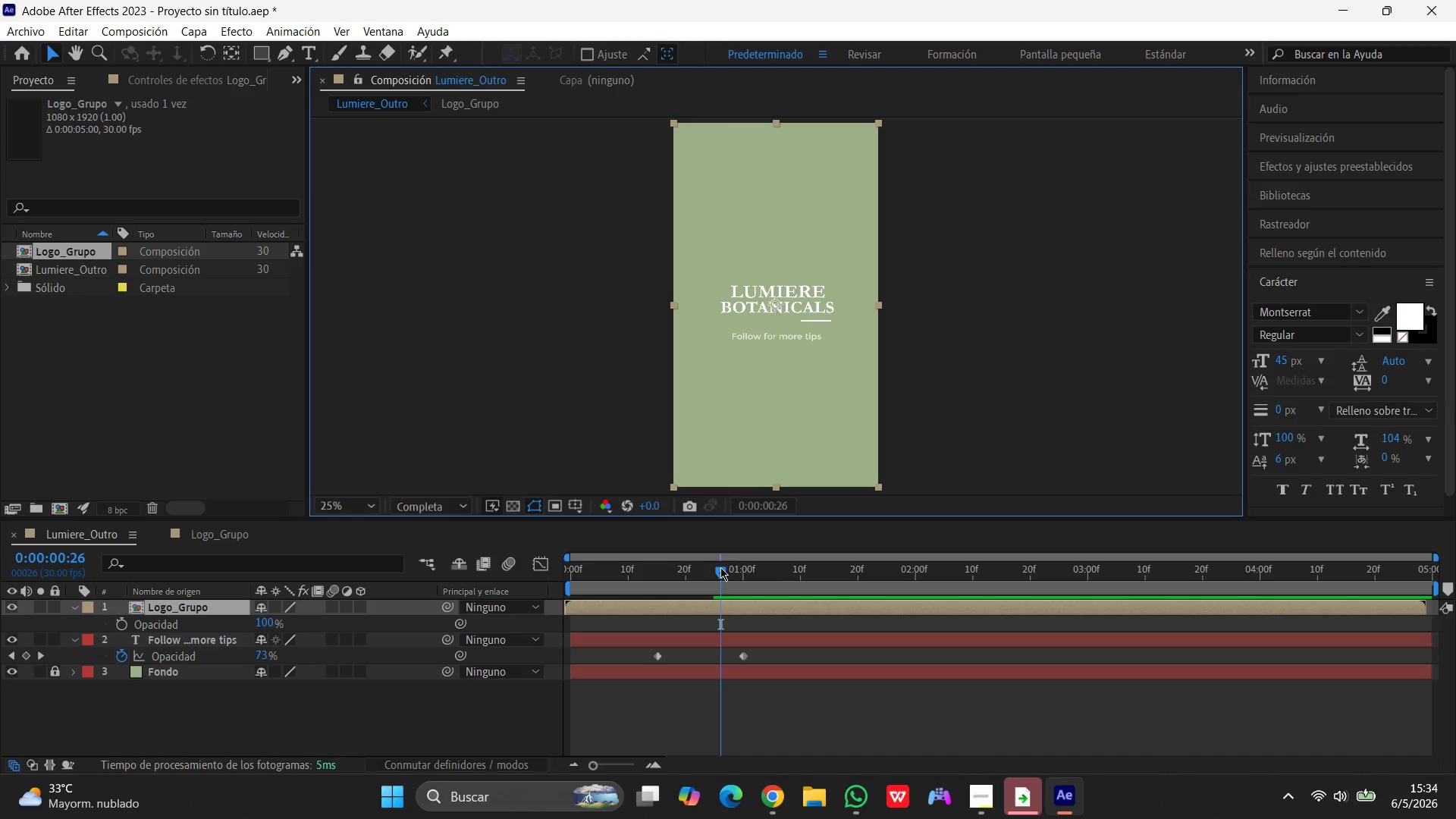 
left_click_drag(start_coordinate=[719, 571], to_coordinate=[403, 598])
 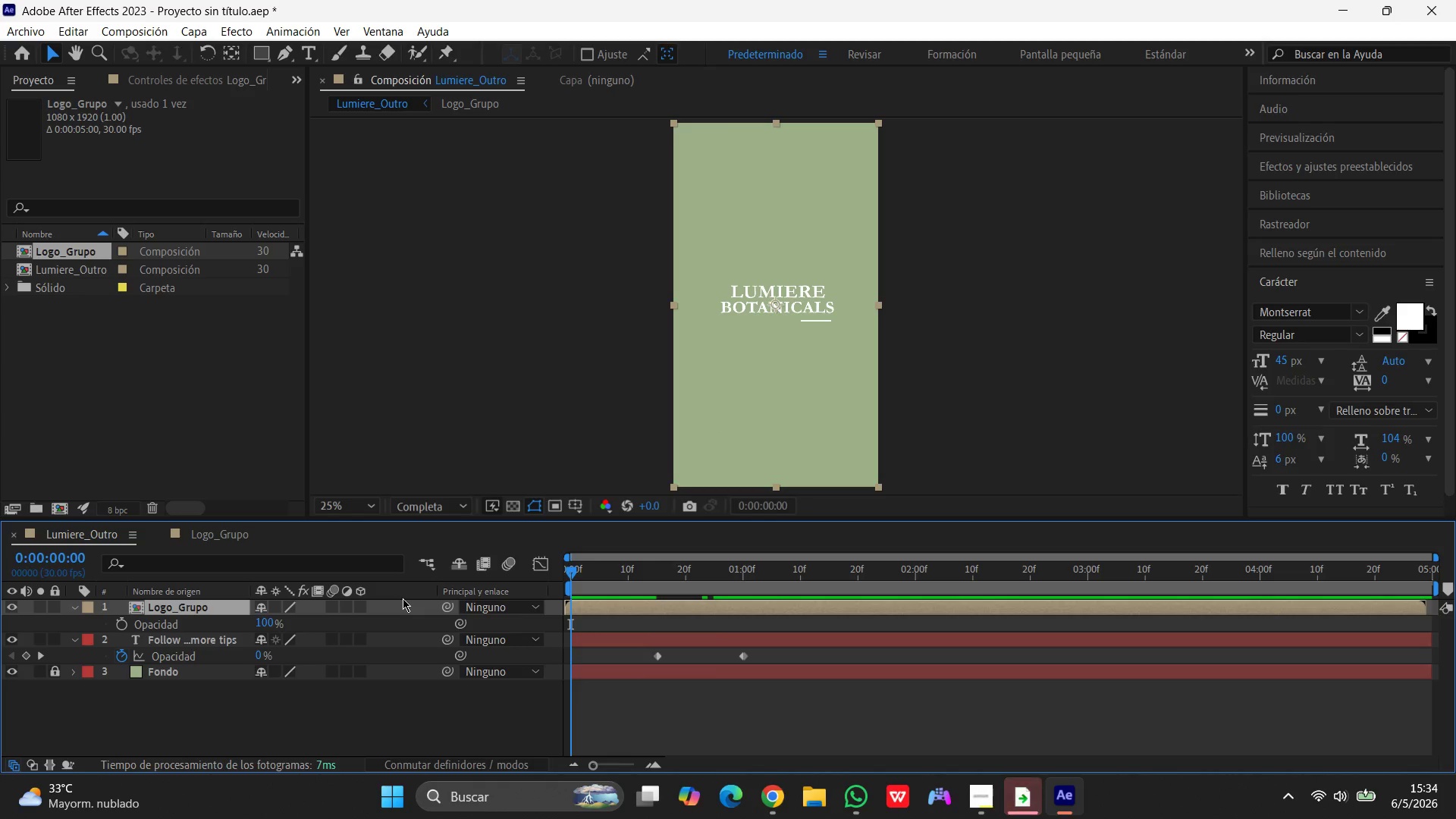 
key(Space)
 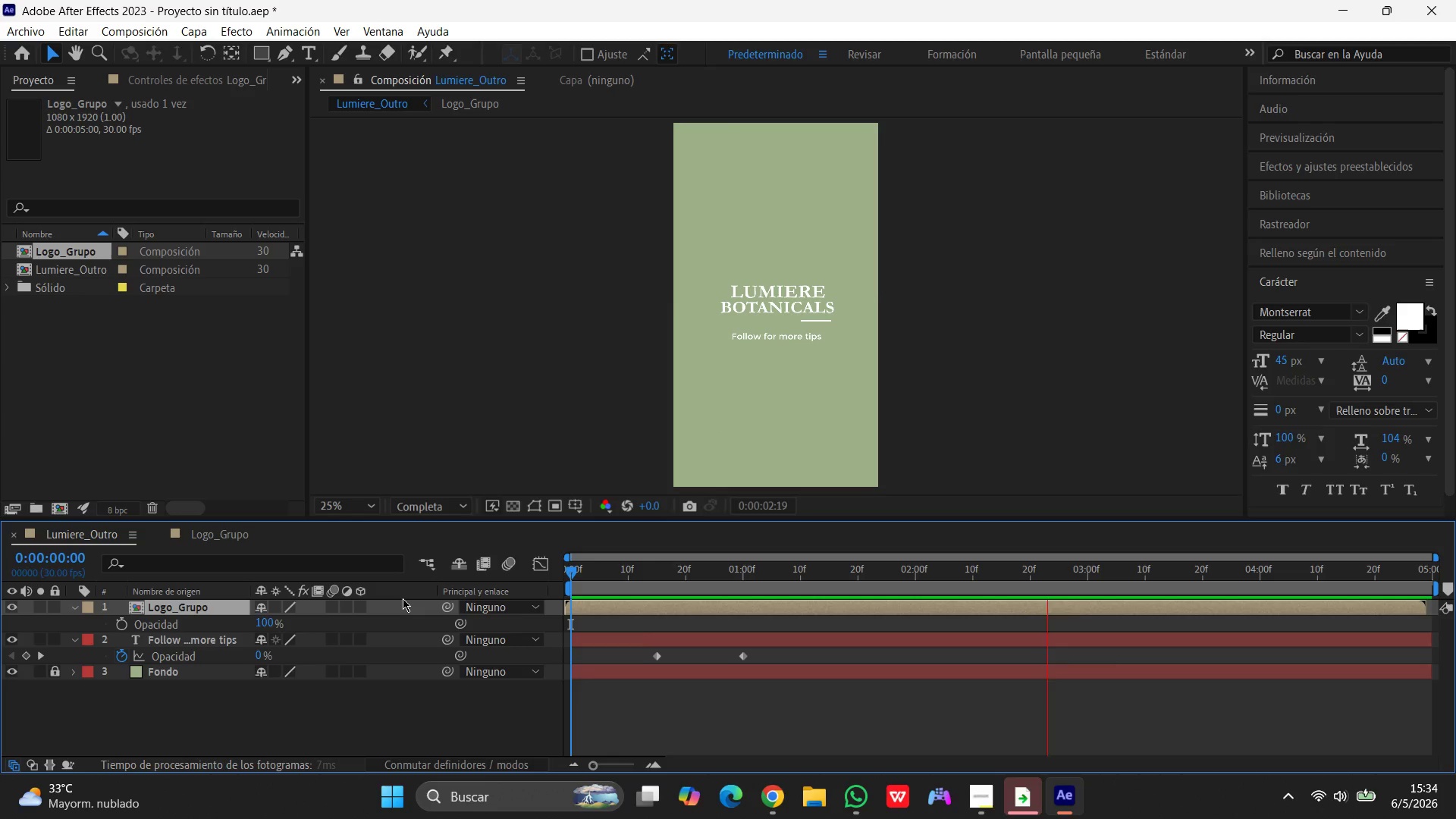 
wait(8.06)
 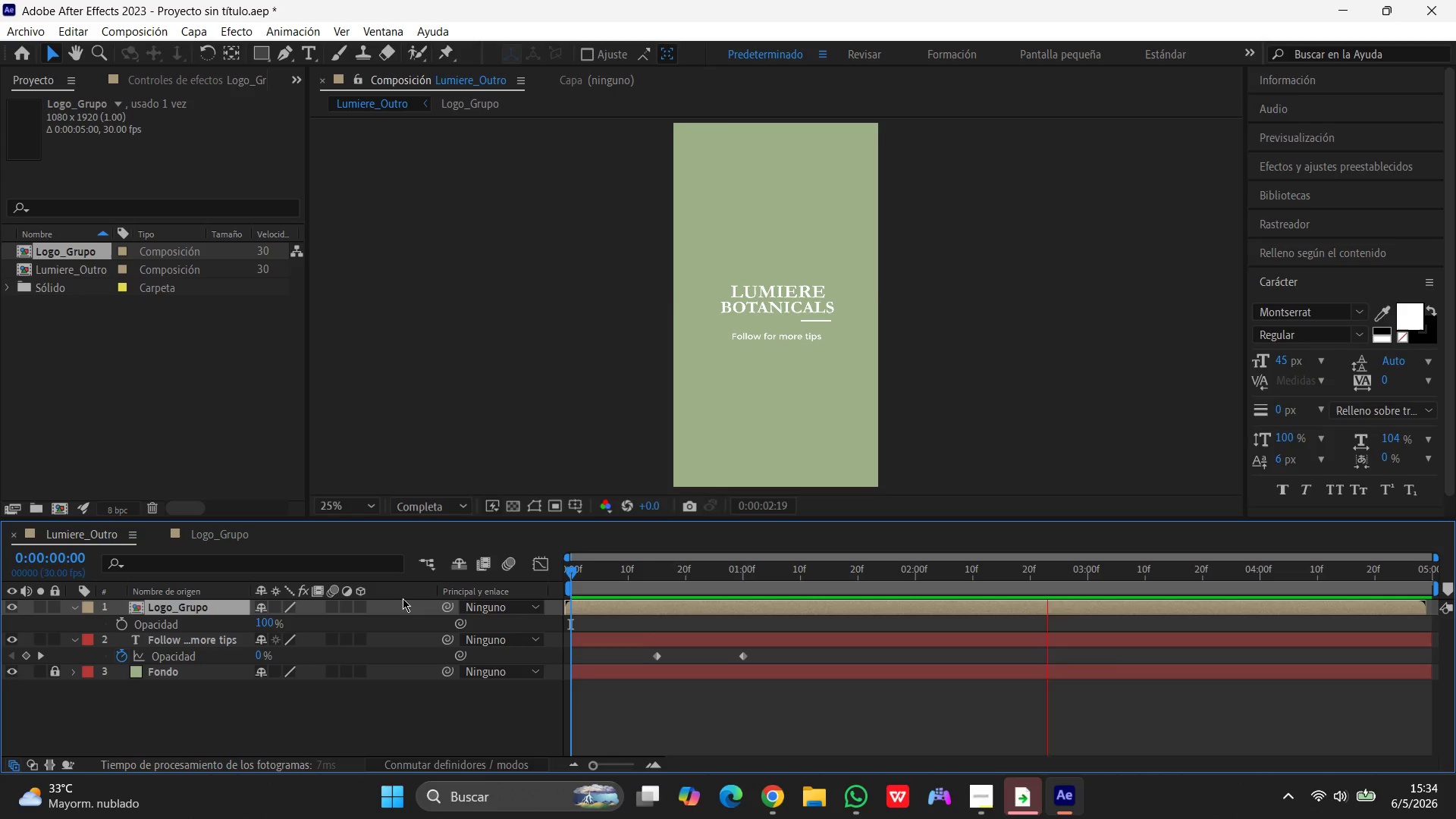 
left_click([414, 736])
 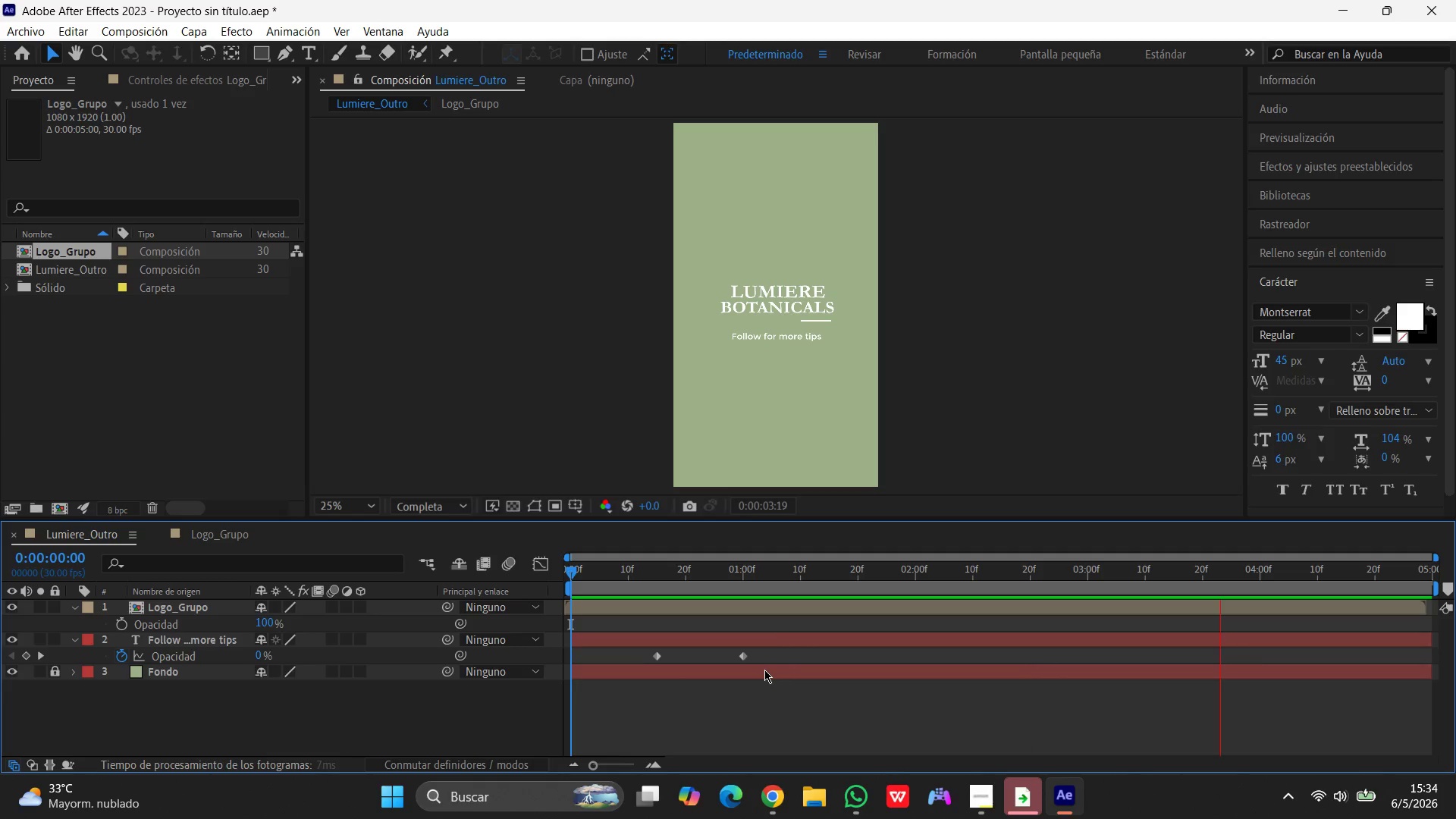 
key(Space)
 